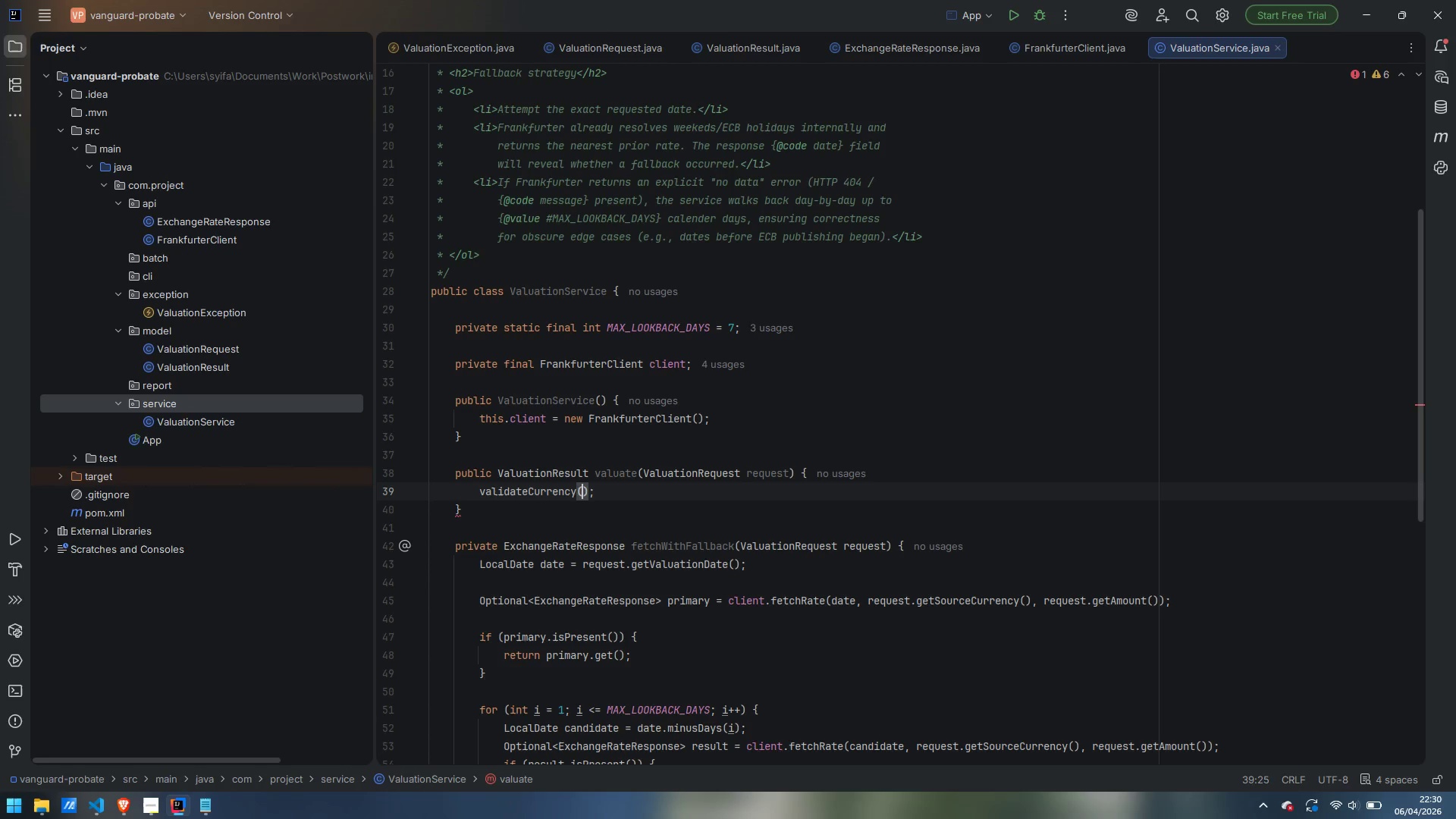 
 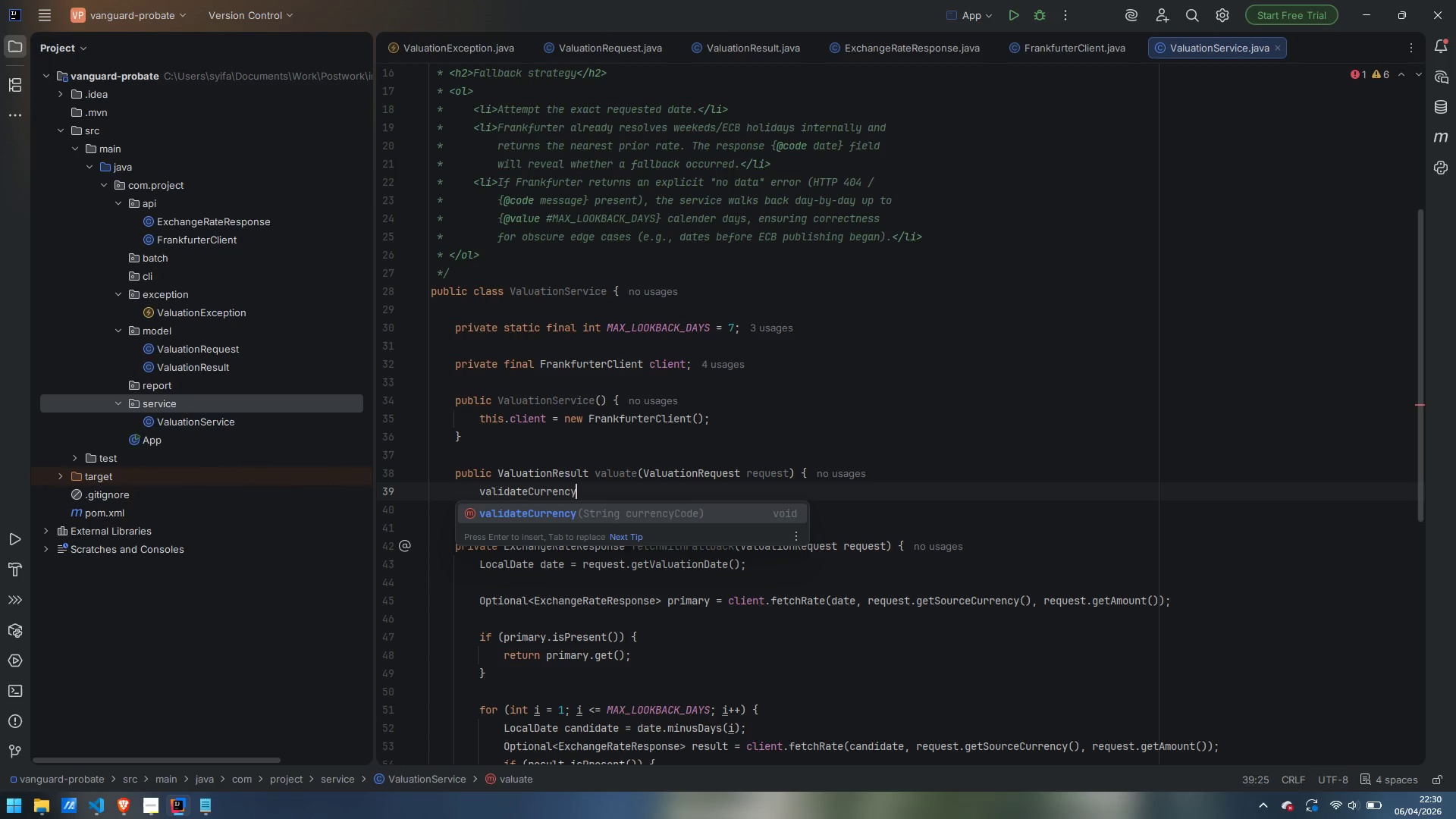 
key(Enter)
 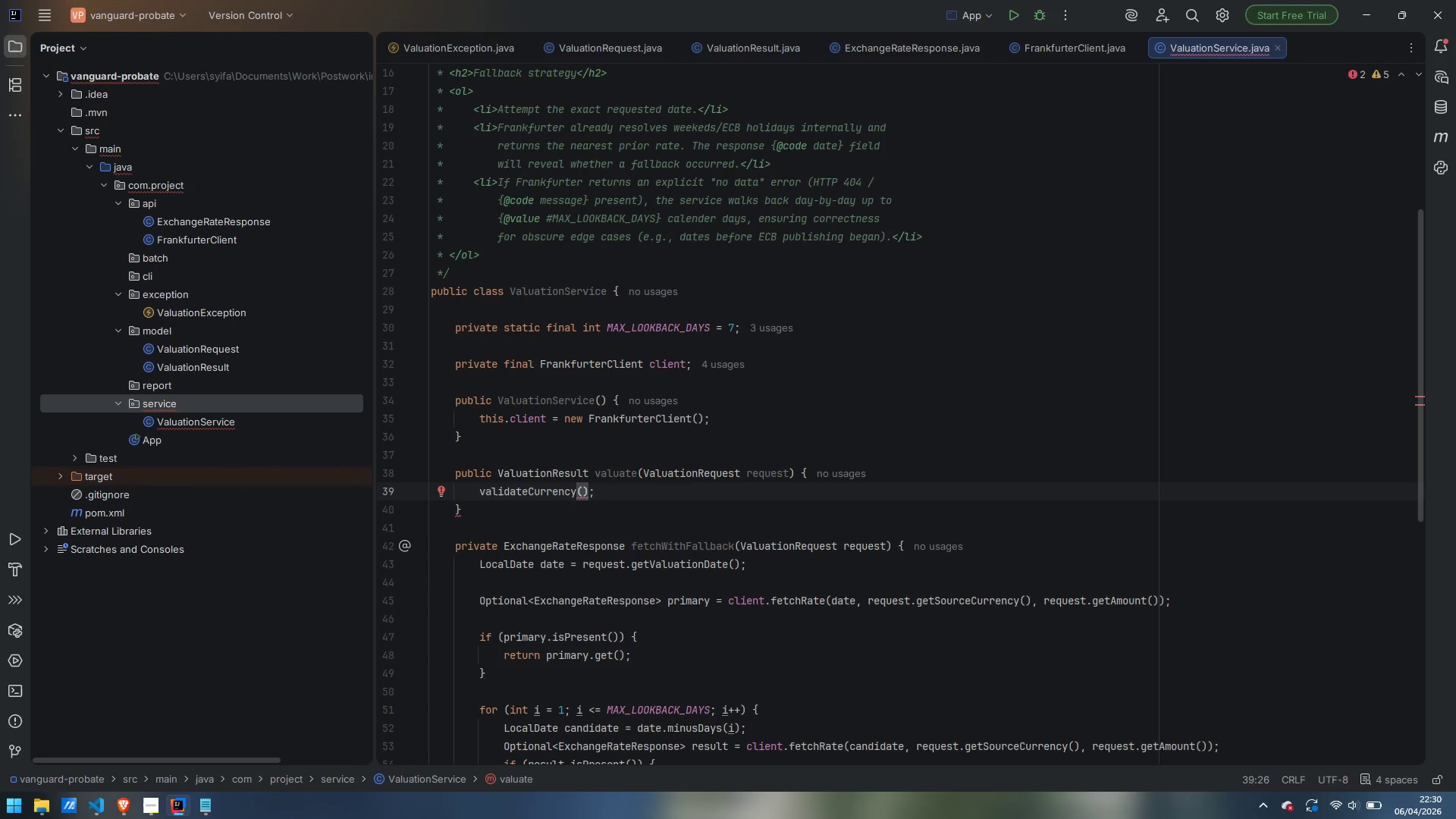 
type(request.getSourceCurrency)
 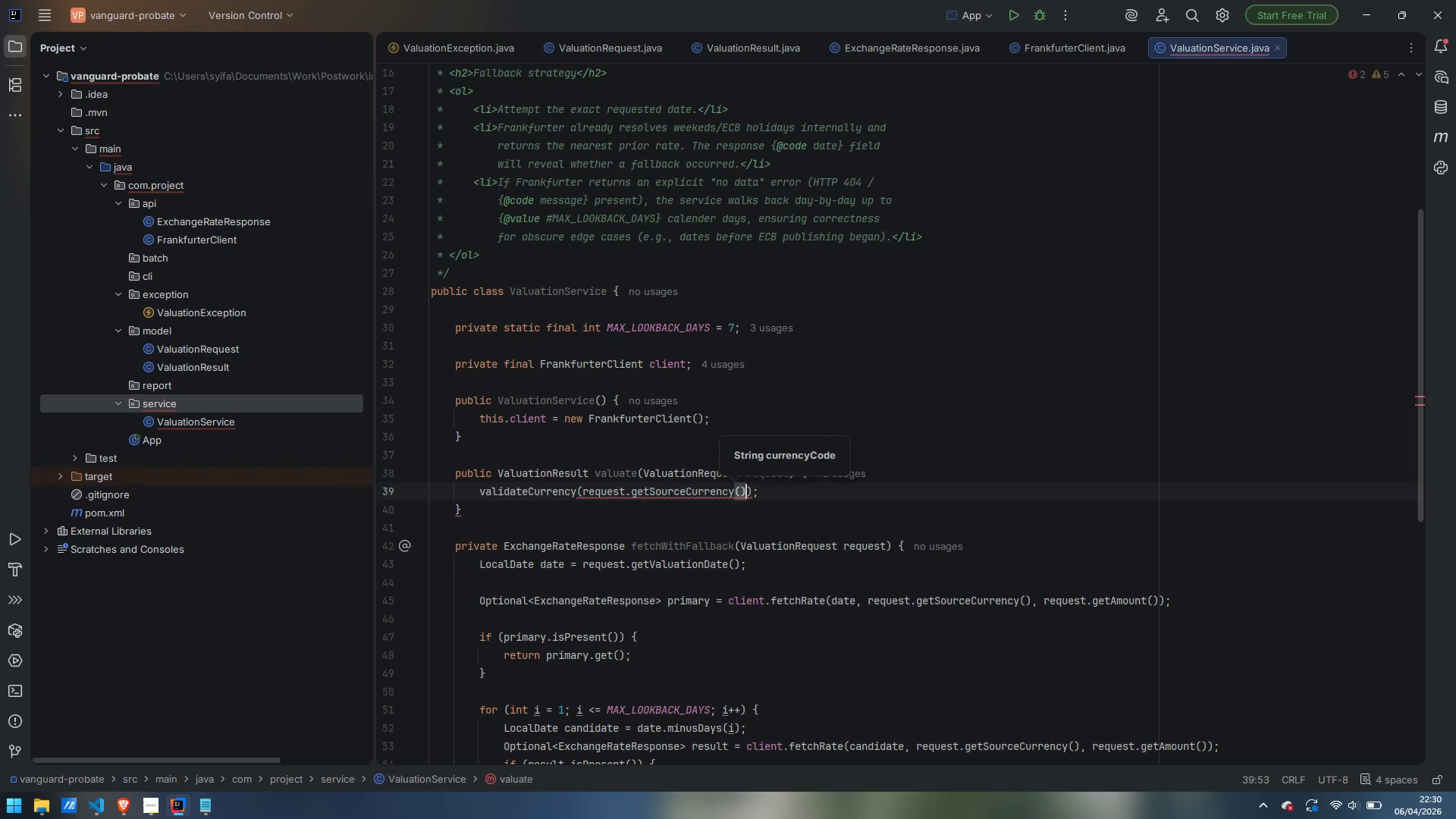 
 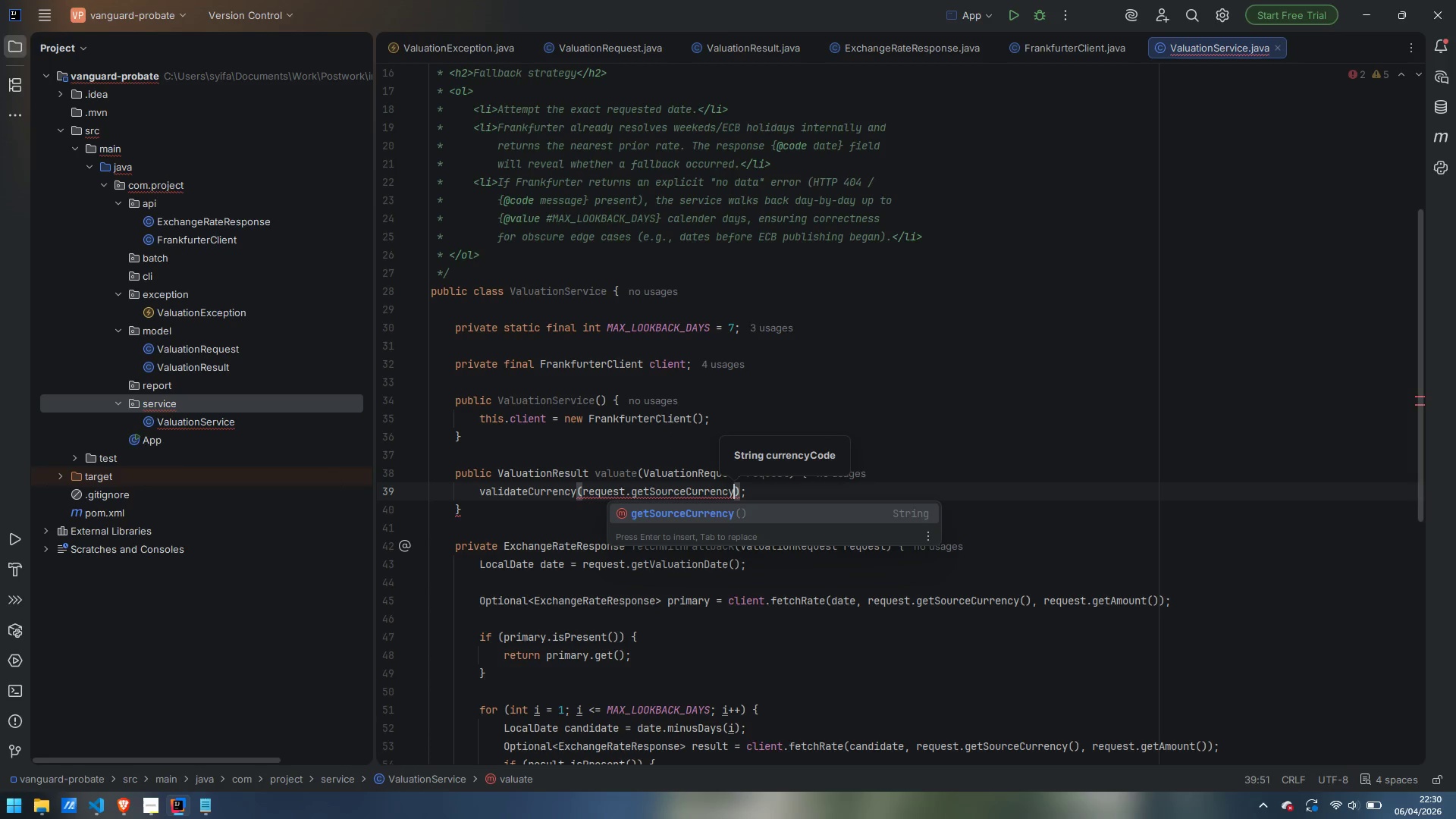 
key(Enter)
 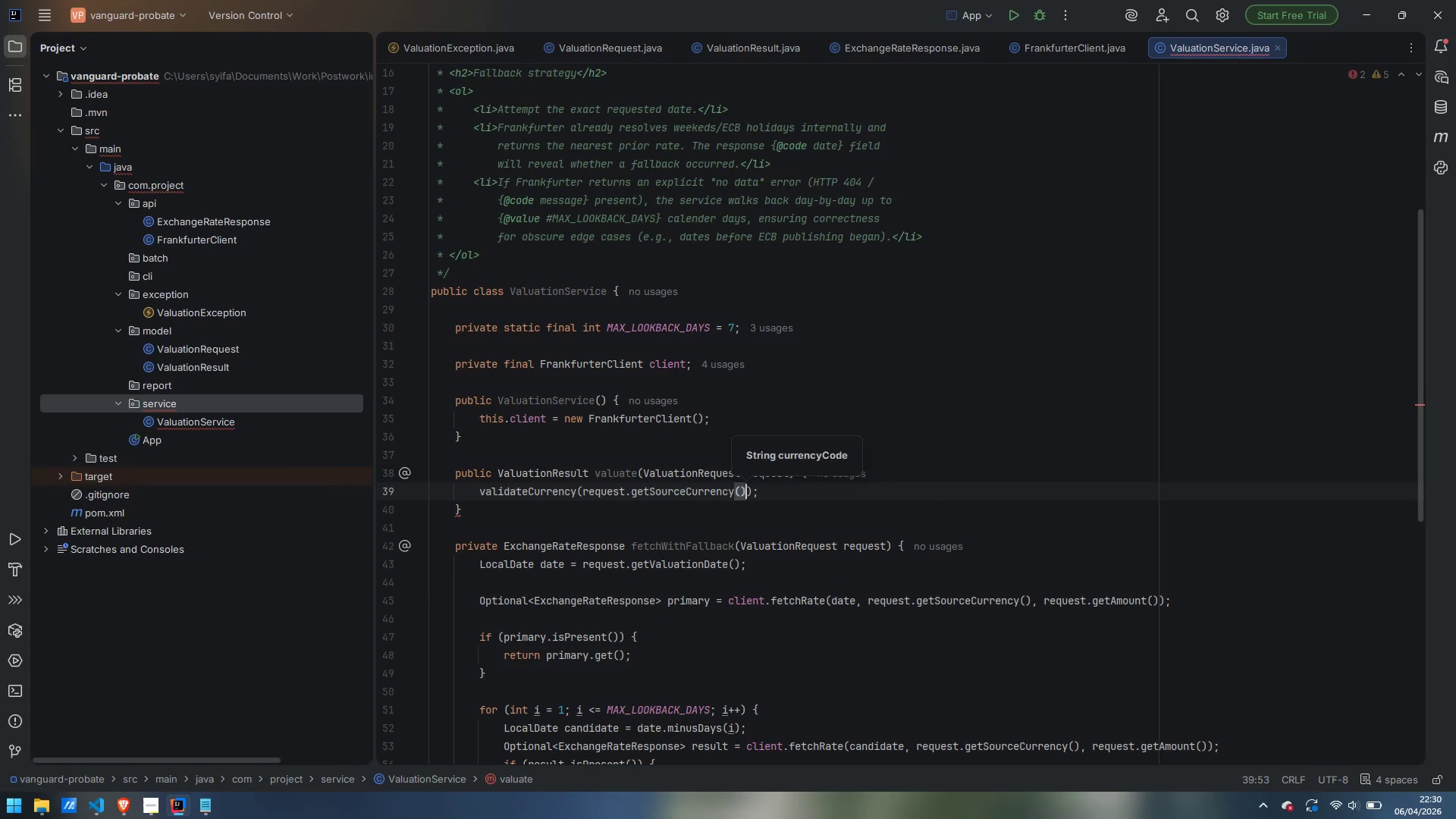 
key(ArrowRight)
 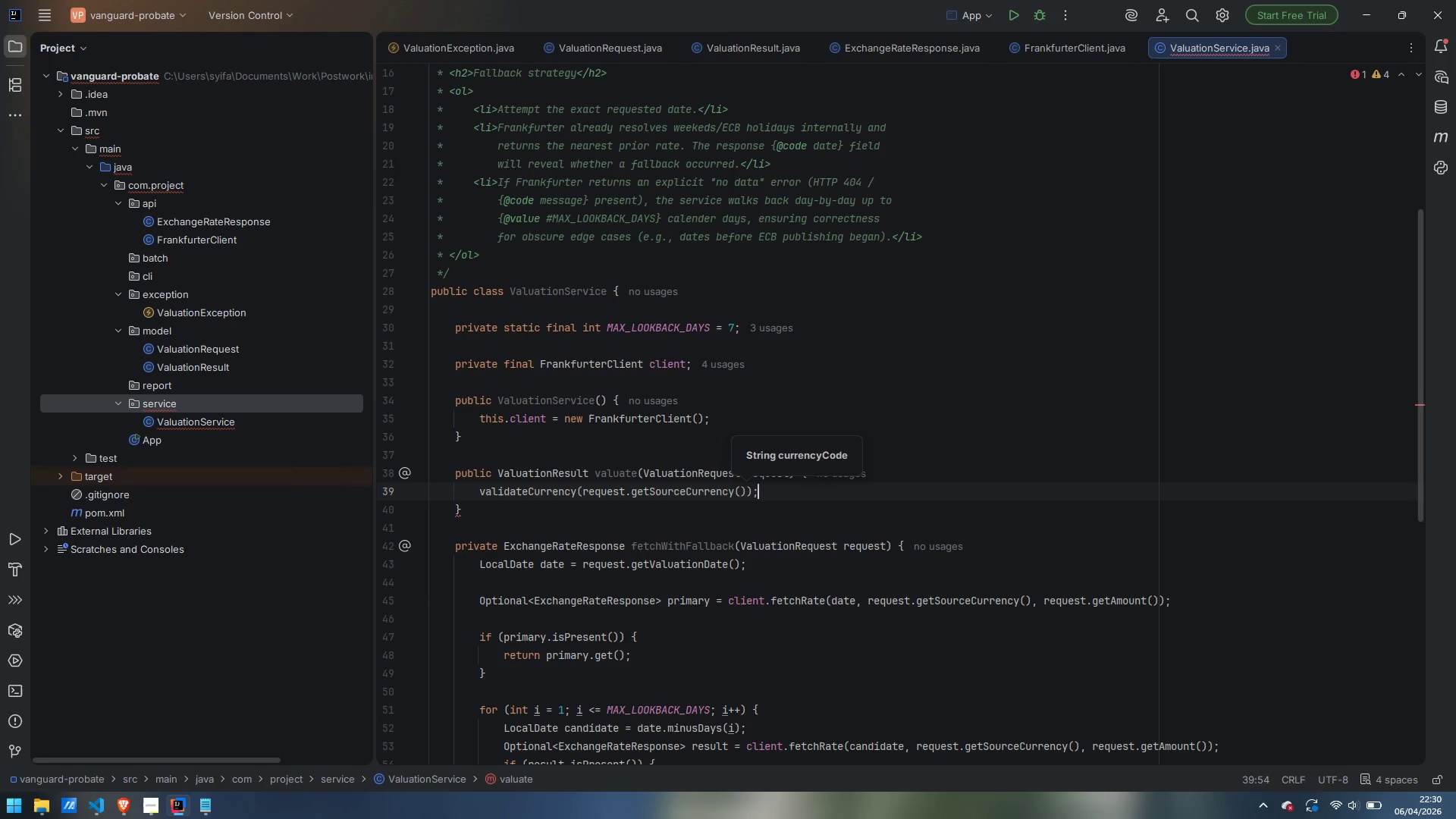 
key(ArrowRight)
 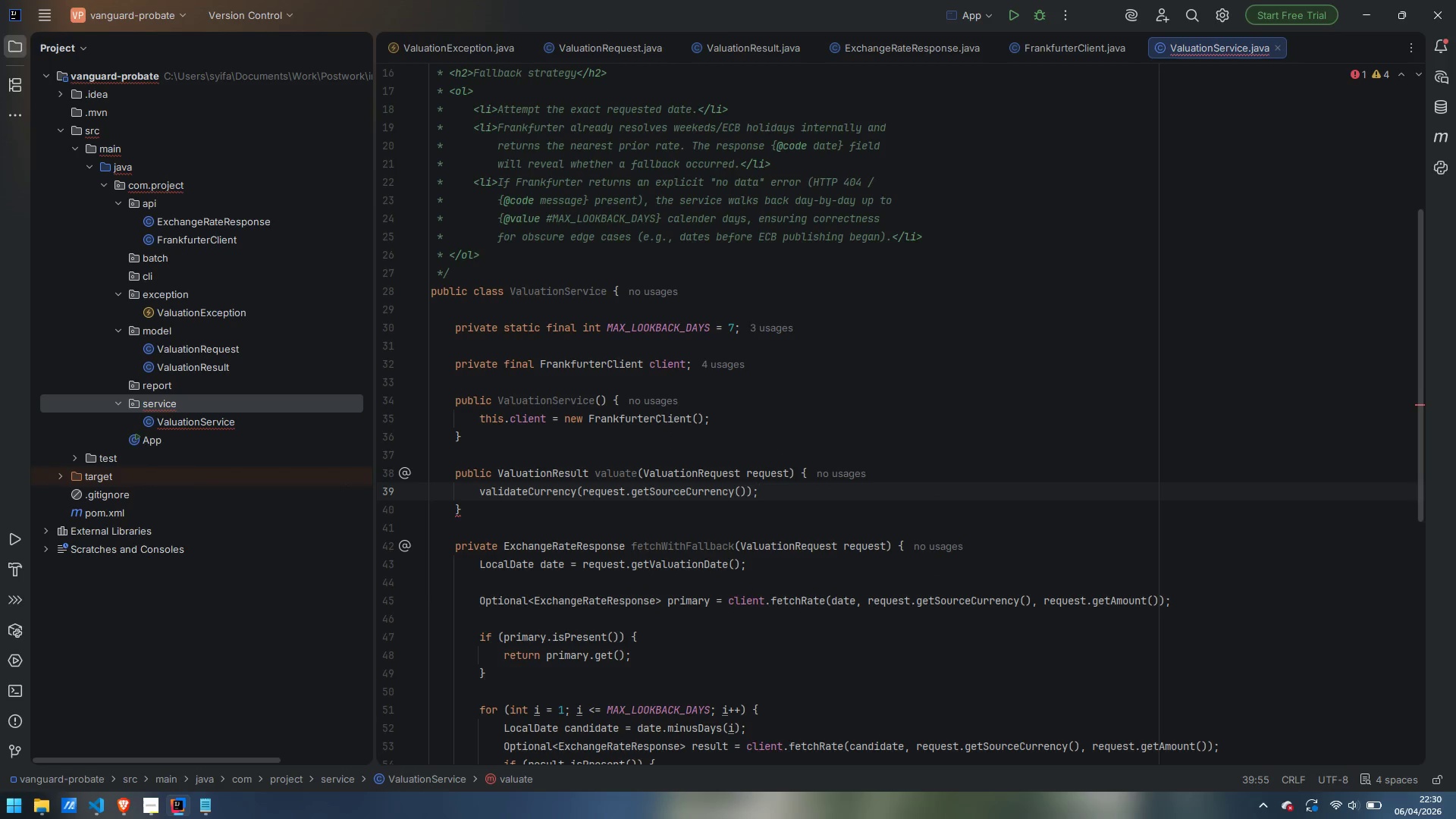 
key(Enter)
 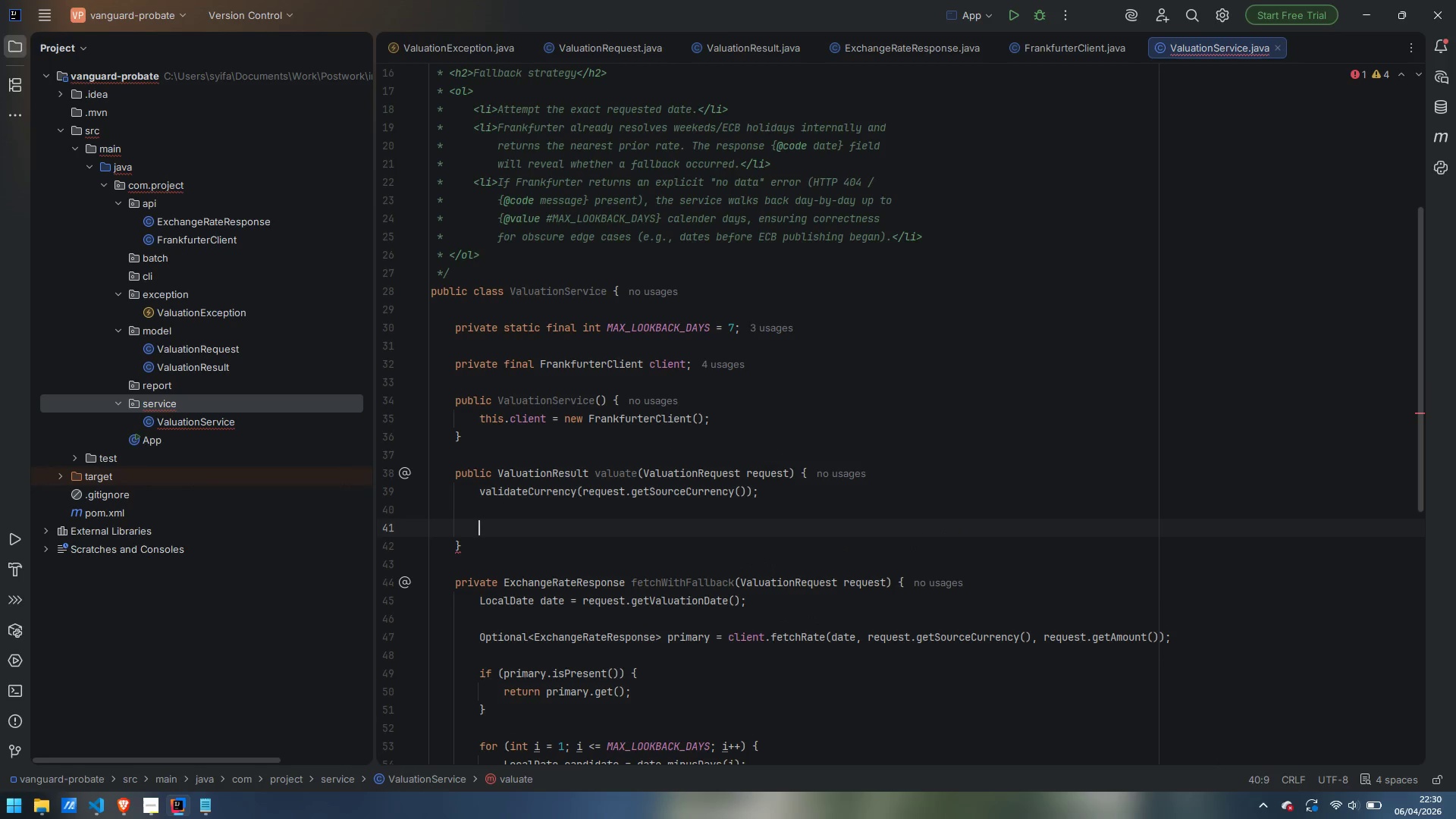 
key(Enter)
 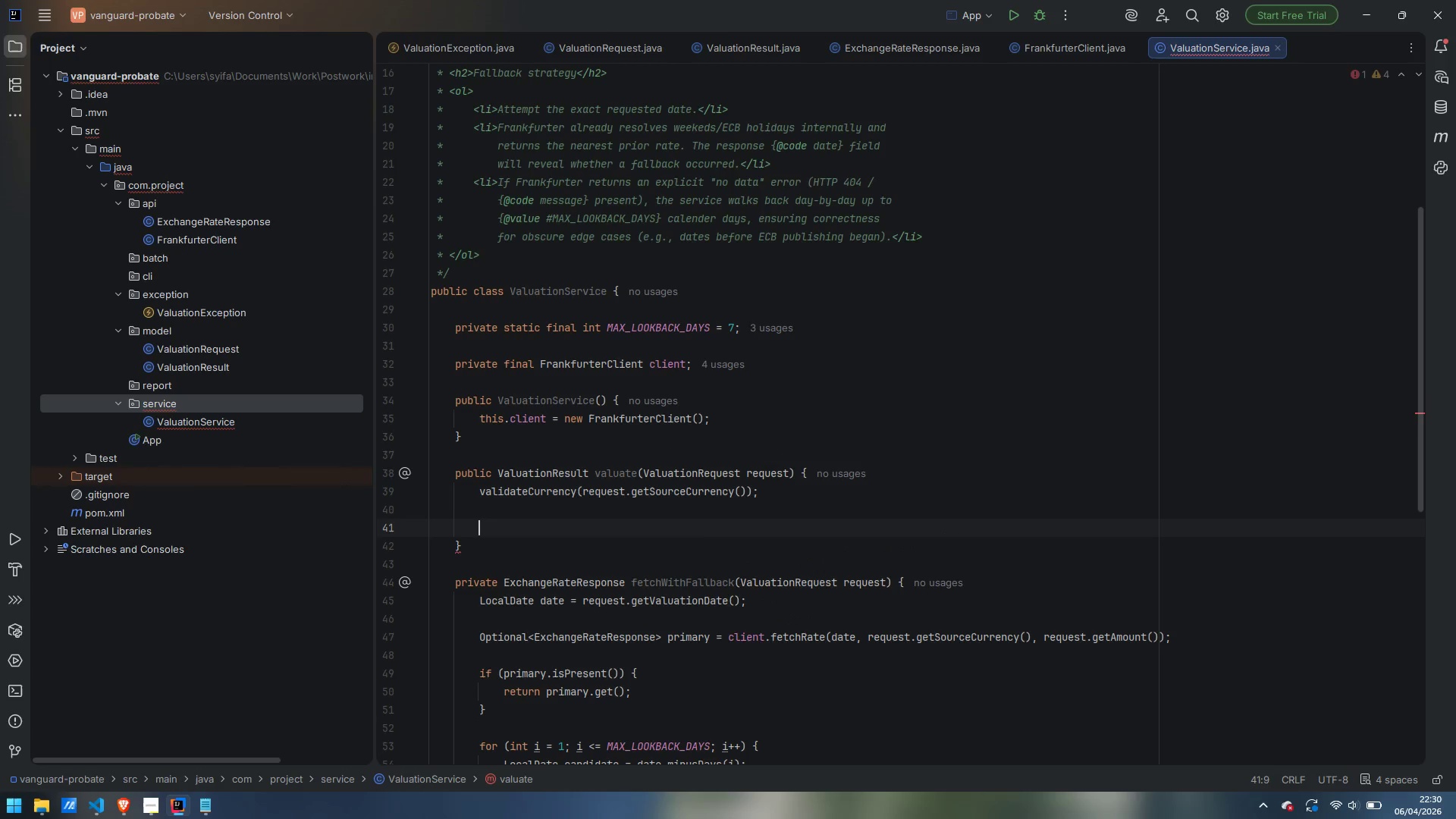 
type(if ("USD)
 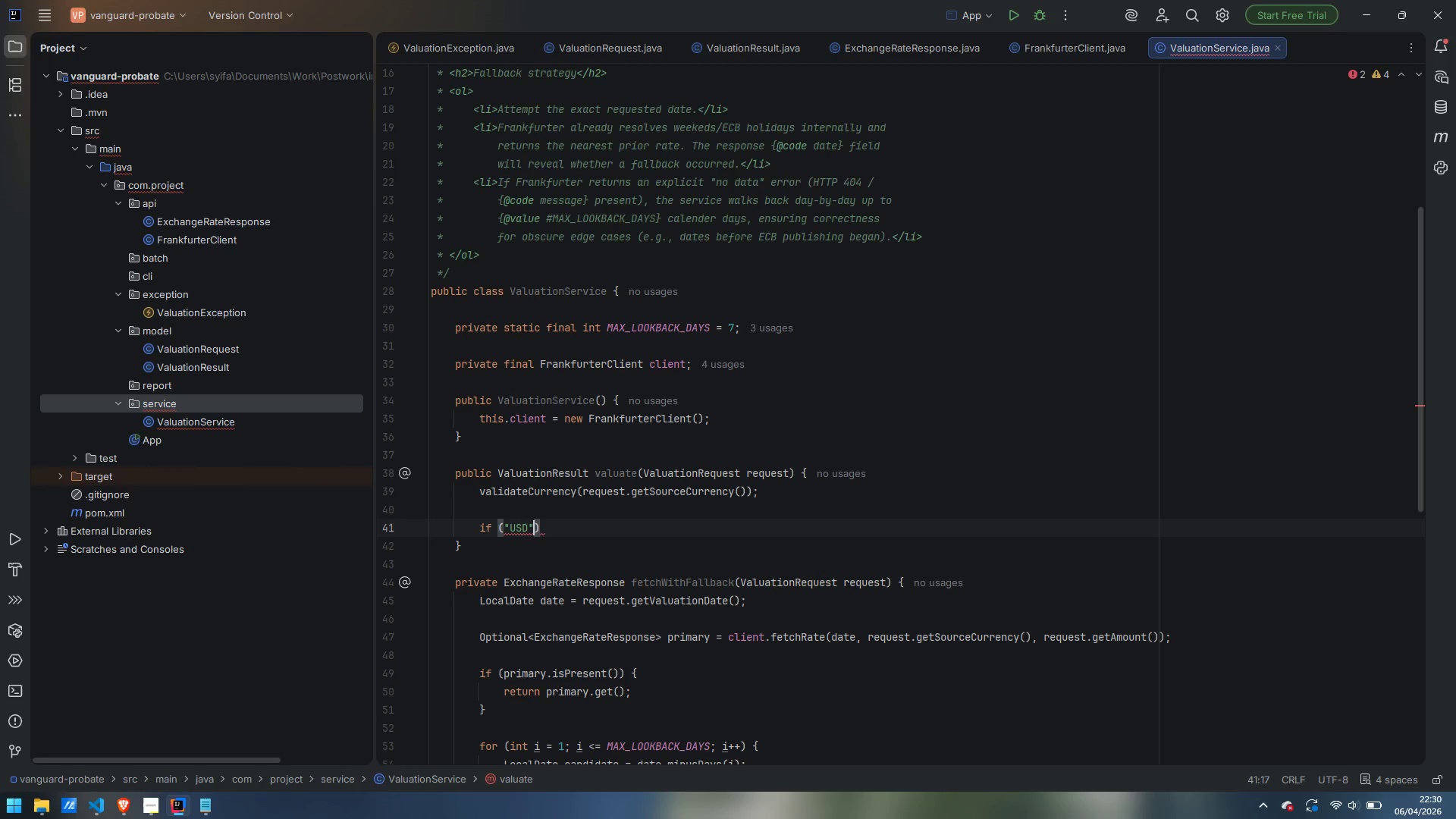 
 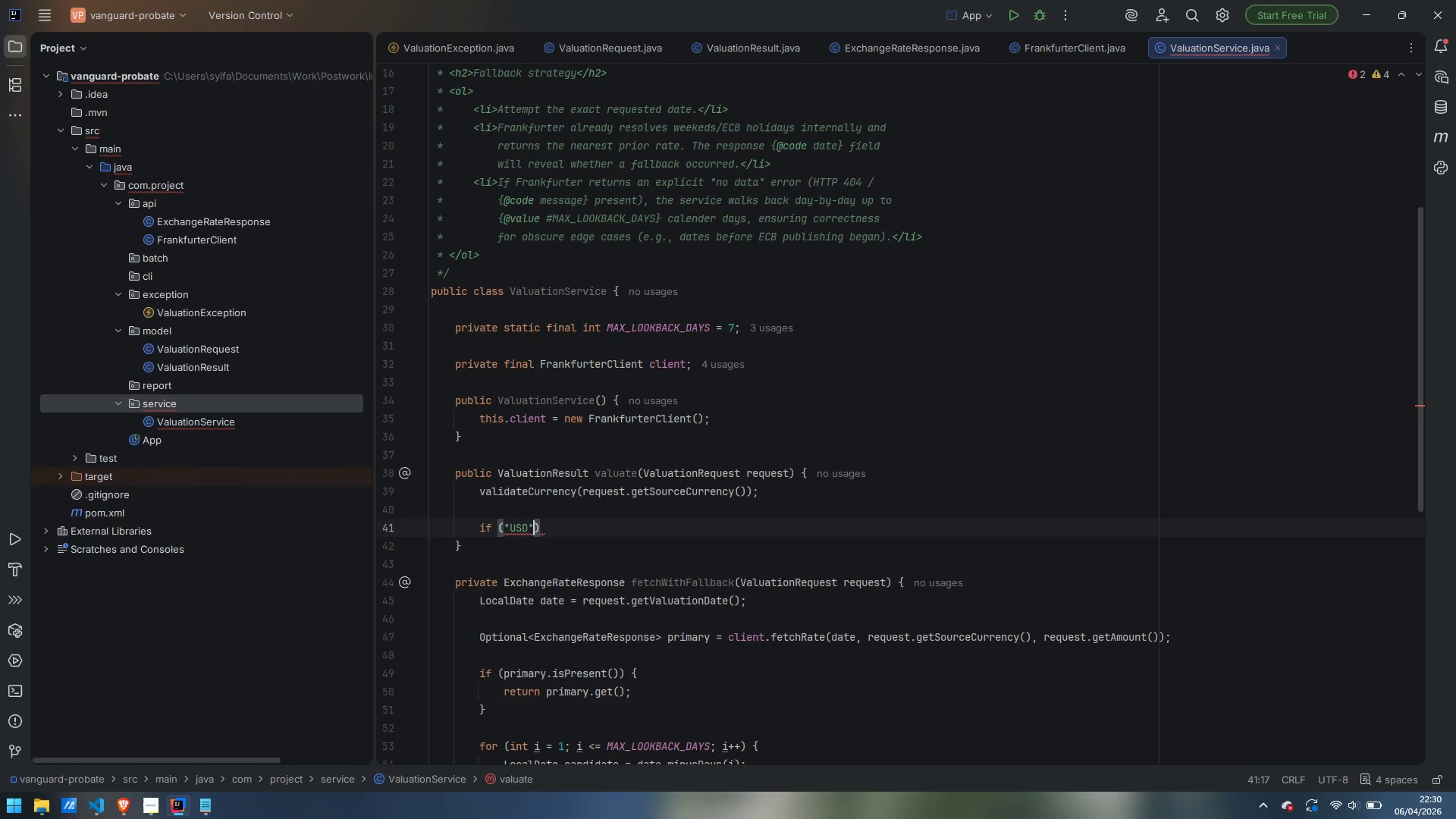 
key(ArrowRight)
 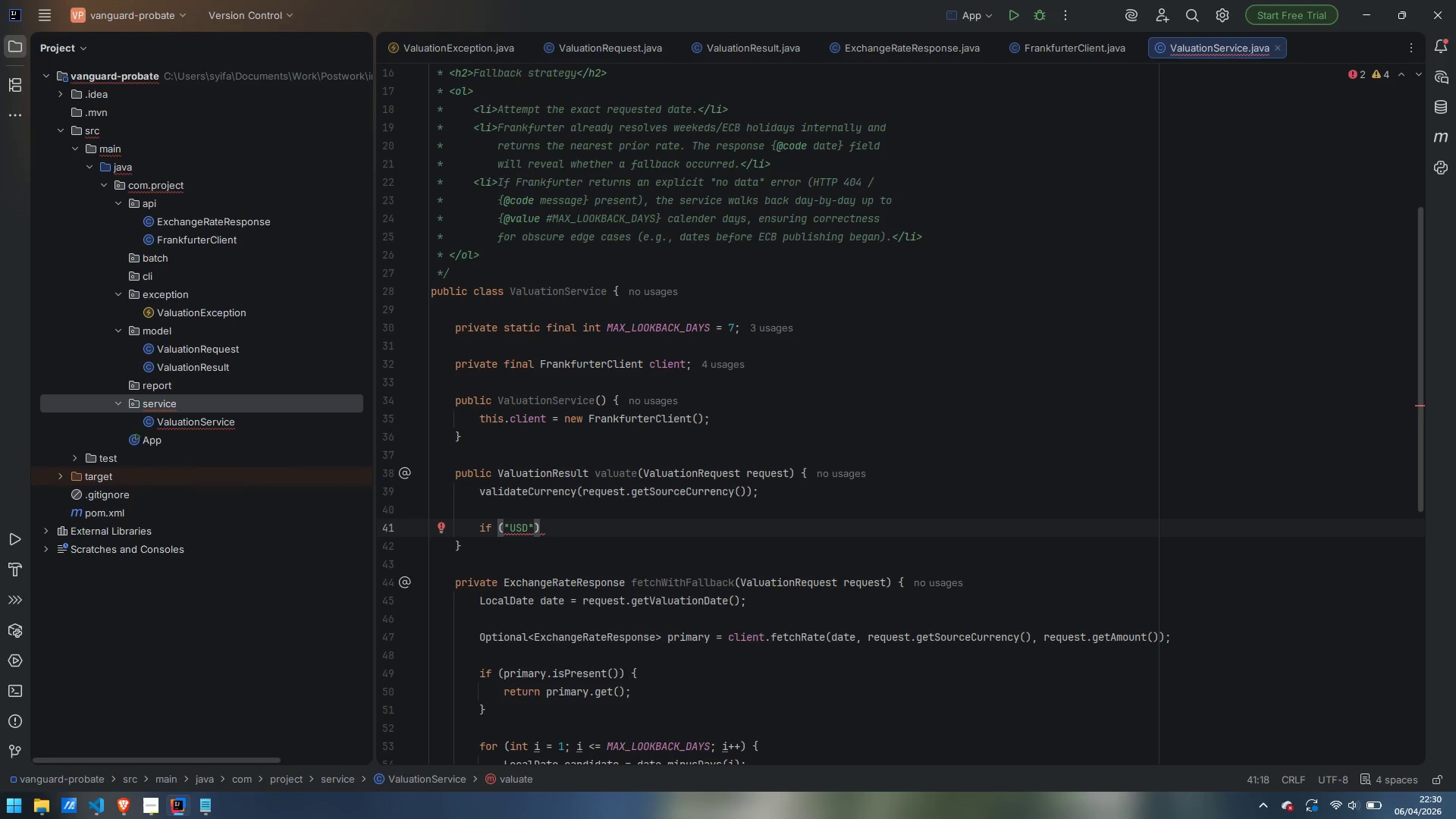 
type(.eques)
key(Backspace)
key(Backspace)
type(al)
 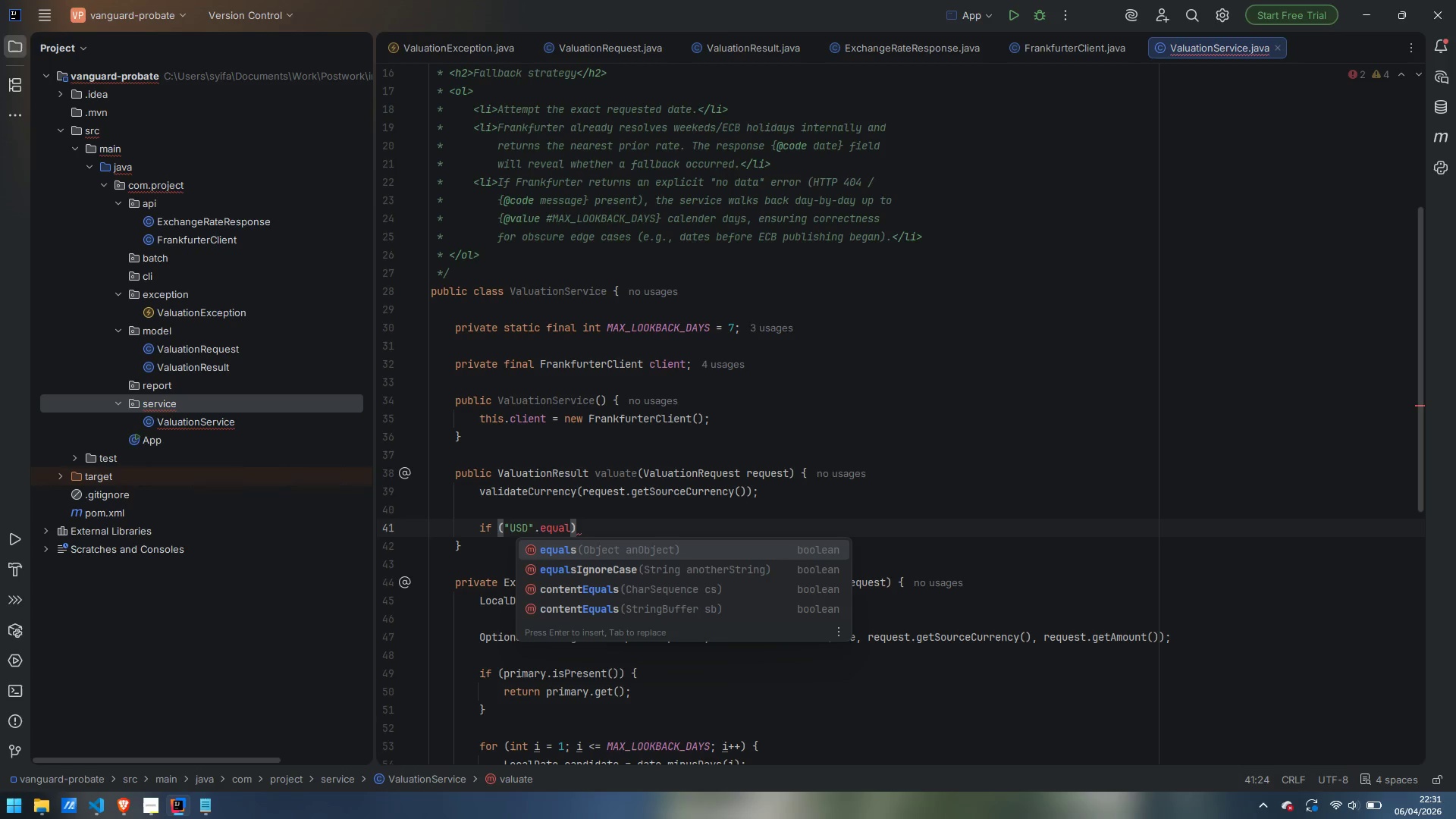 
key(Enter)
 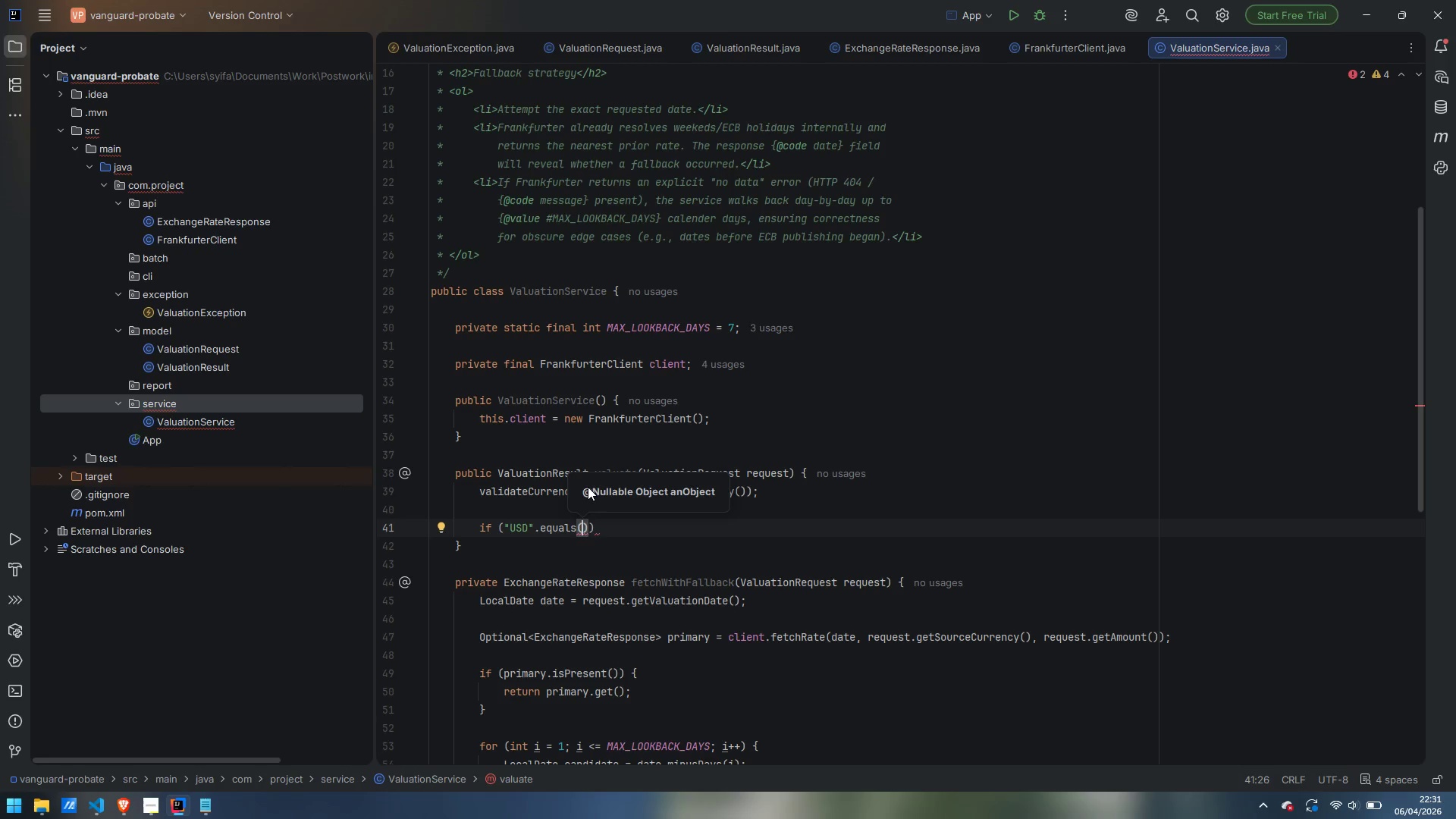 
type(request.getSourceCurrency)
 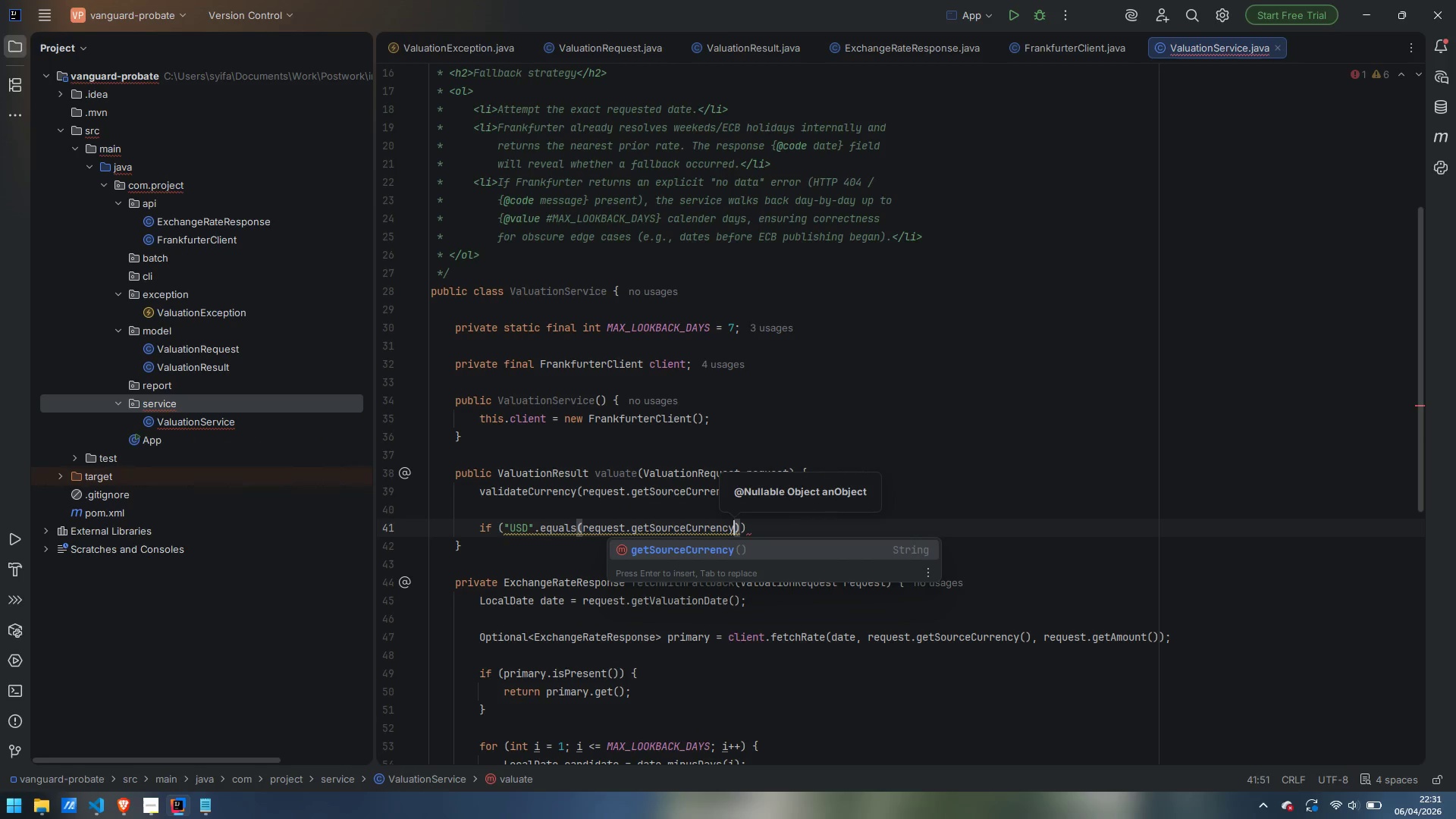 
key(Enter)
 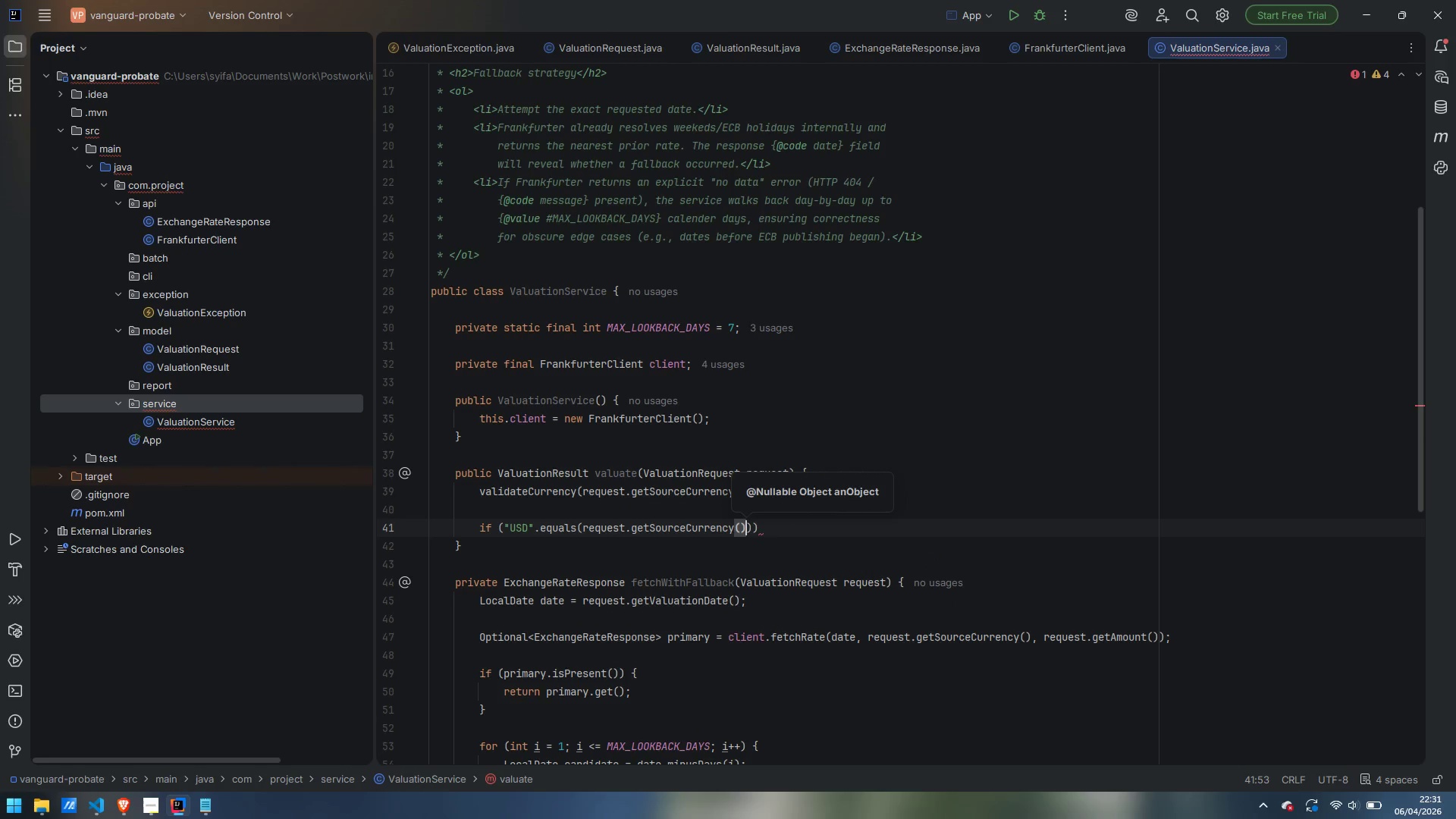 
key(ArrowRight)
 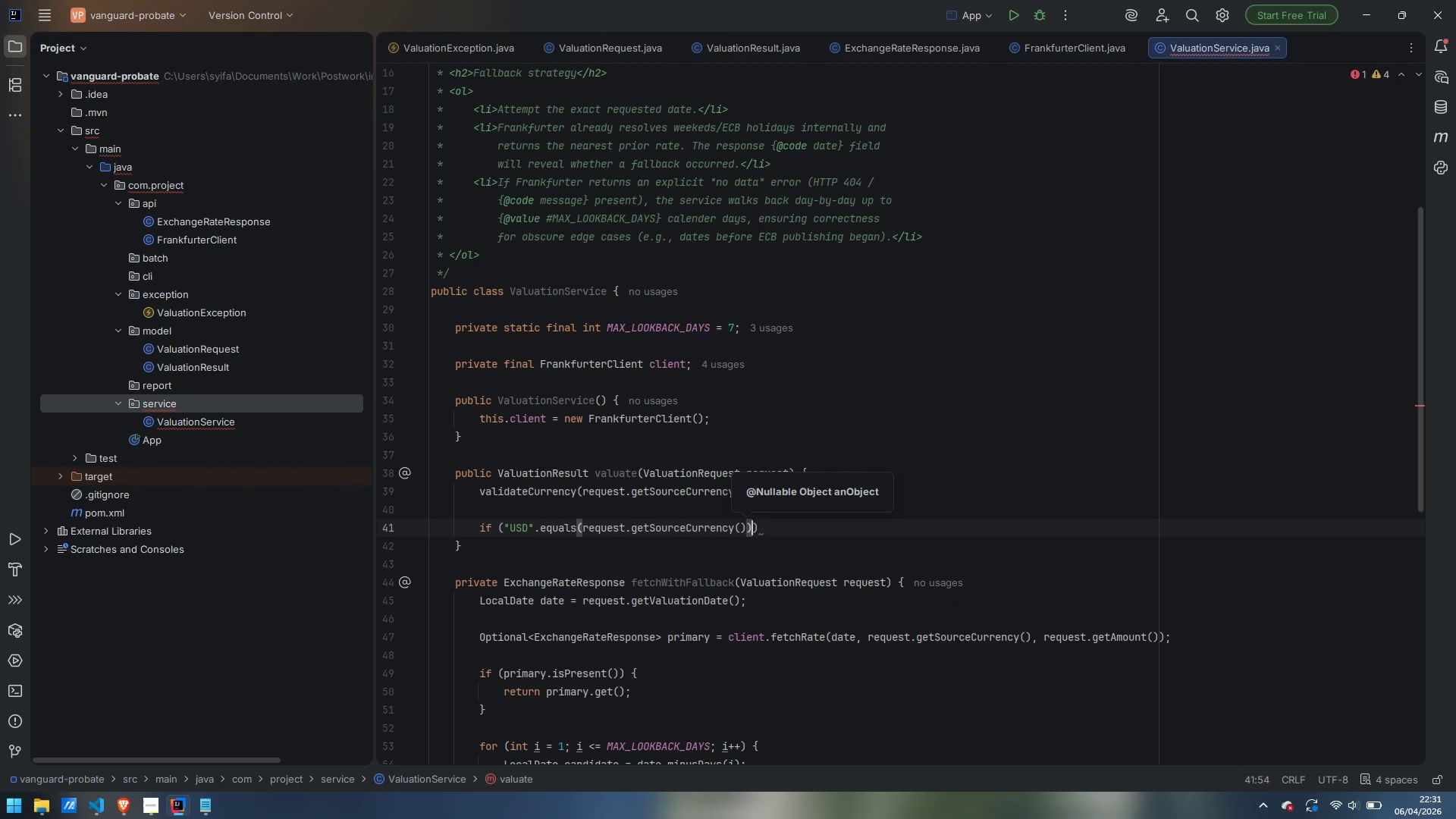 
key(ArrowRight)
 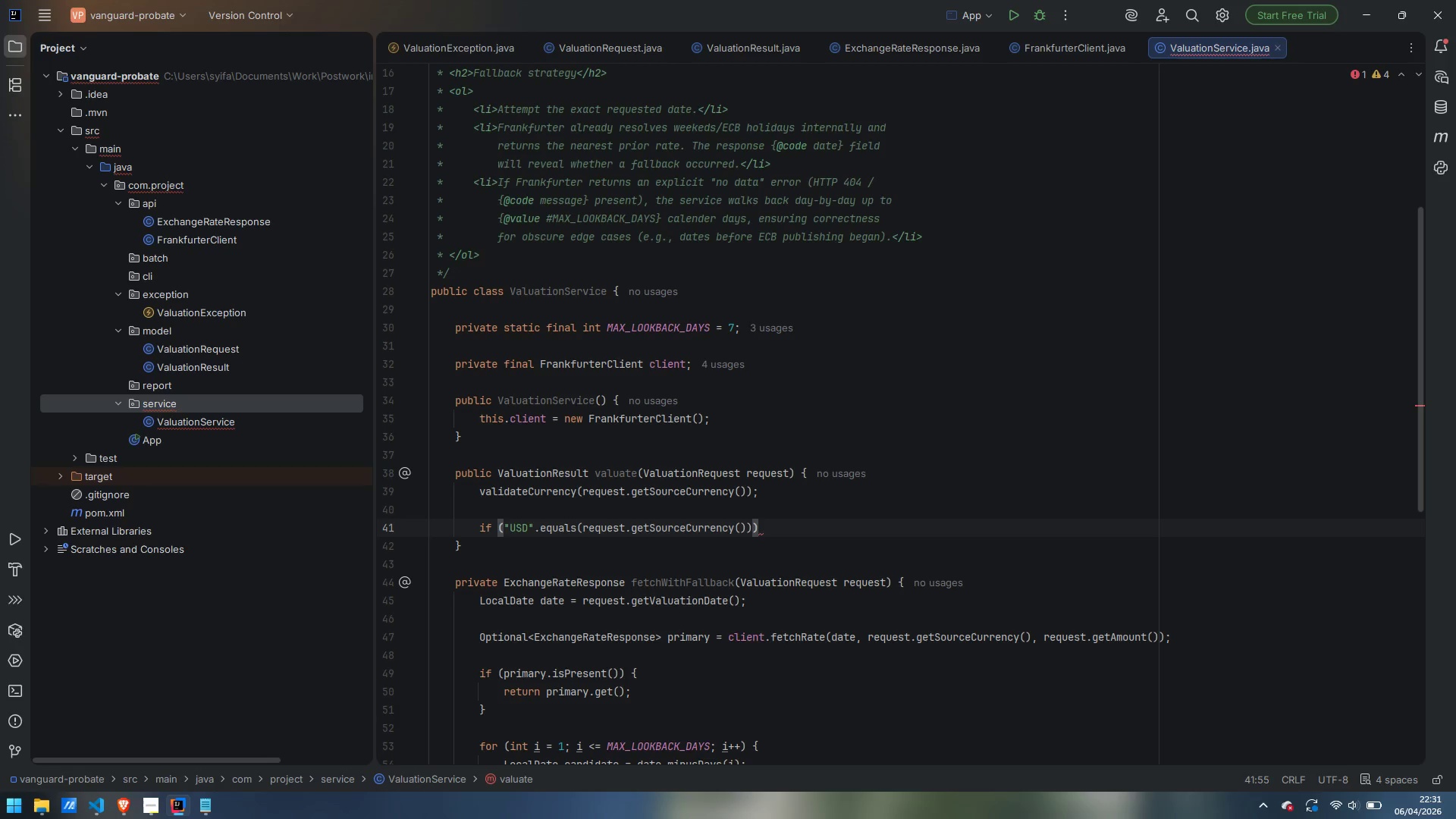 
key(Space)
 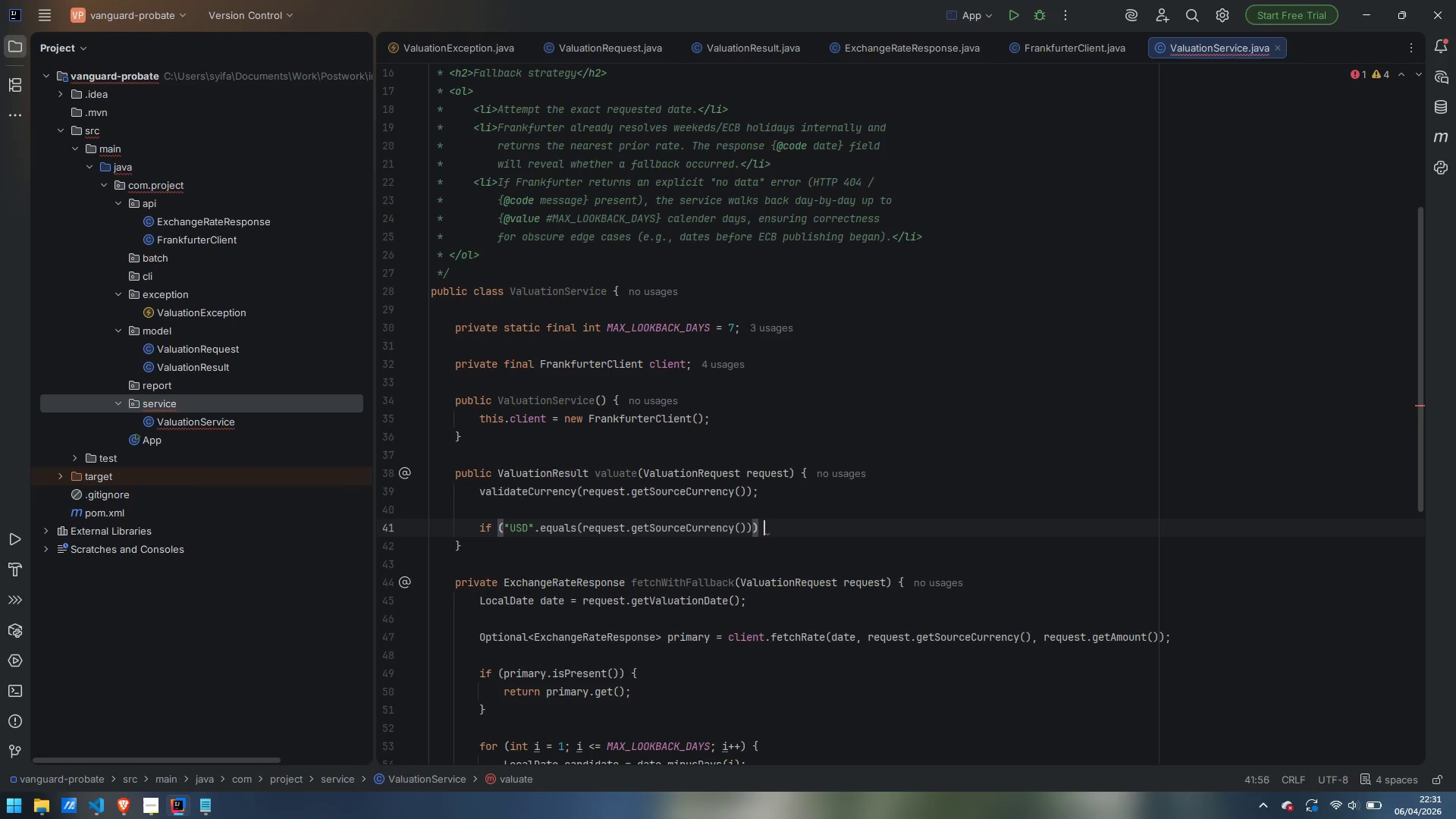 
key(Shift+ShiftLeft)
 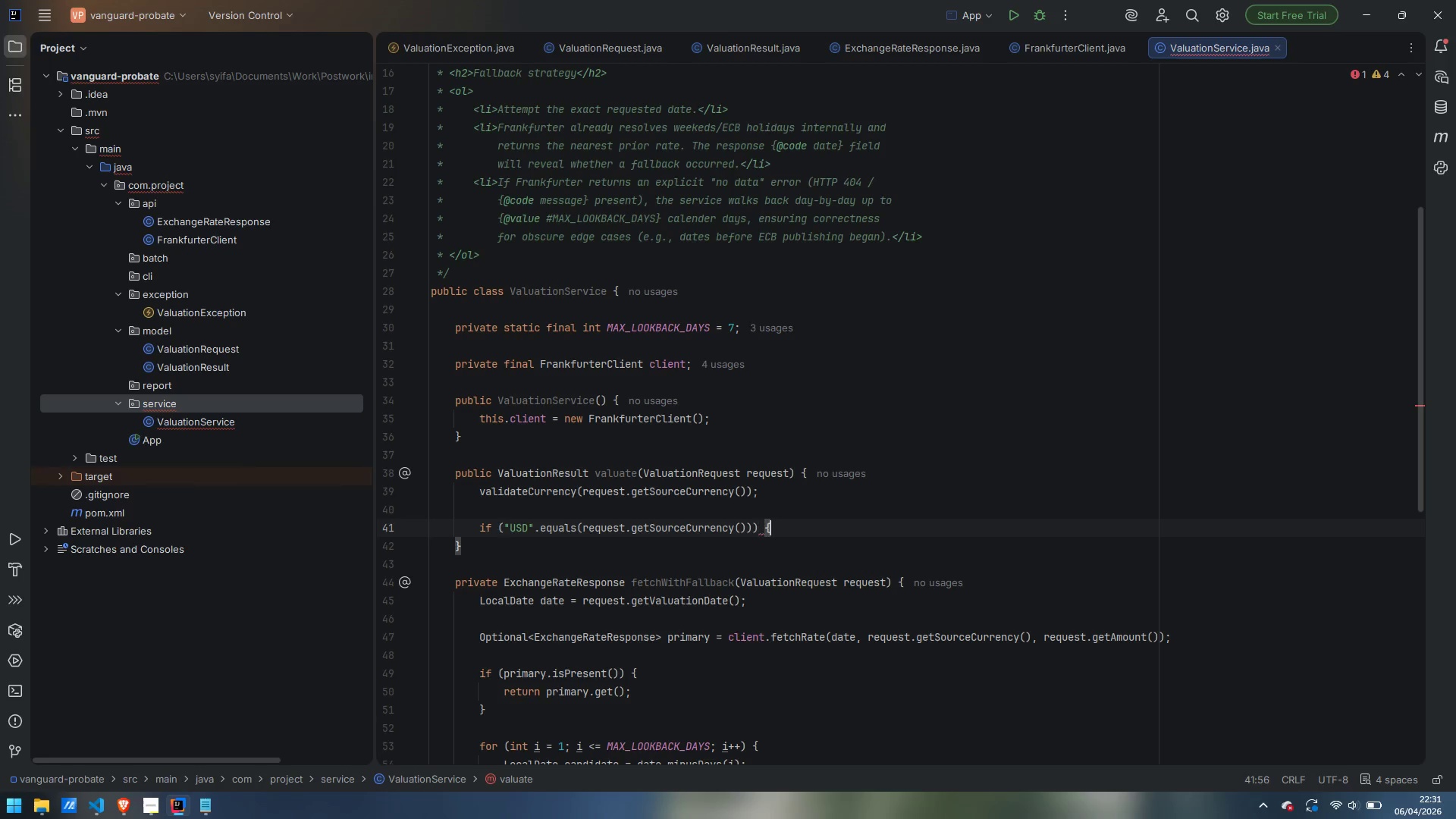 
key(Shift+BracketLeft)
 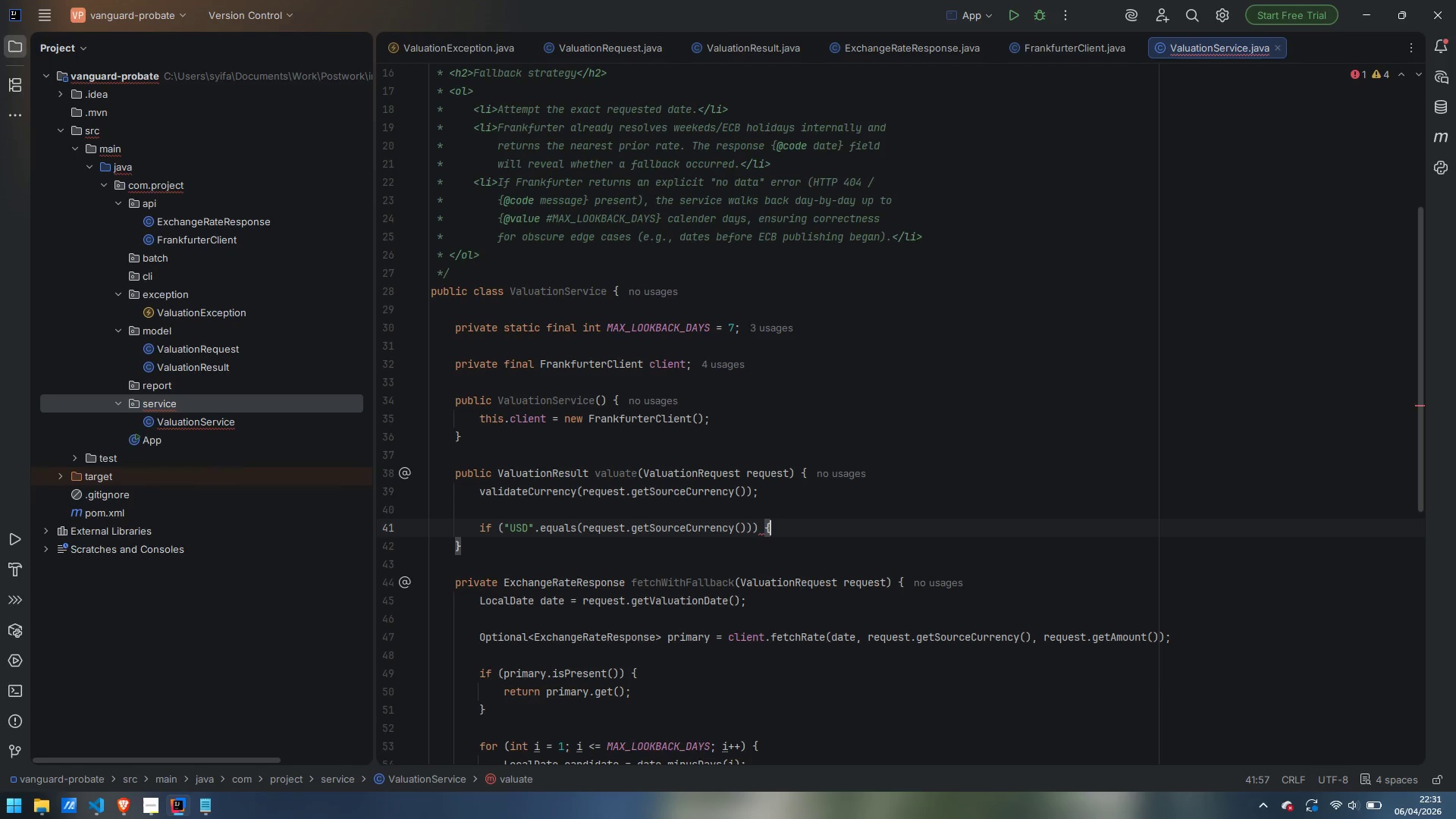 
key(Enter)
 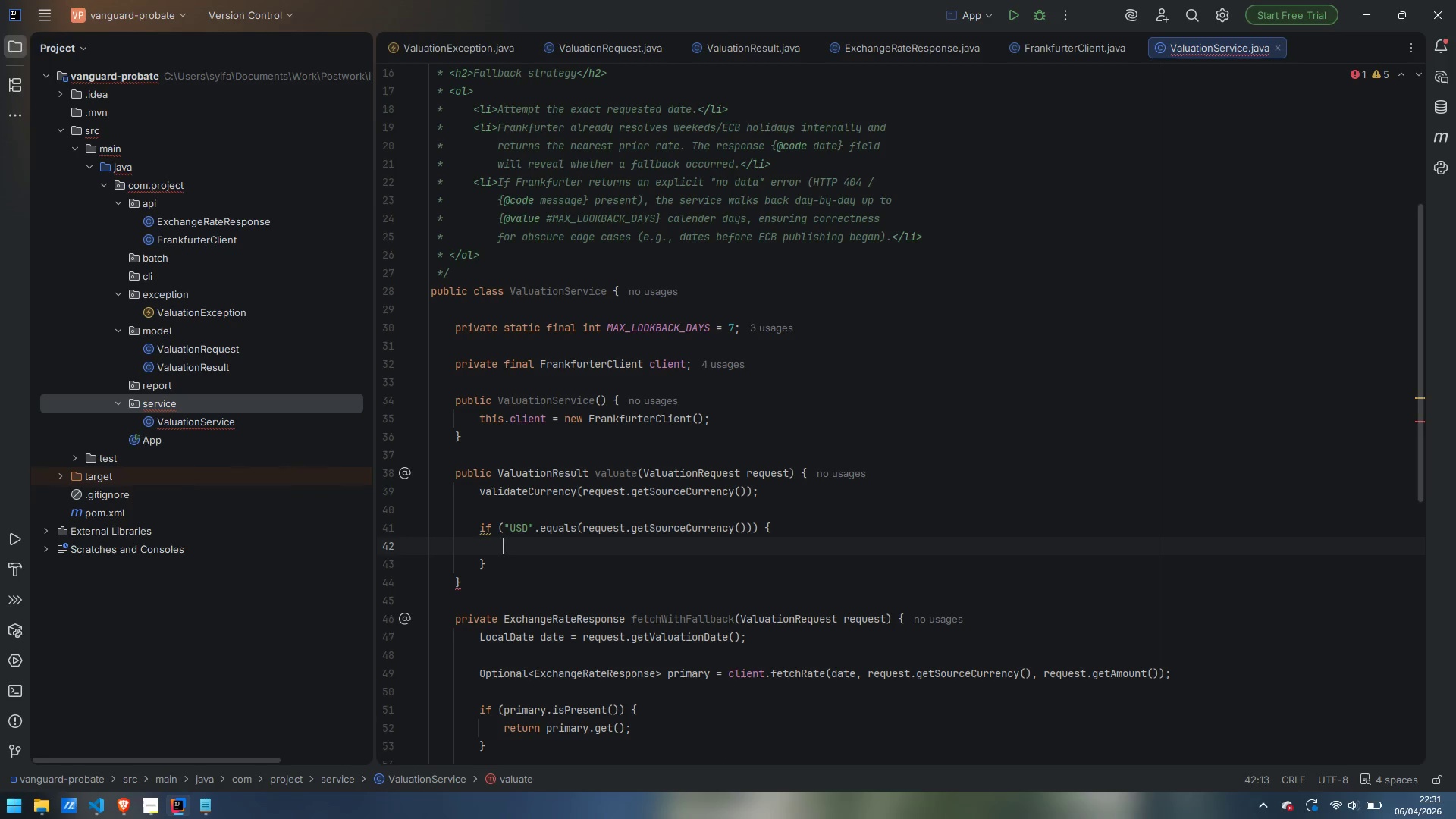 
type(reu)
key(Backspace)
type(turn new ValuationResult)
 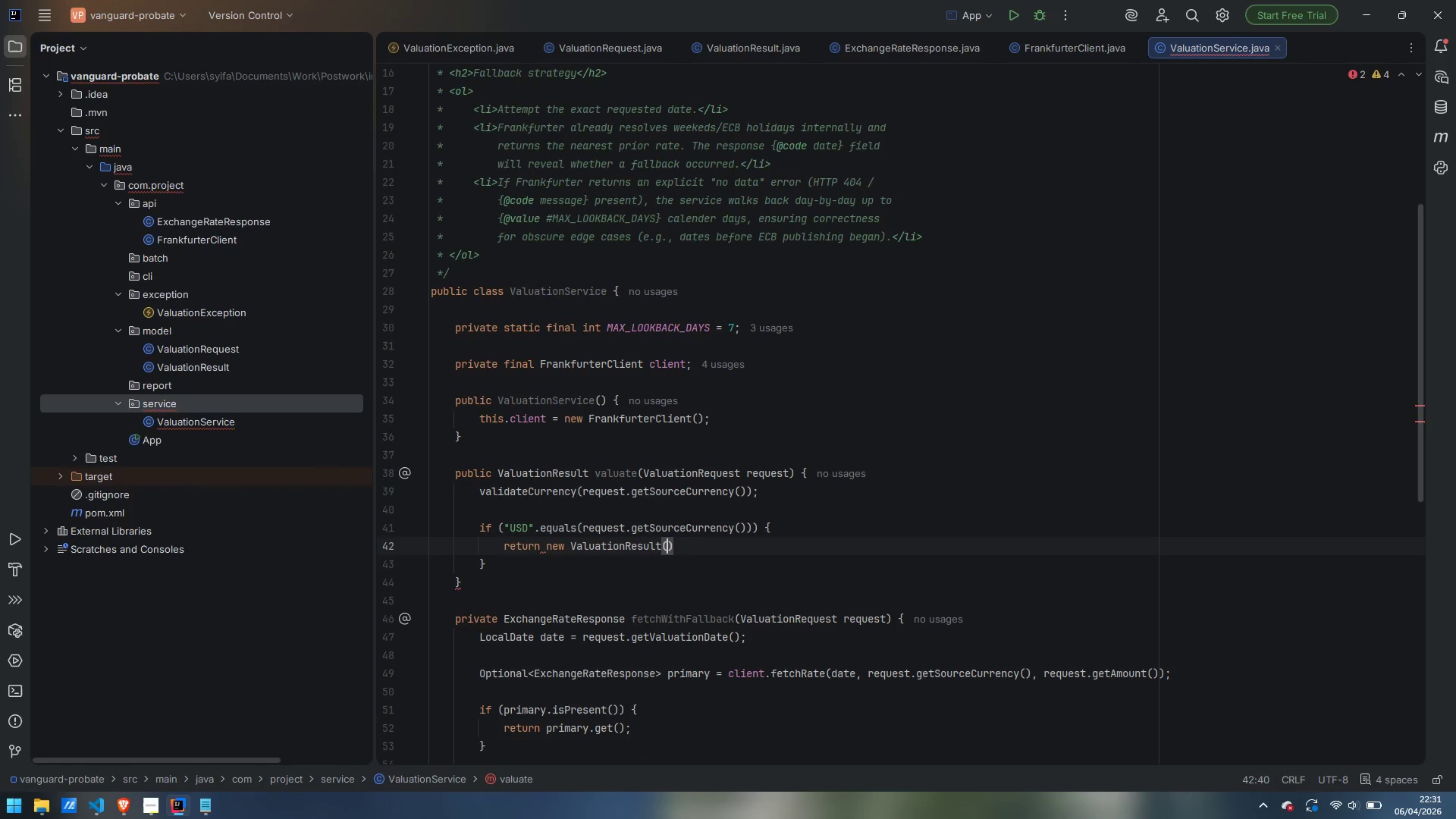 
 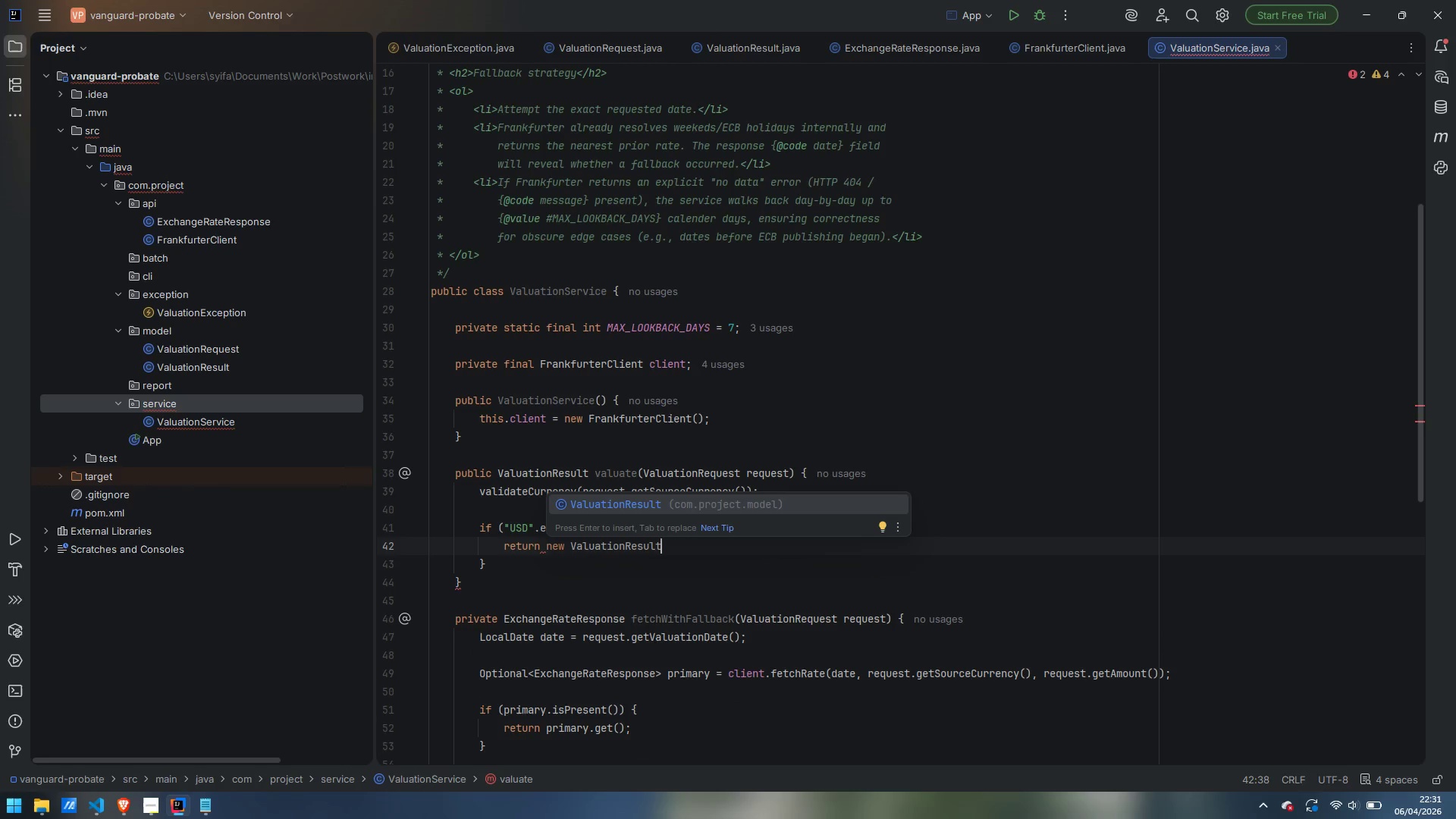 
key(Enter)
 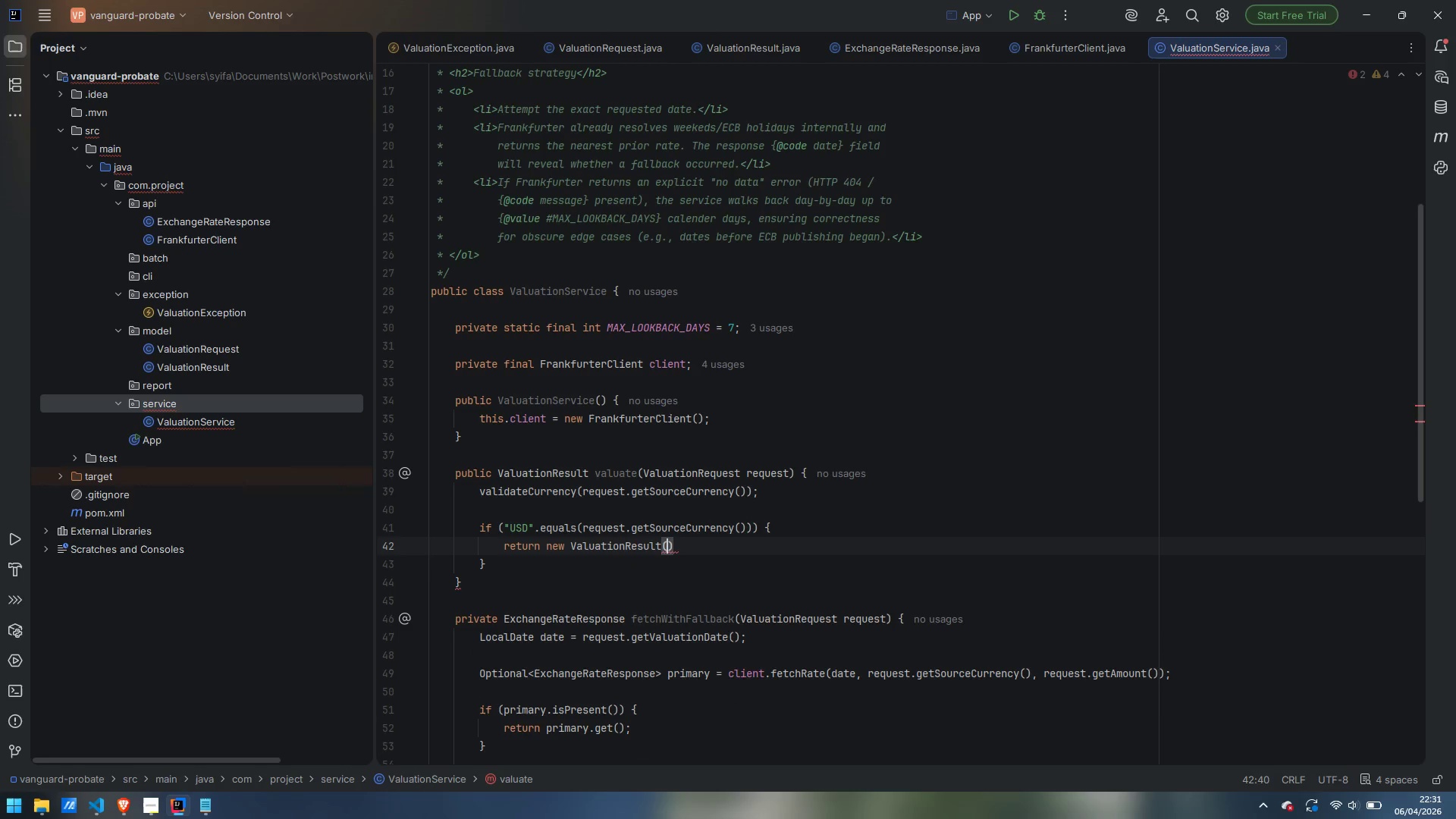 
key(Enter)
 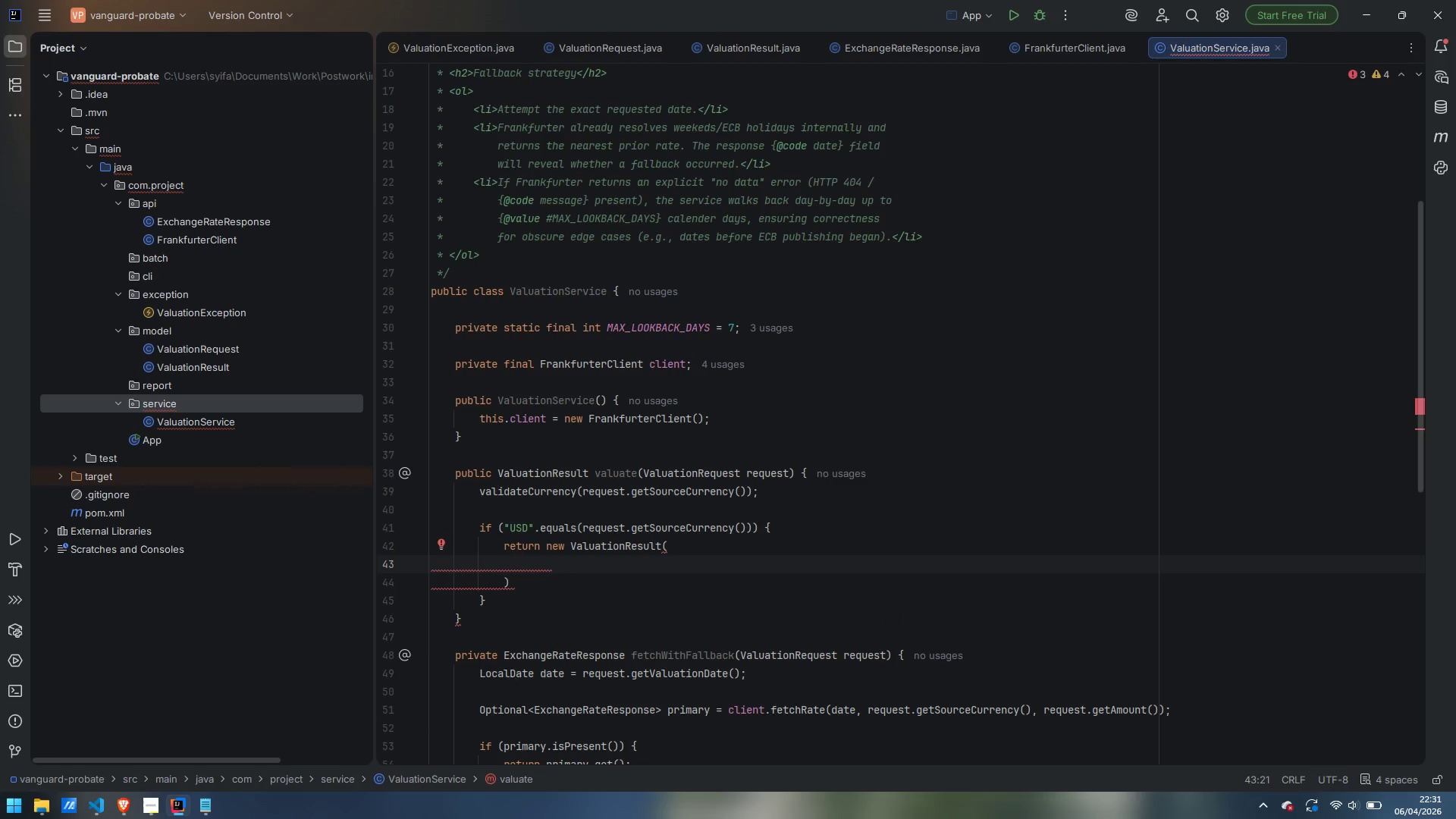 
type(request,)
 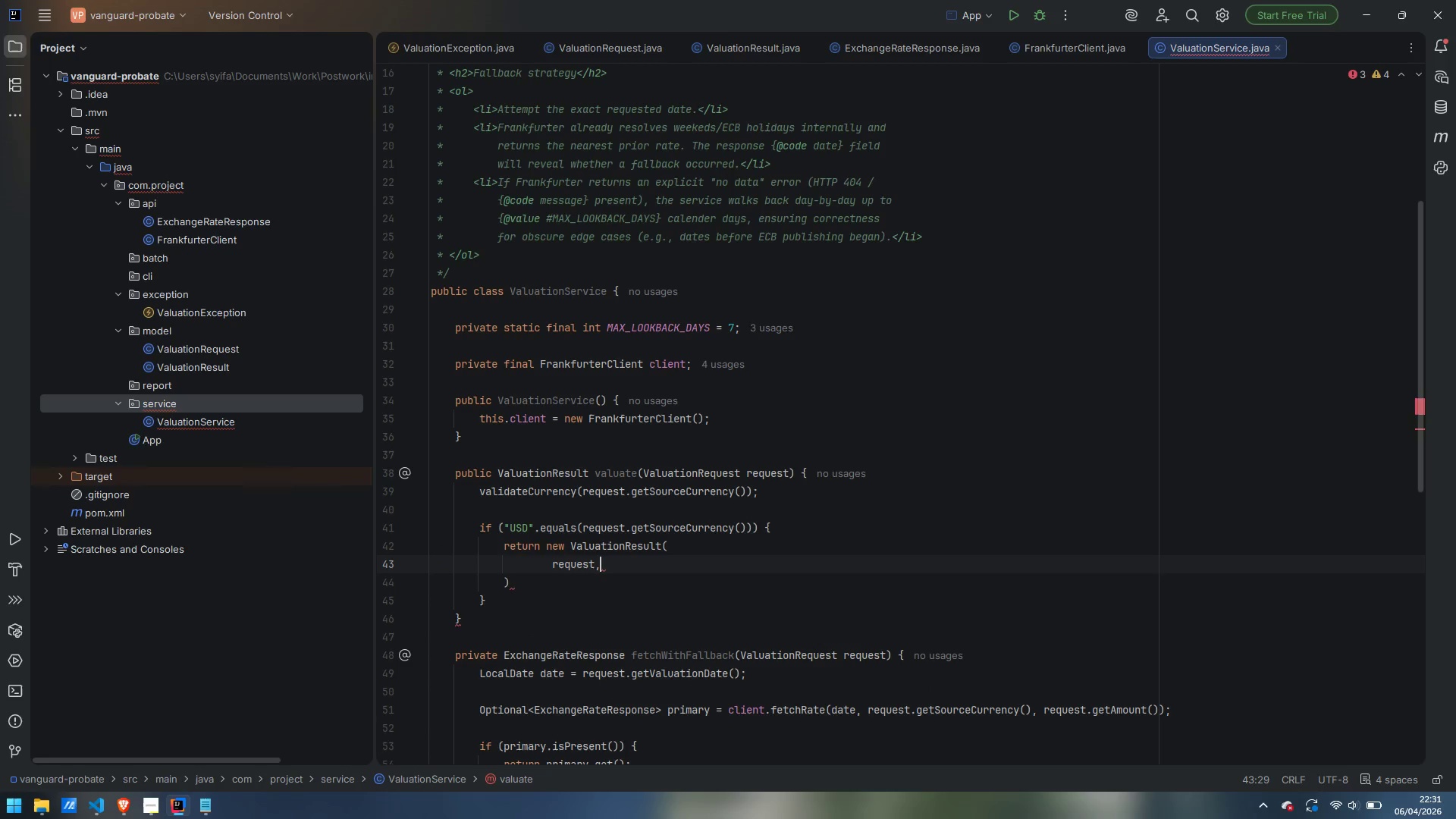 
key(Enter)
 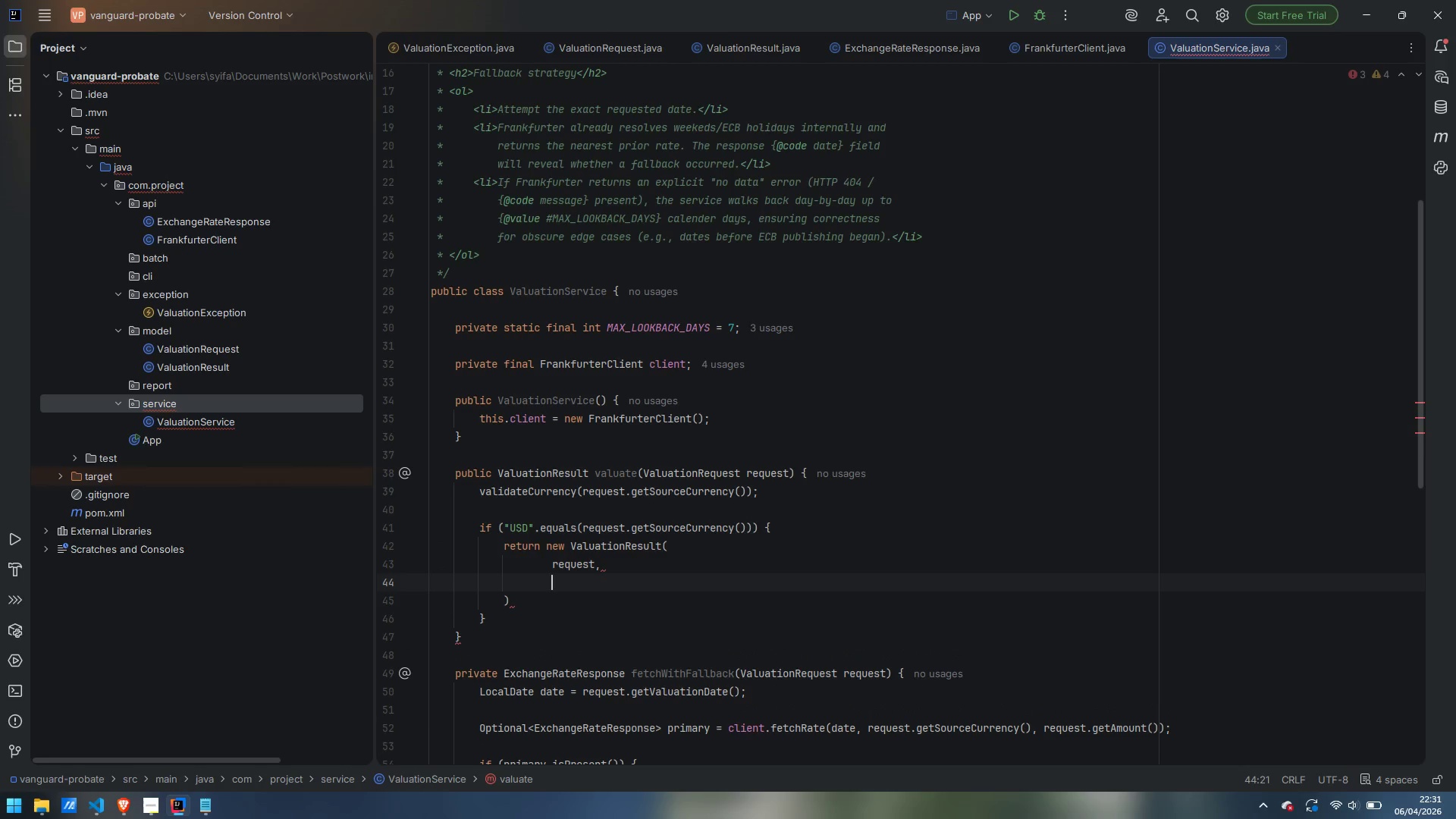 
type(request.getVAl)
key(Backspace)
key(Backspace)
type(aluationDate)
 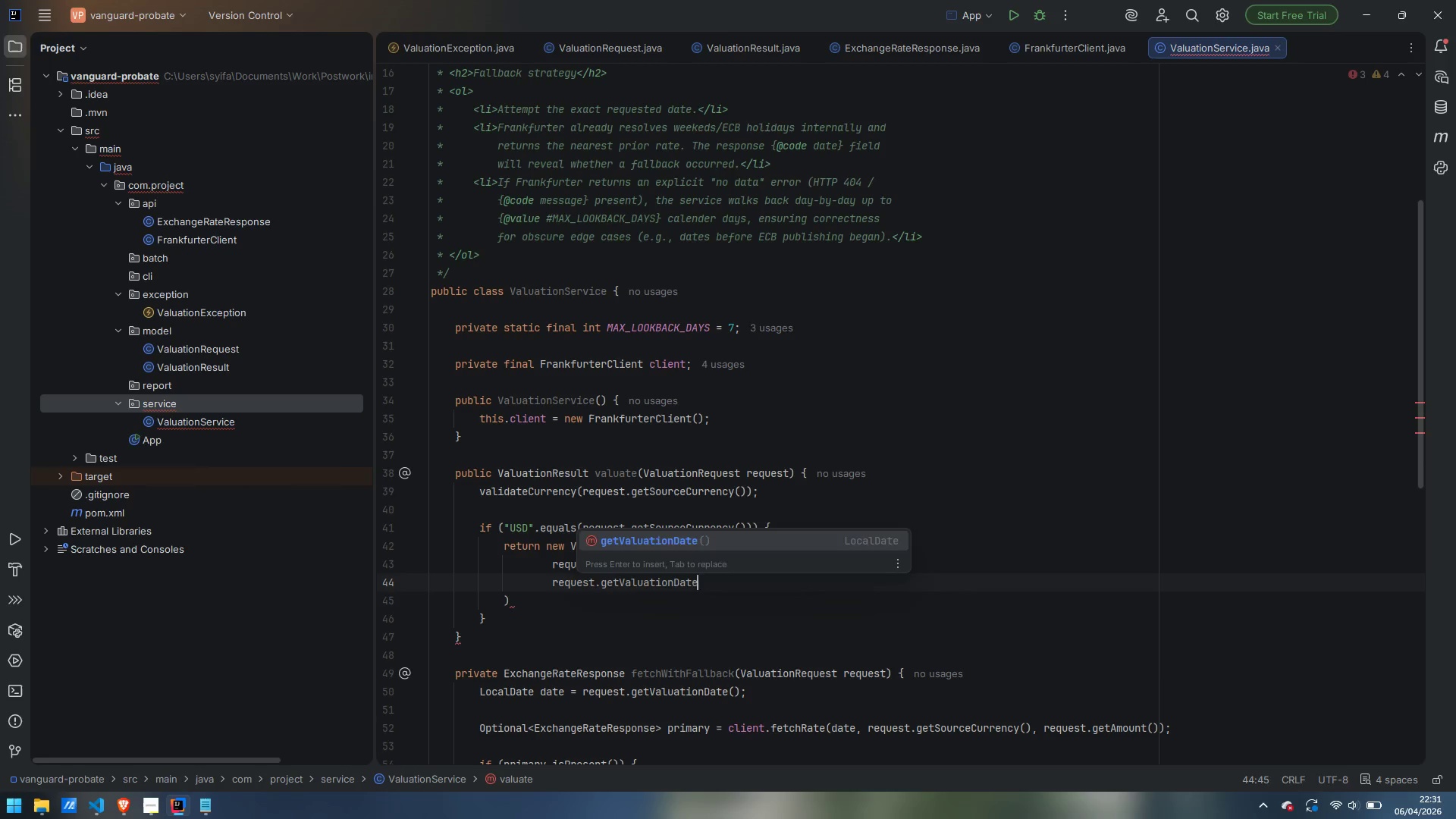 
key(Enter)
 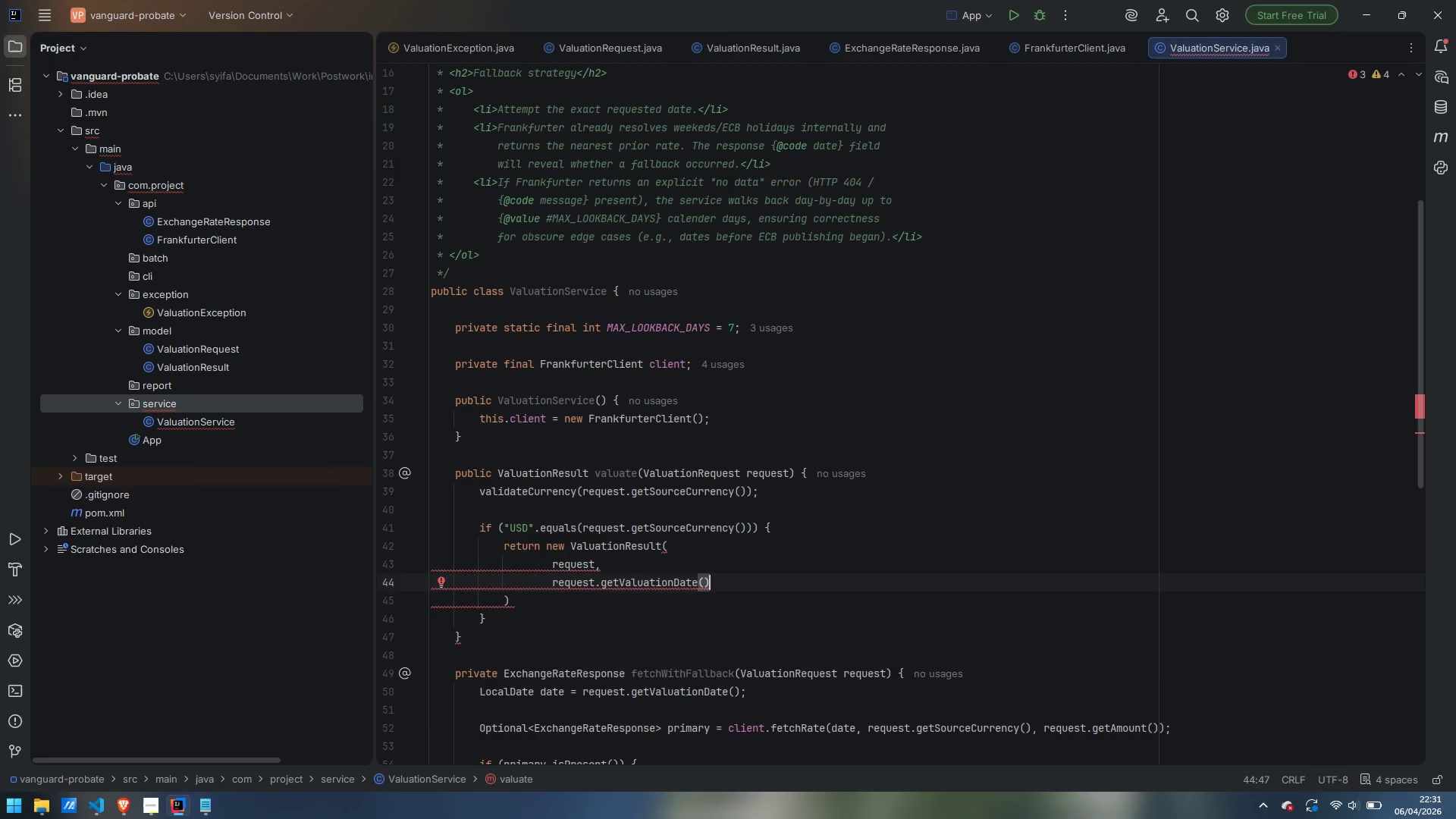 
key(Comma)
 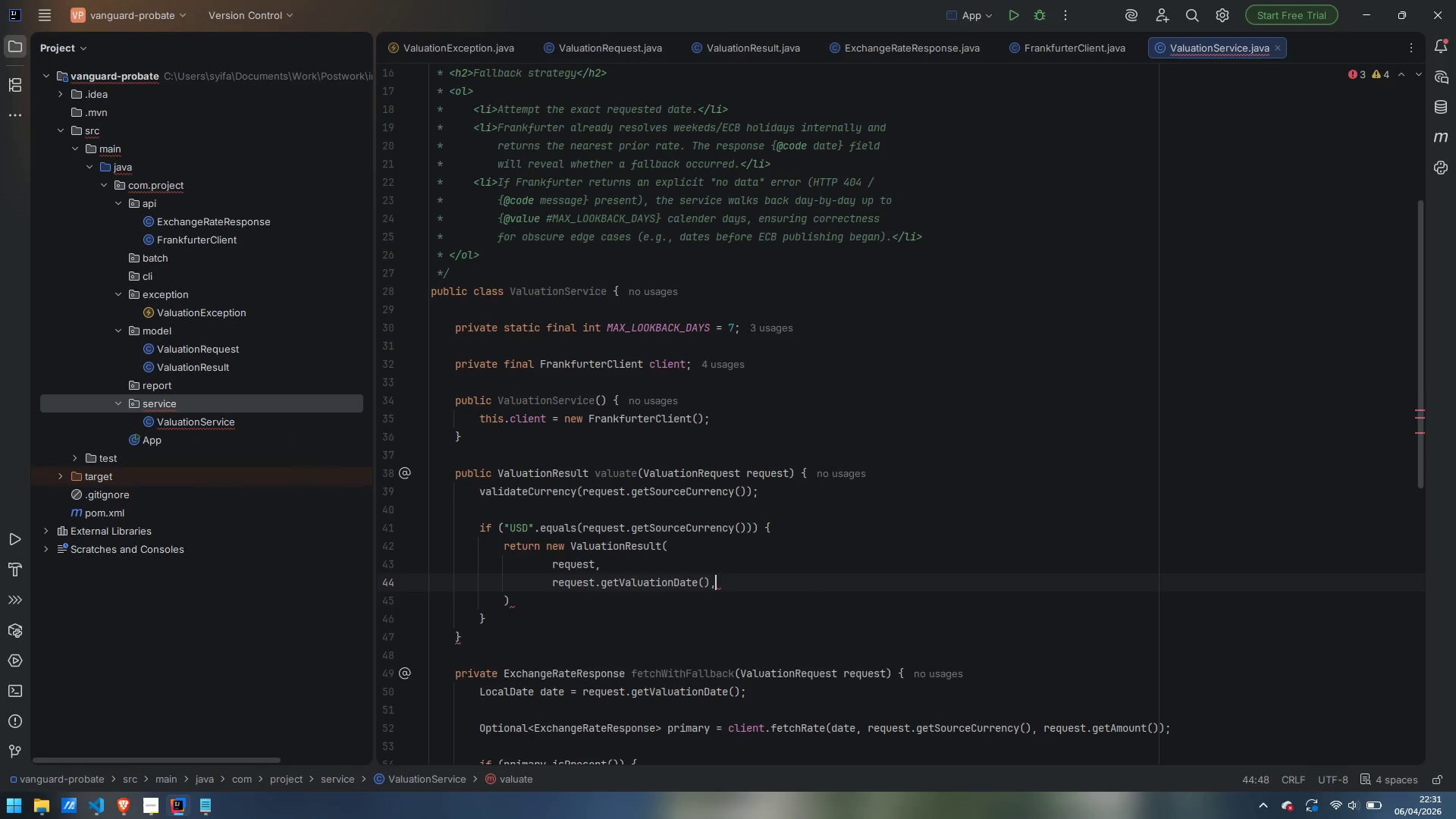 
key(Enter)
 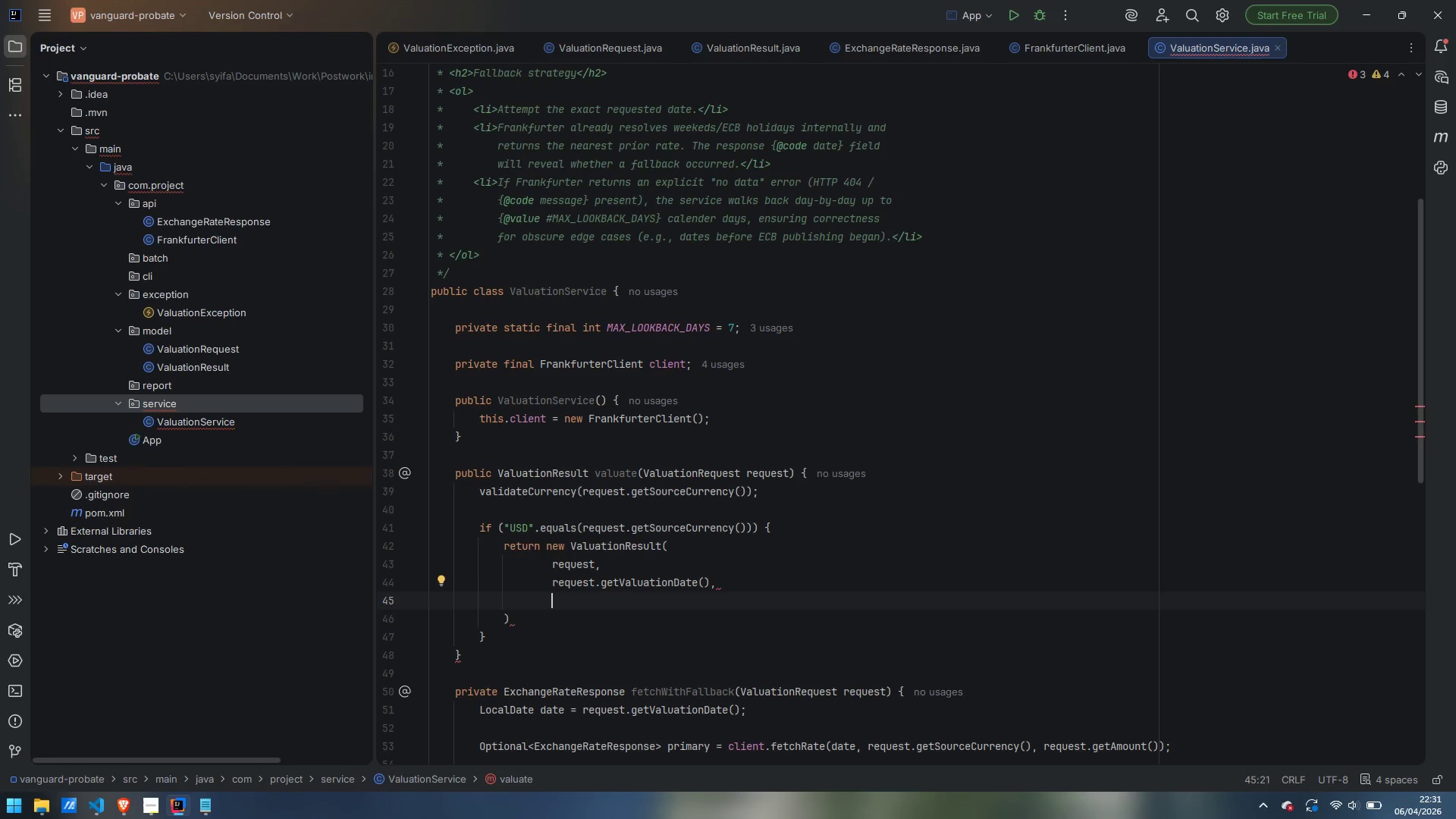 
key(1)
 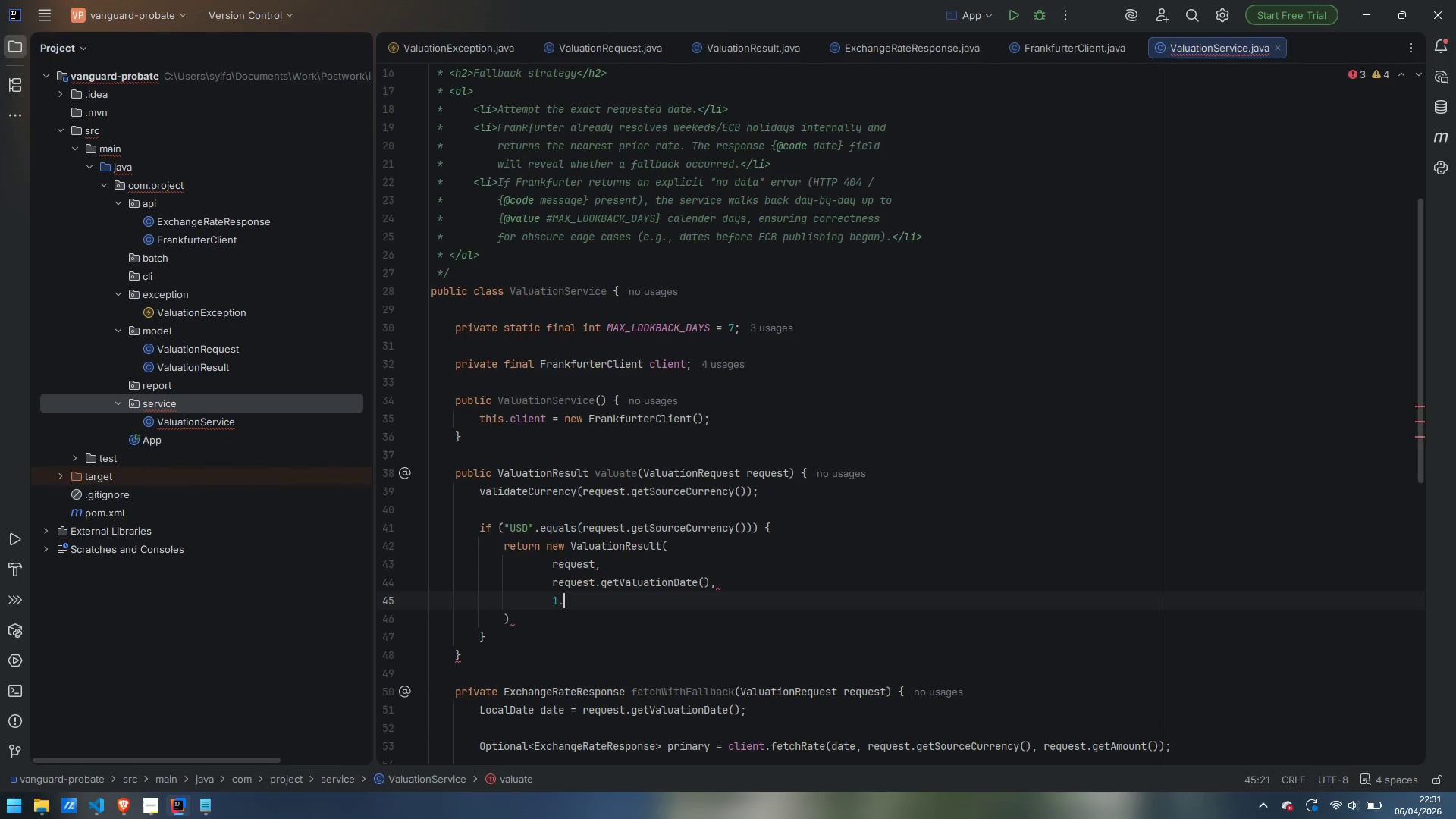 
key(Period)
 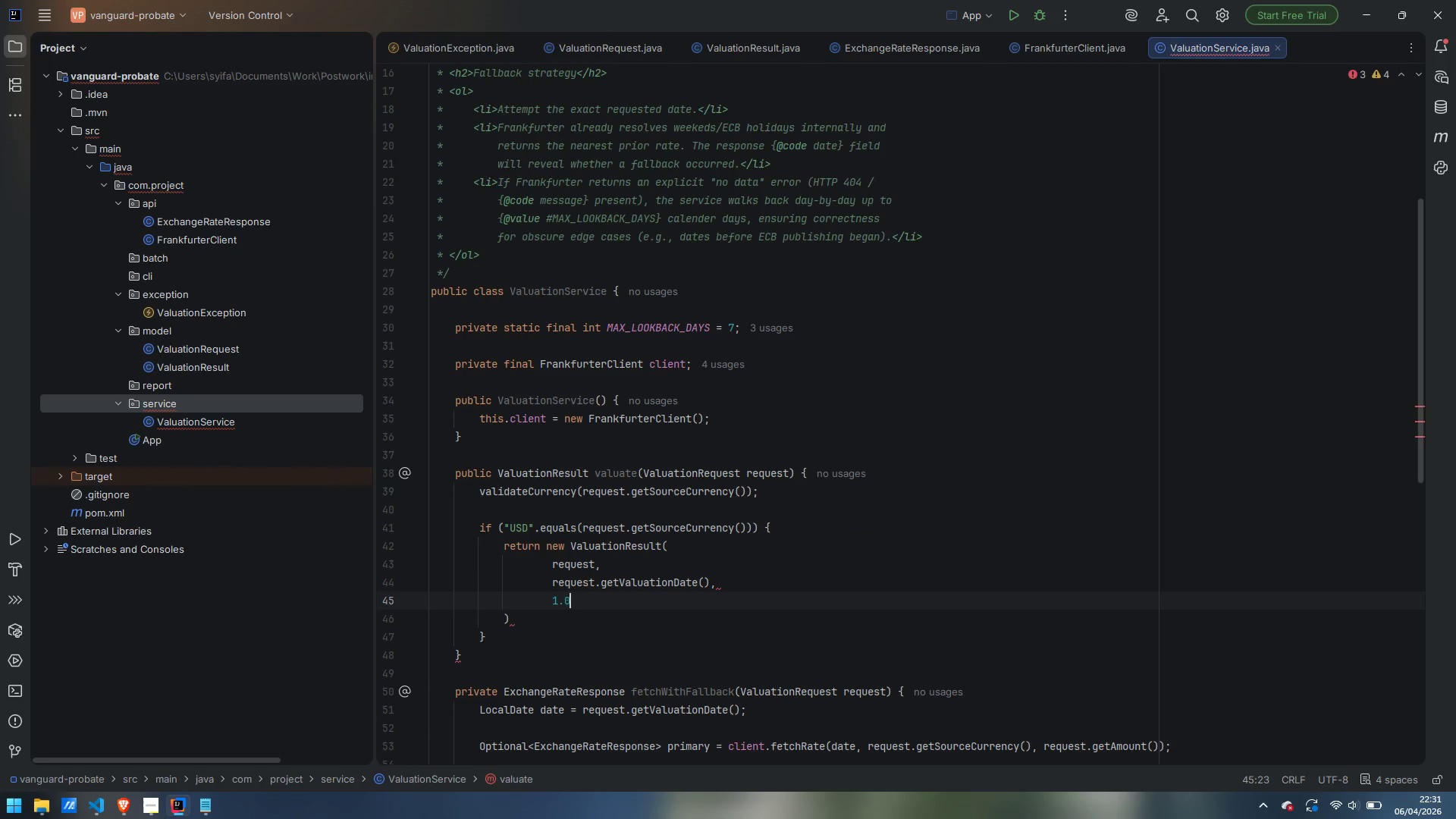 
key(0)
 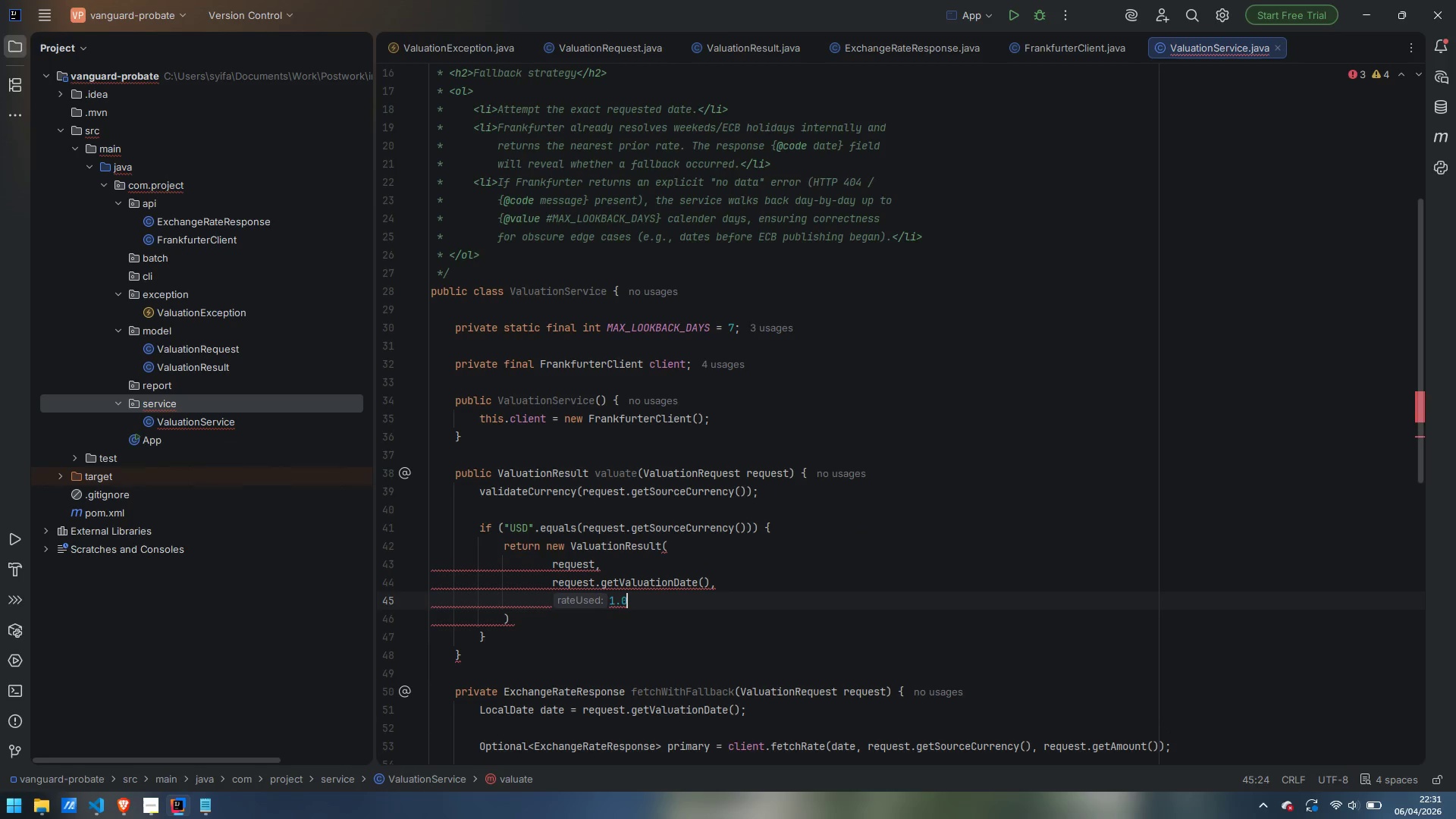 
key(Comma)
 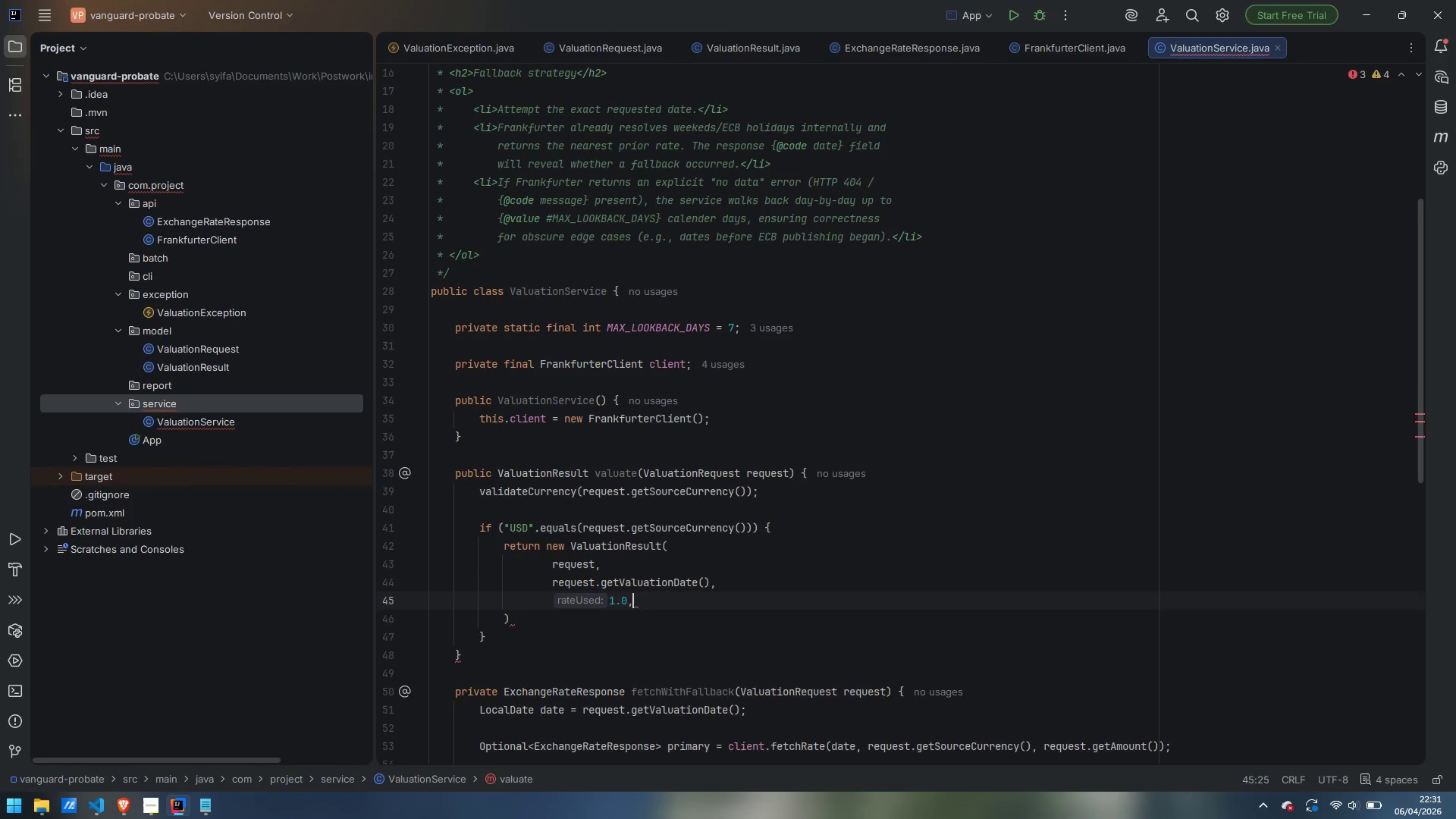 
key(Enter)
 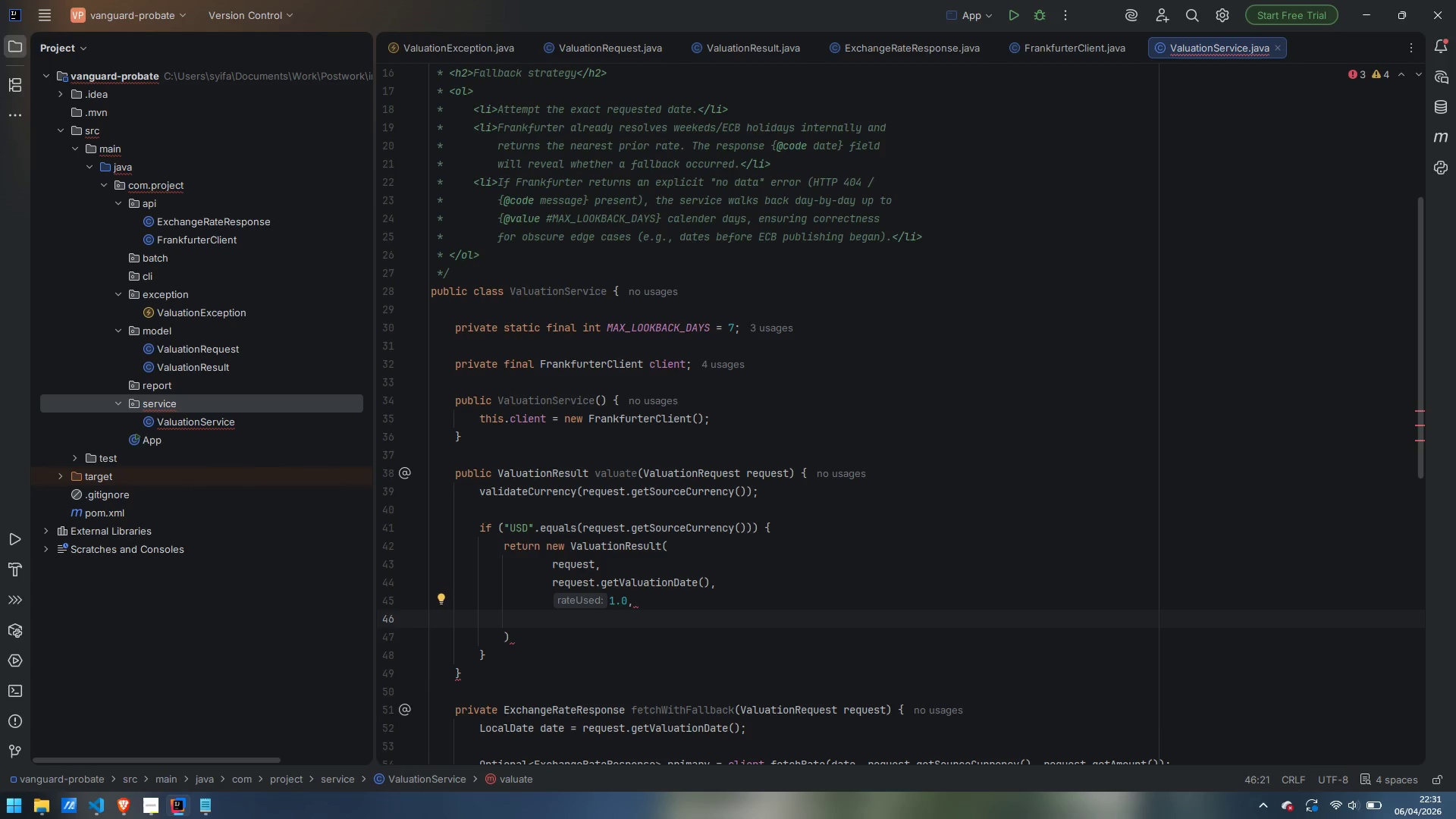 
type(request.)
 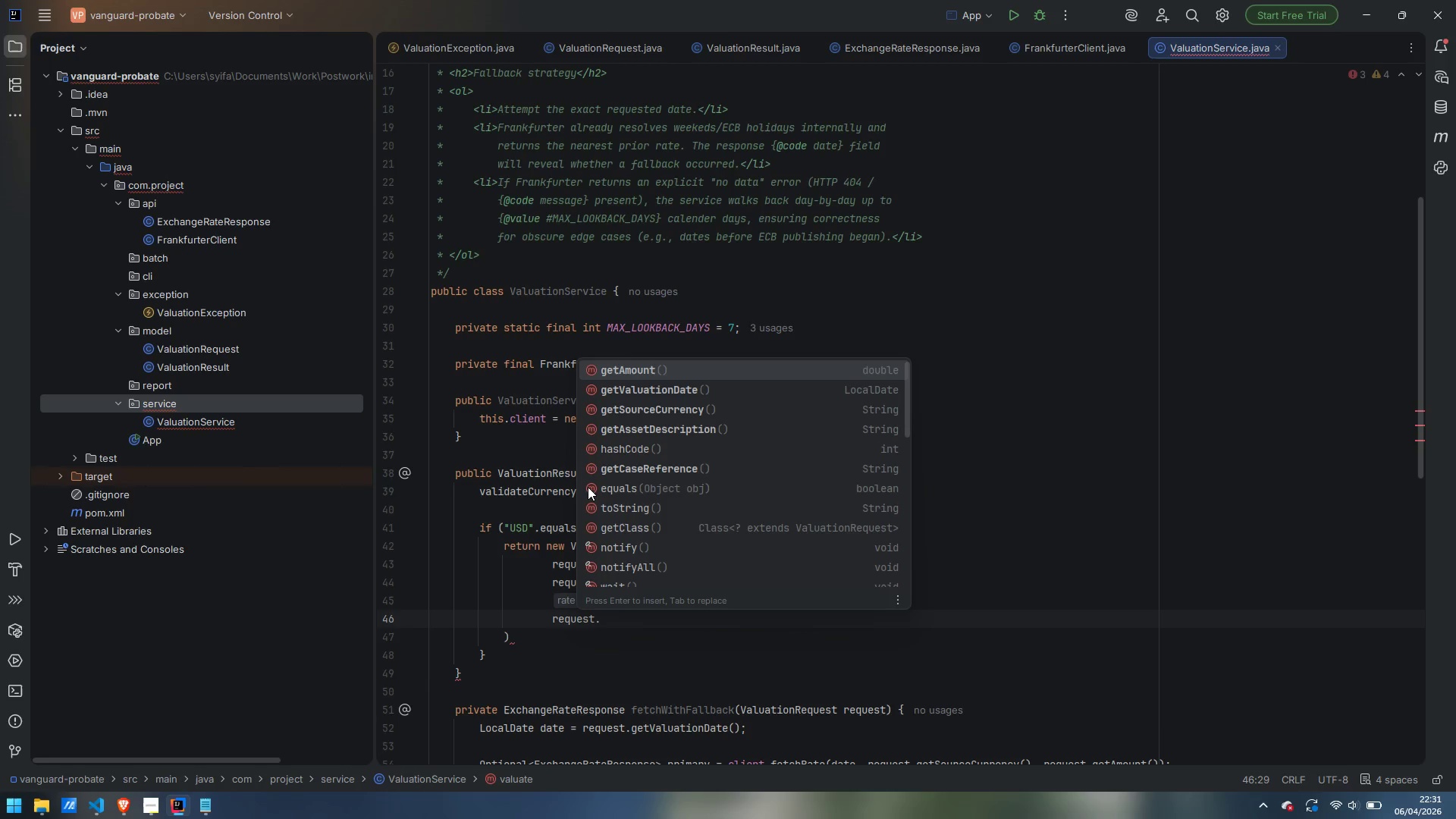 
wait(16.78)
 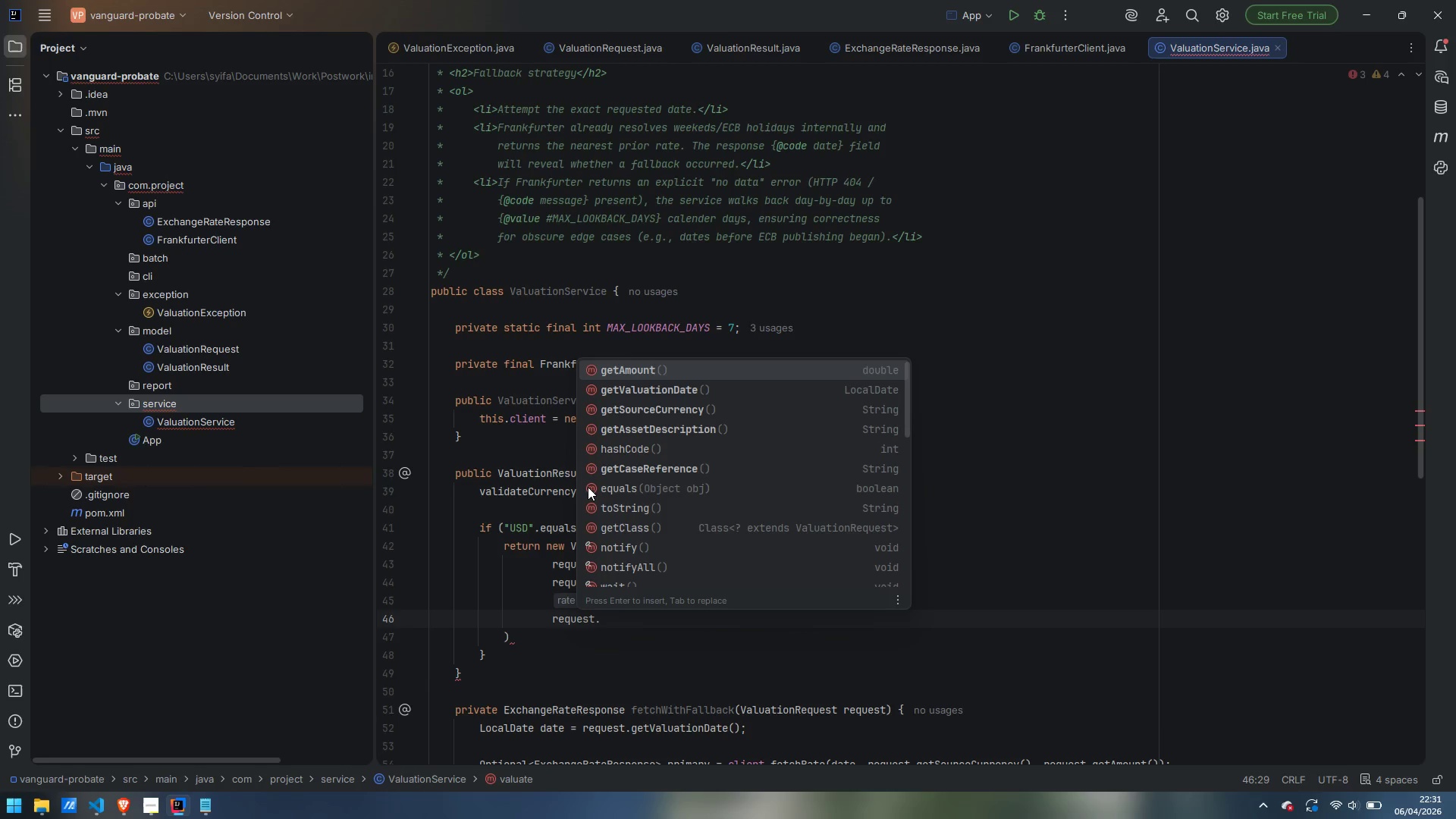 
type(get)
 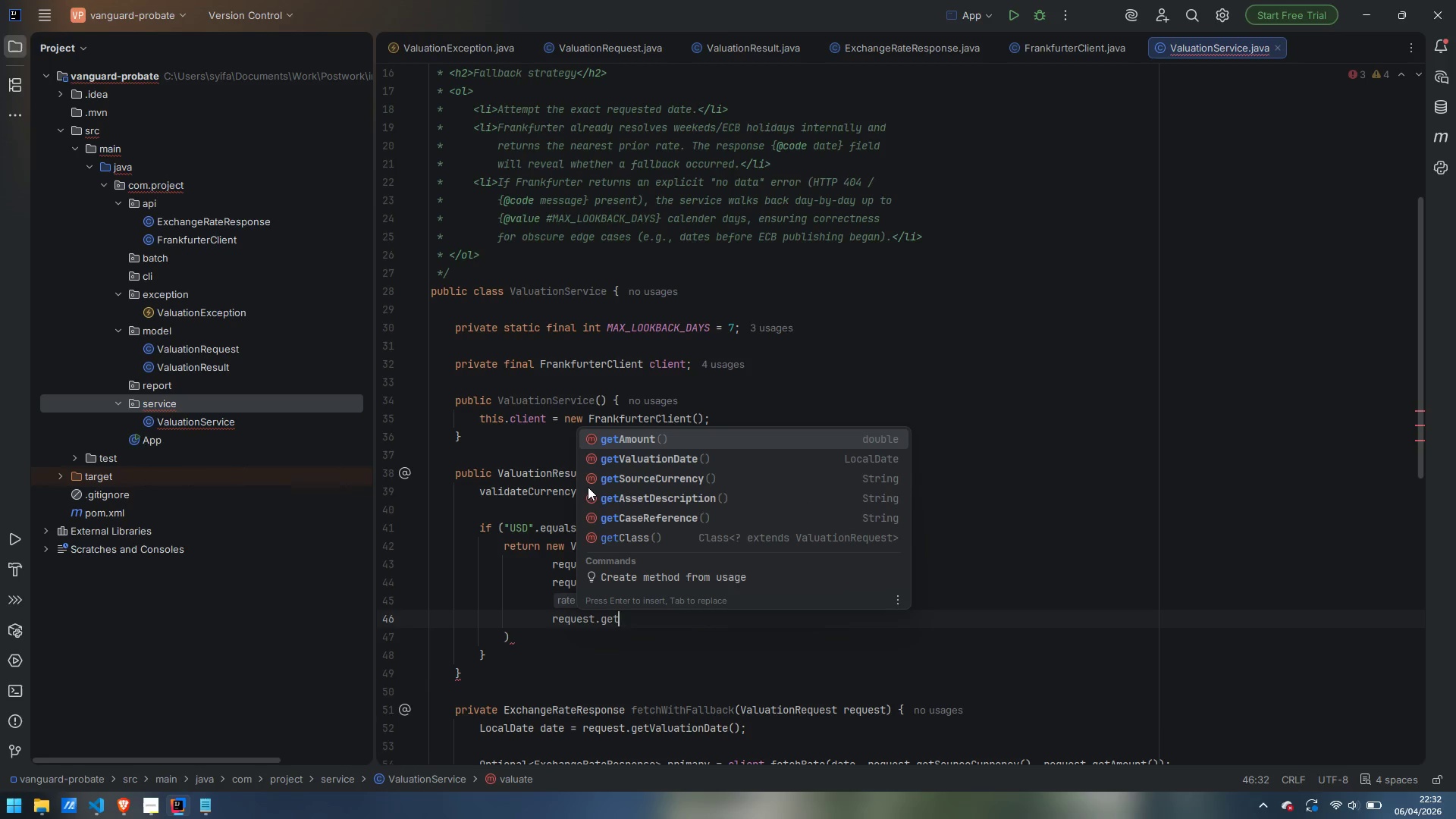 
hold_key(key=ShiftLeft, duration=1.53)
 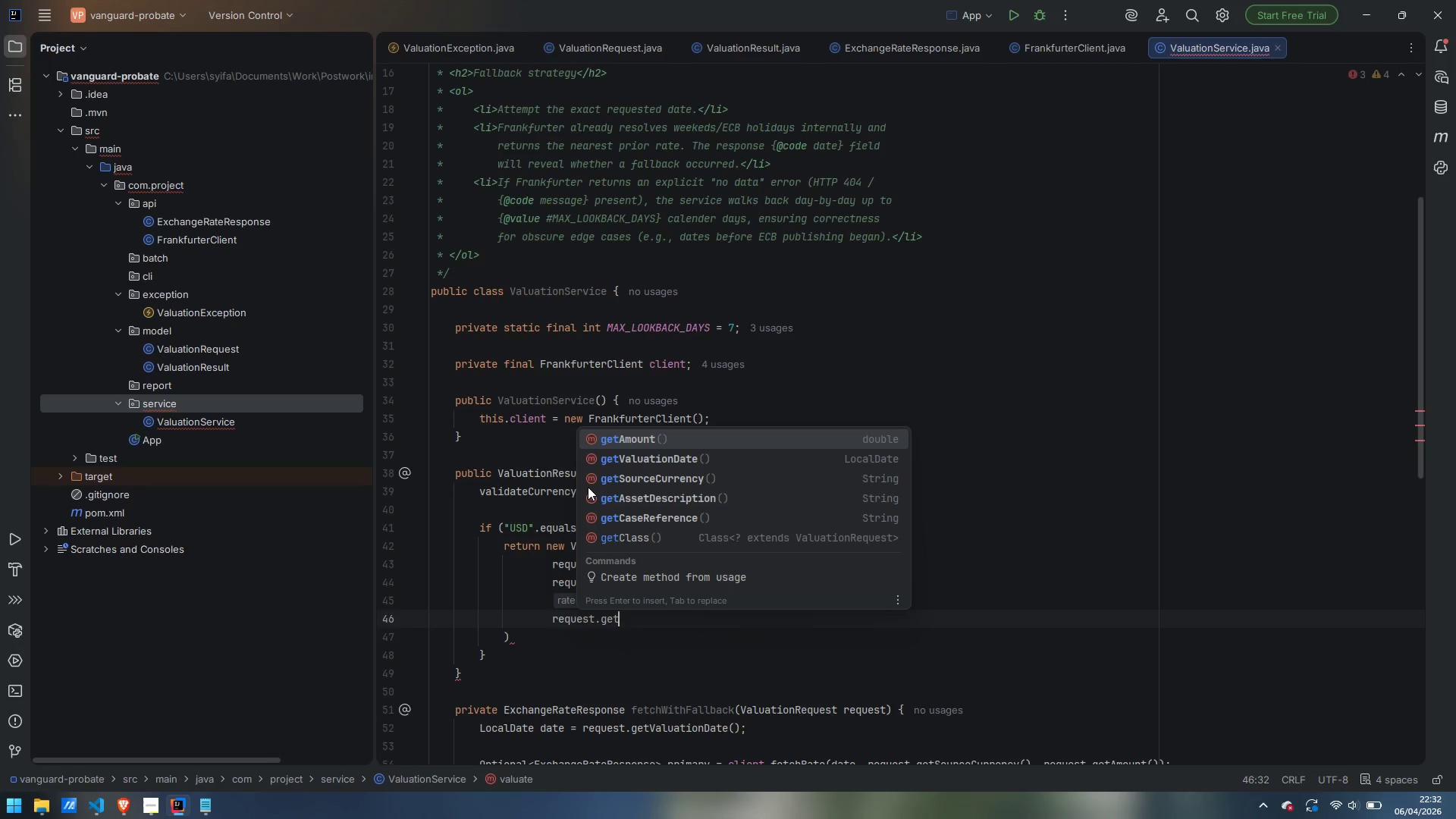 
hold_key(key=ShiftLeft, duration=1.52)
 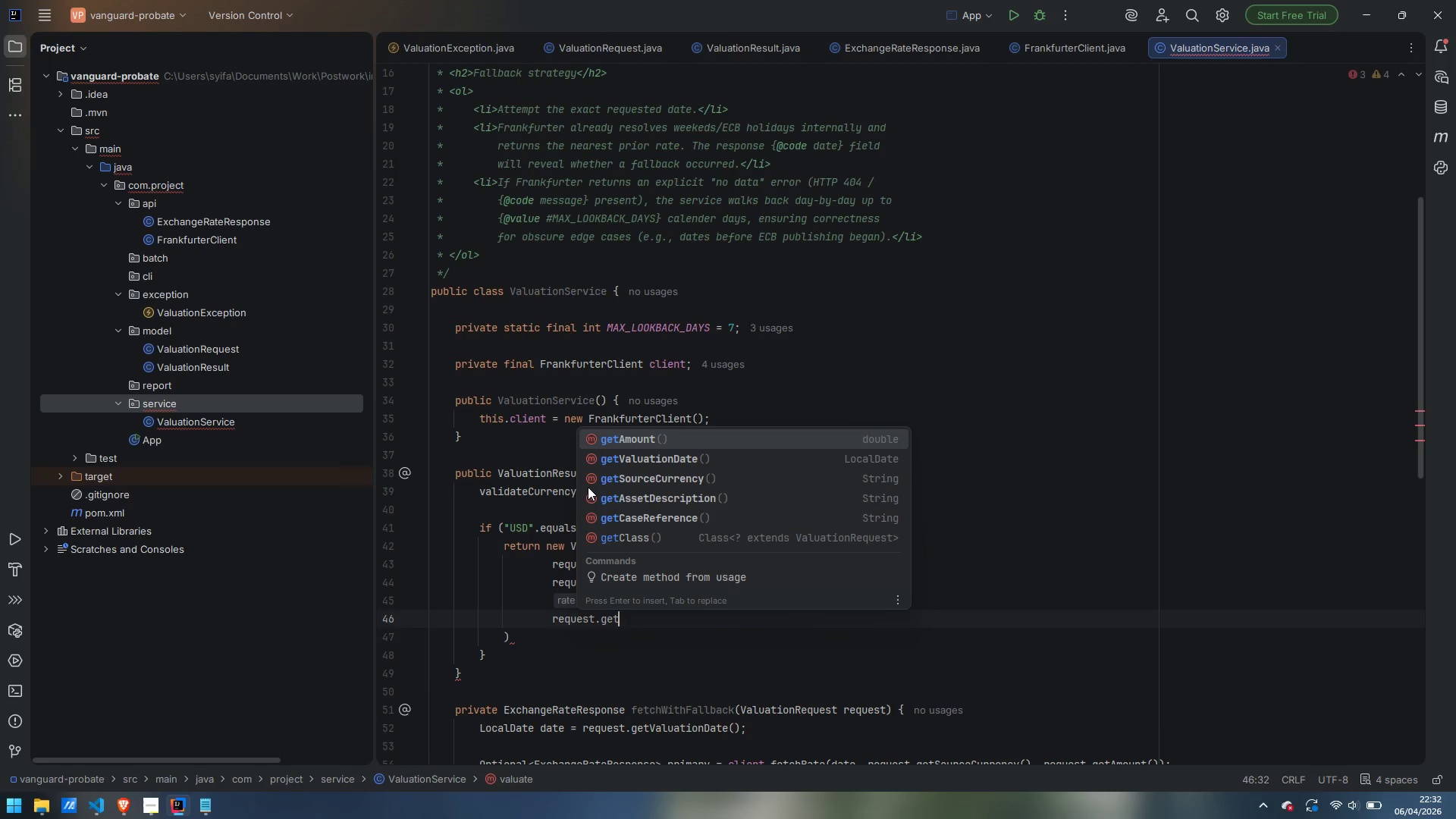 
type(Amount)
 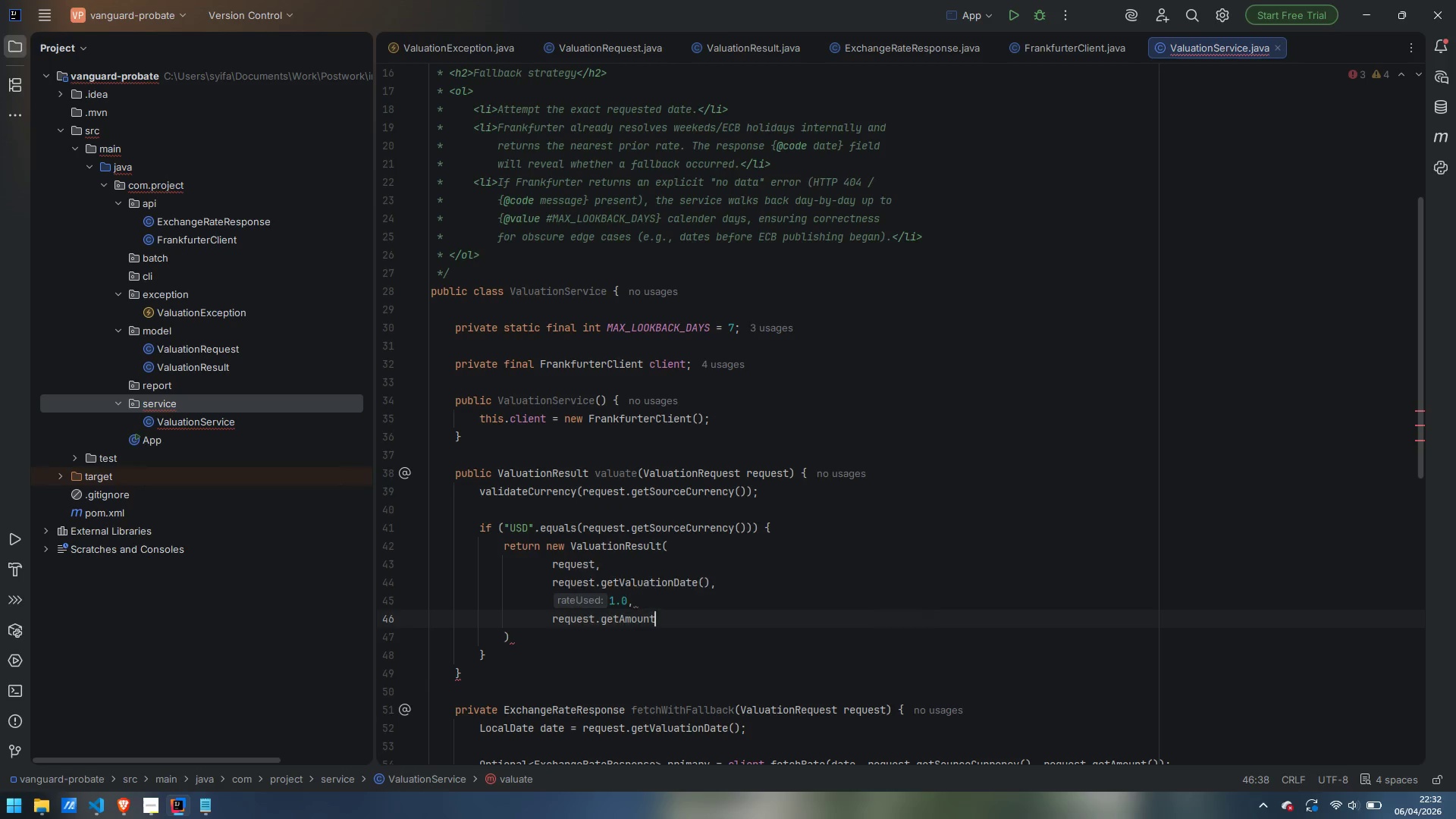 
key(Enter)
 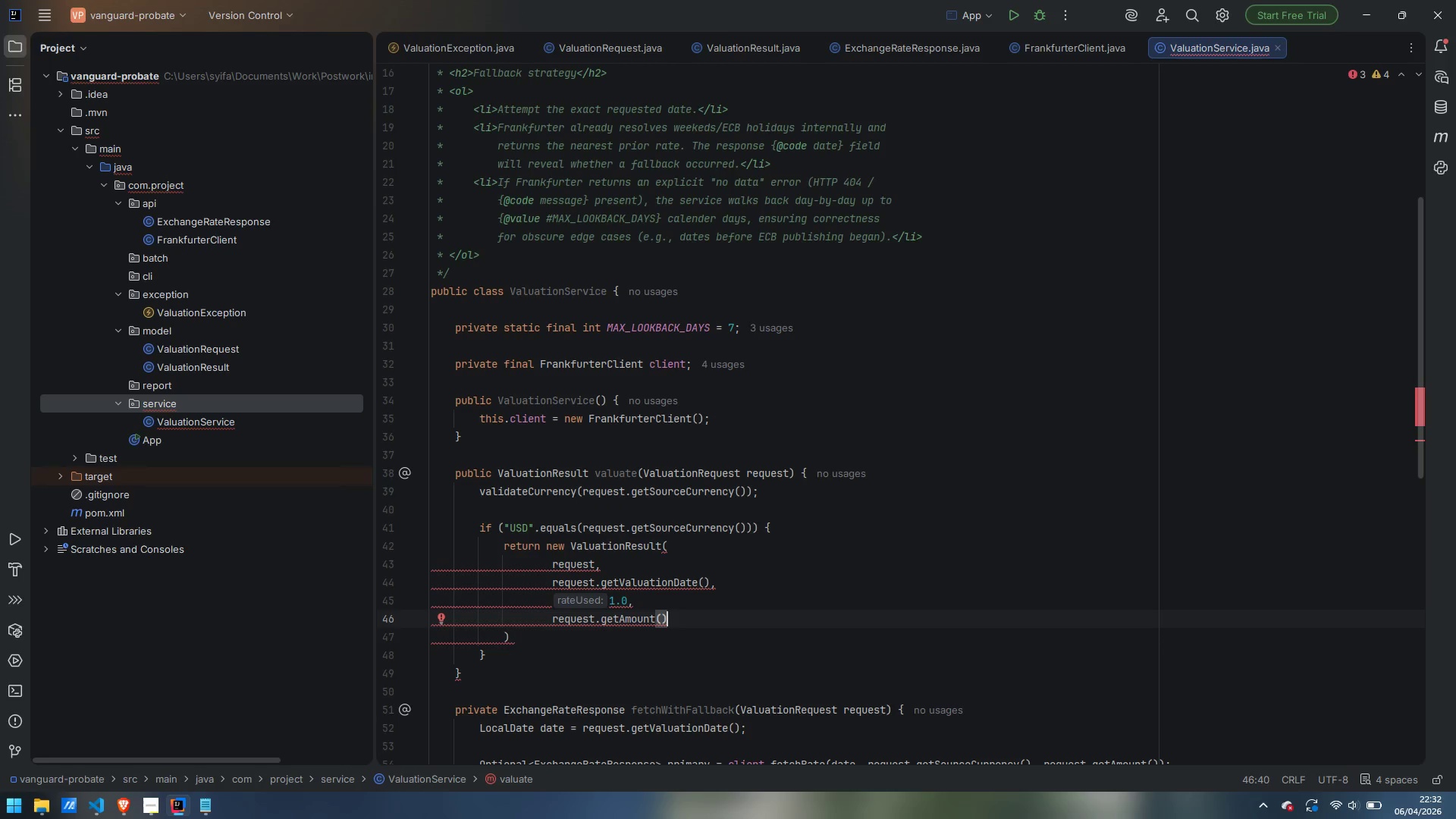 
key(Comma)
 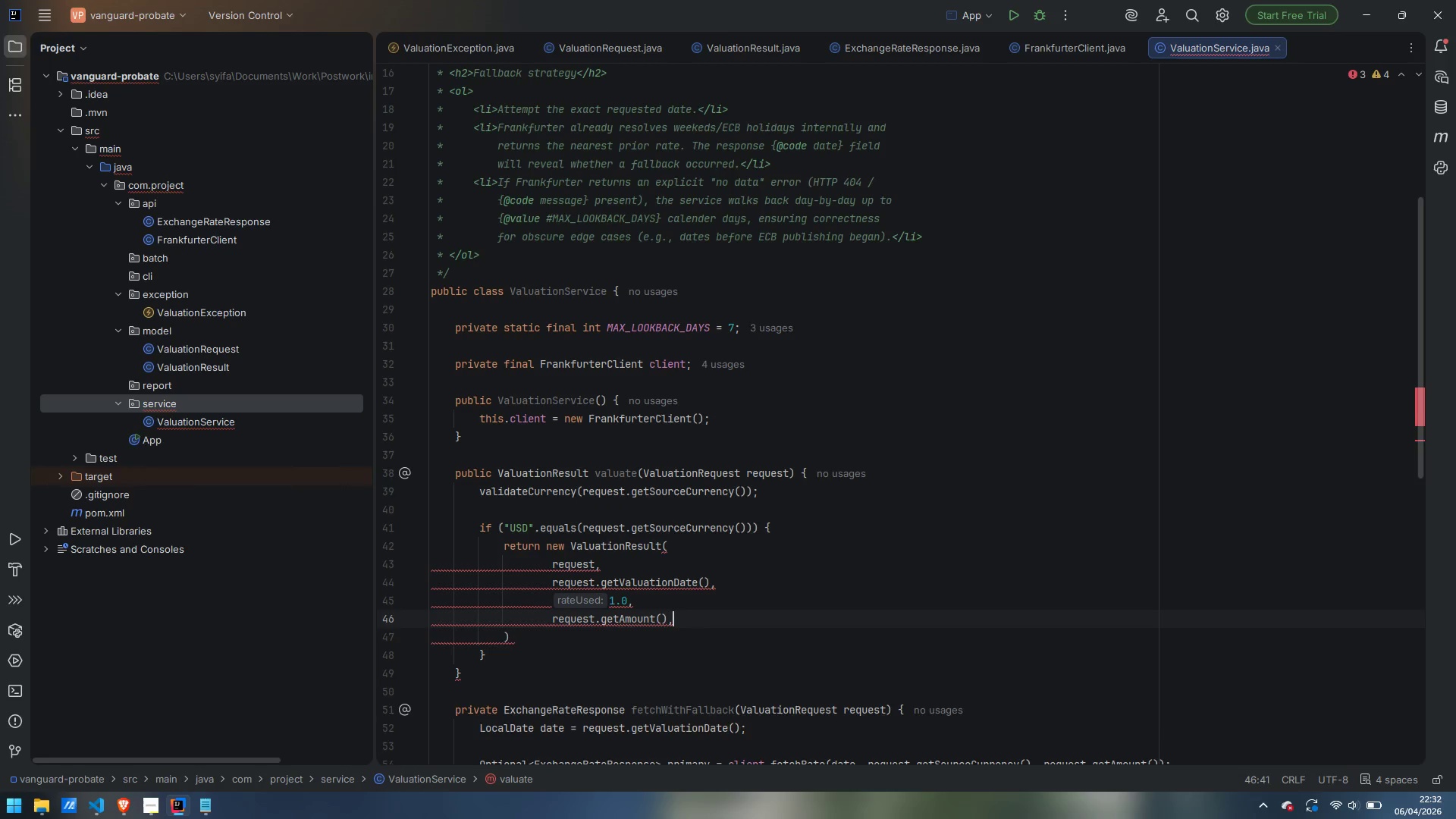 
key(Enter)
 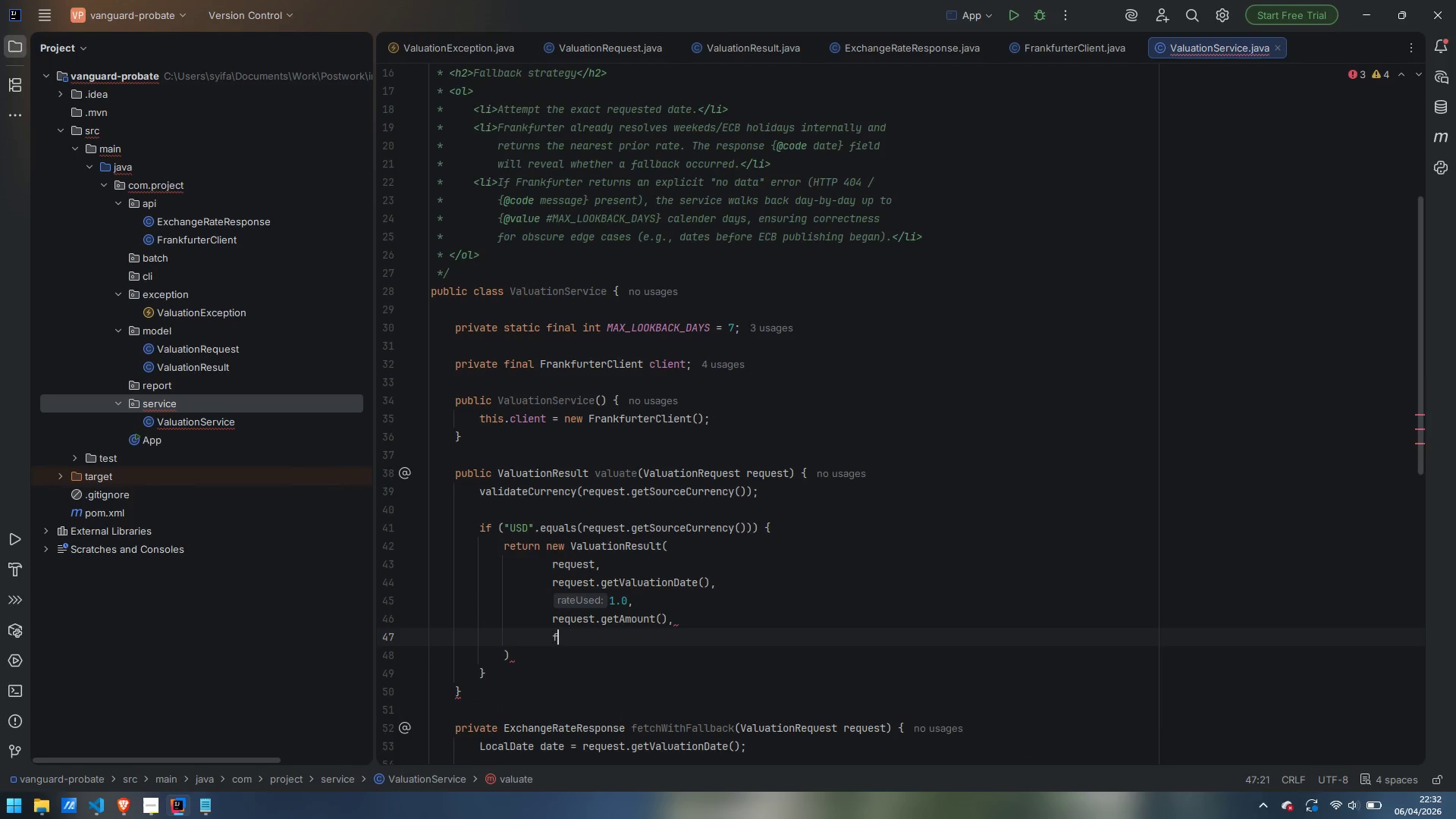 
type(false)
 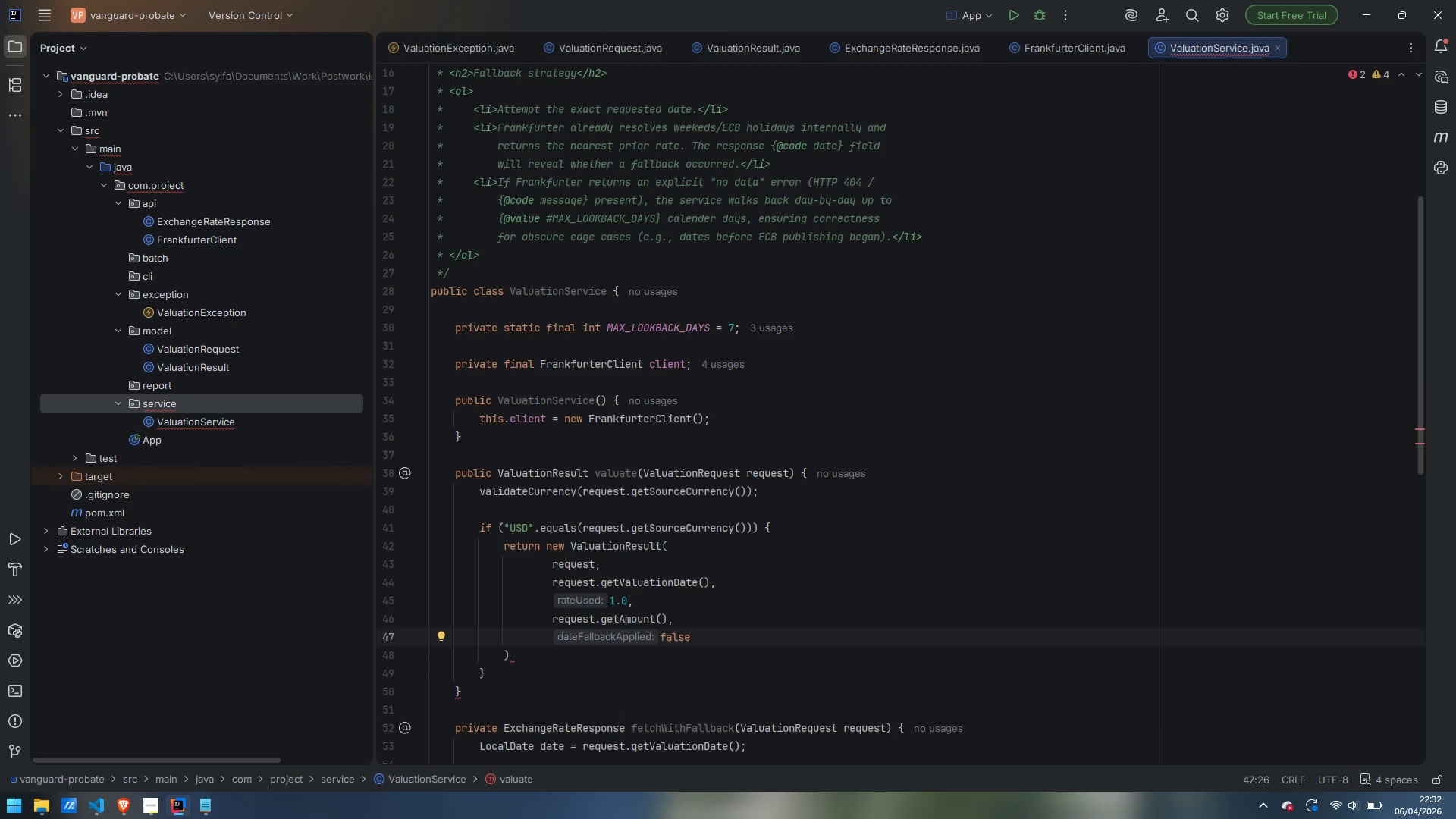 
key(ArrowDown)
 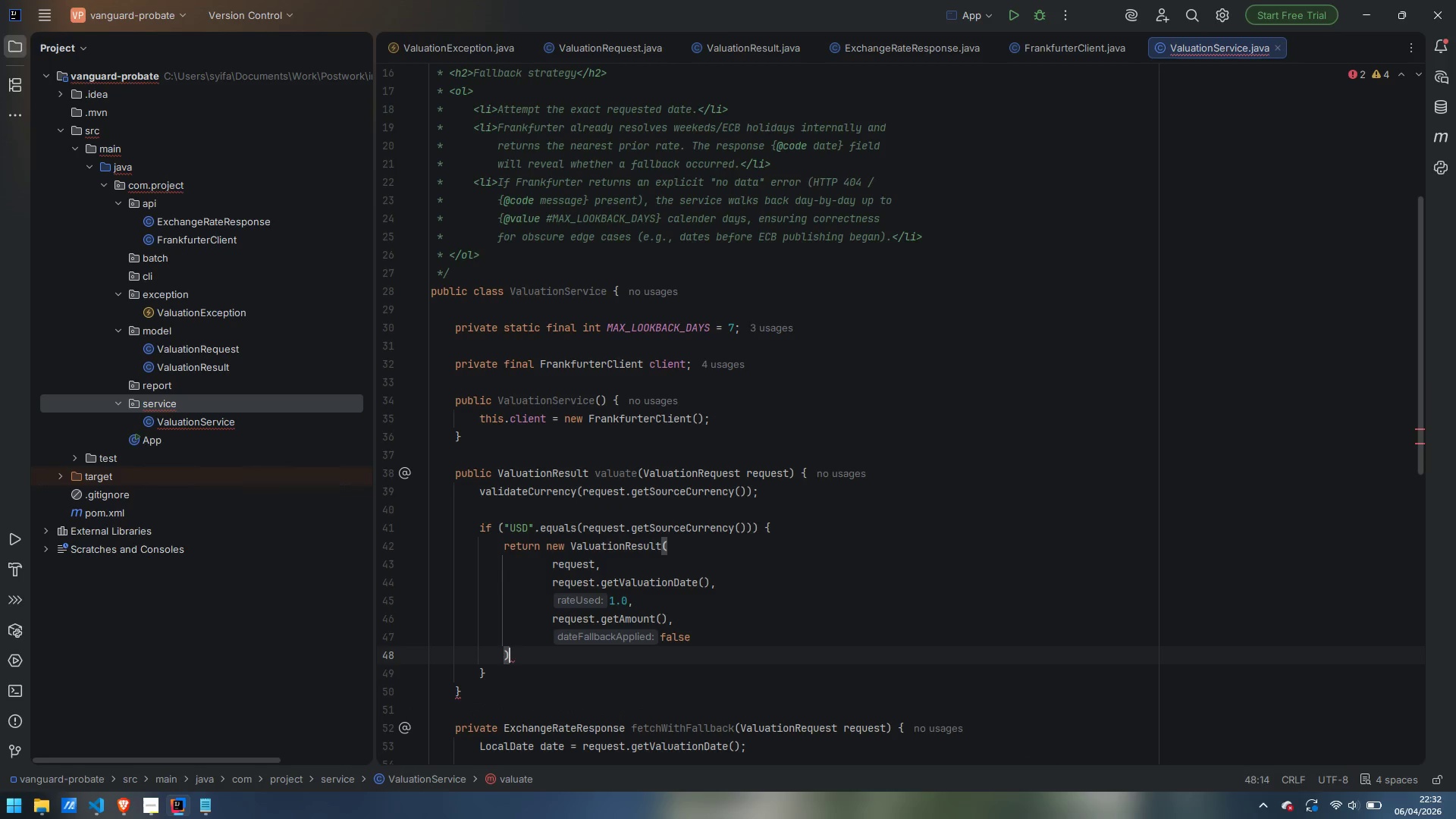 
key(Semicolon)
 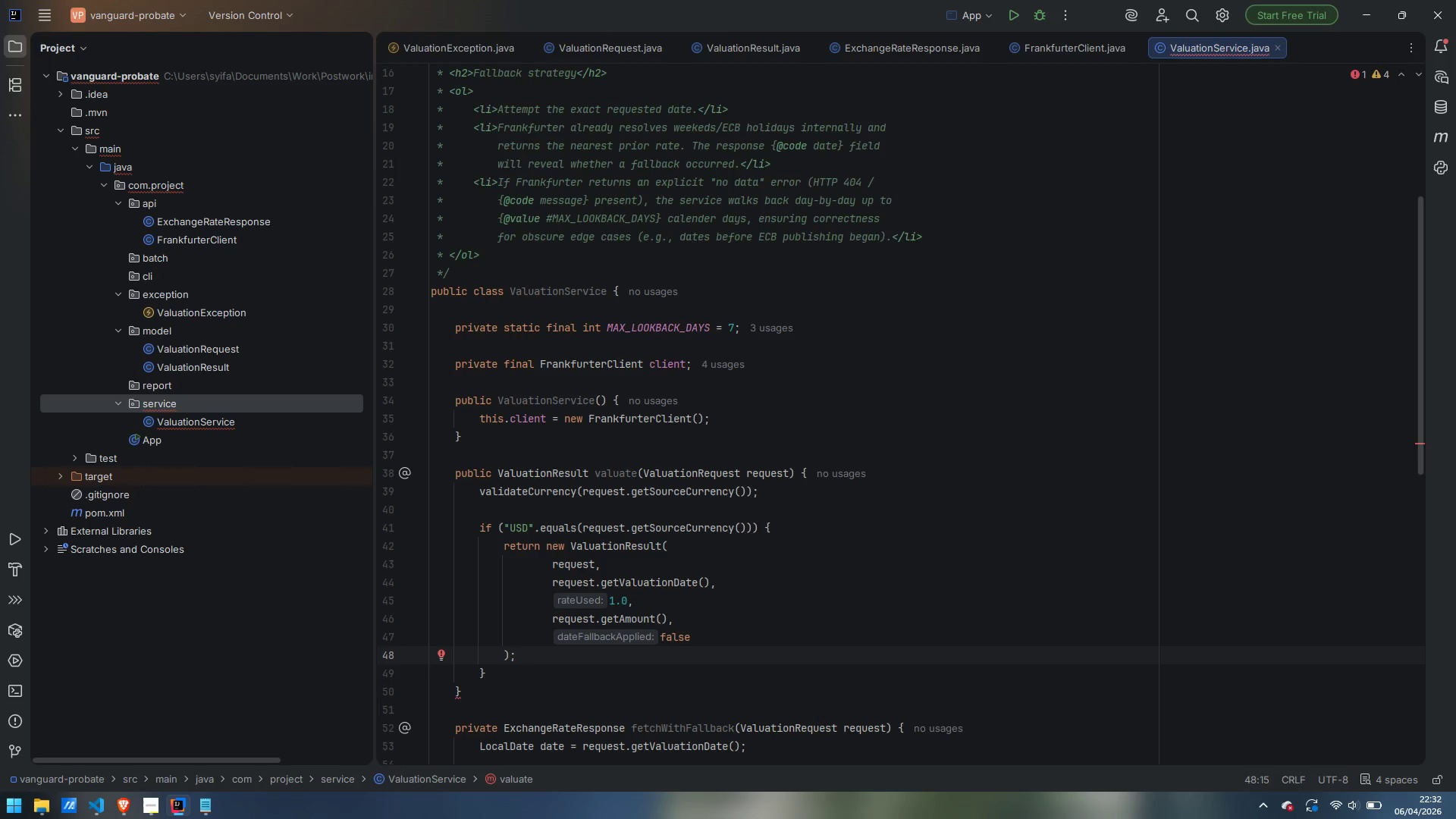 
wait(7.34)
 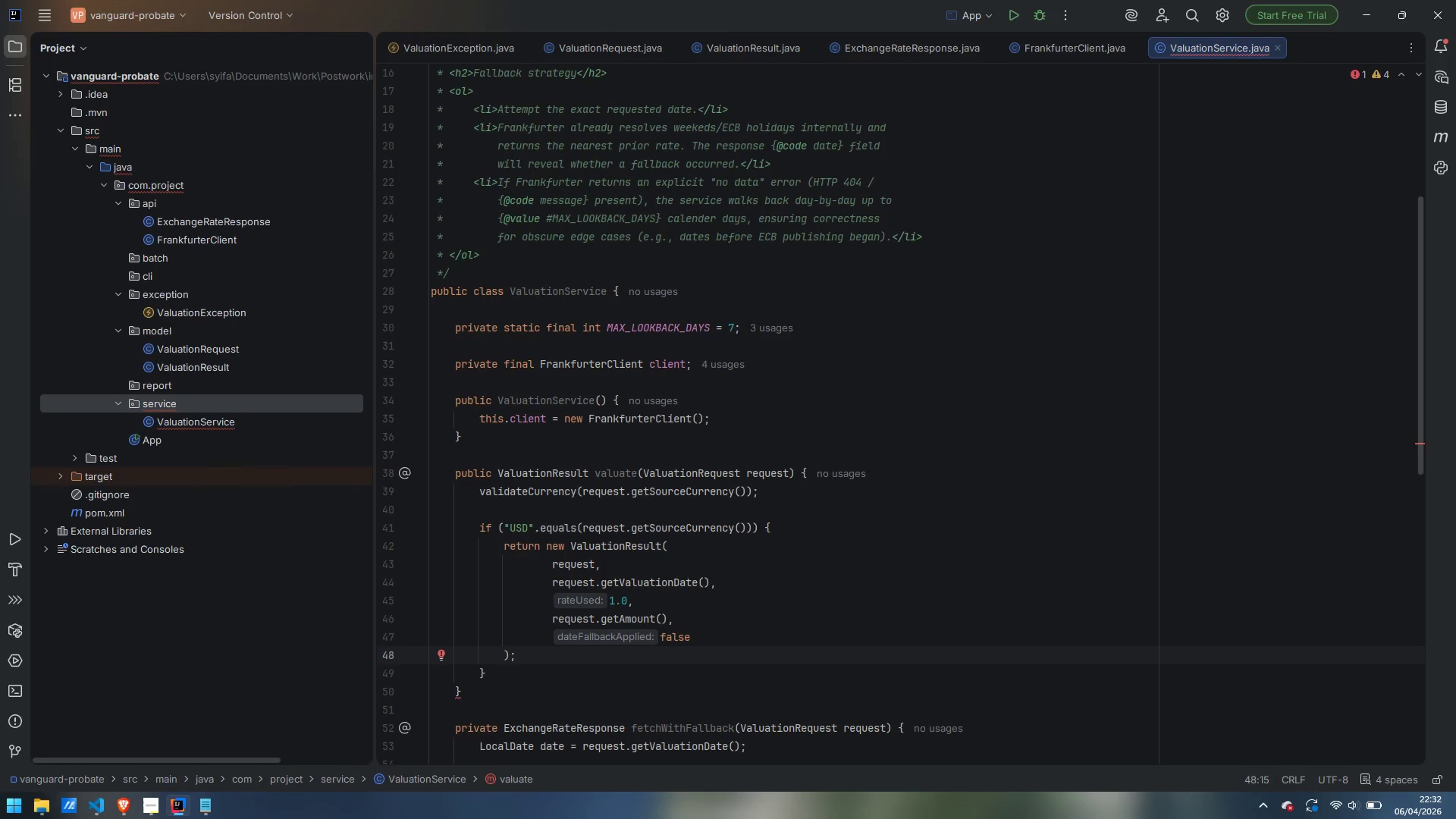 
key(ArrowDown)
 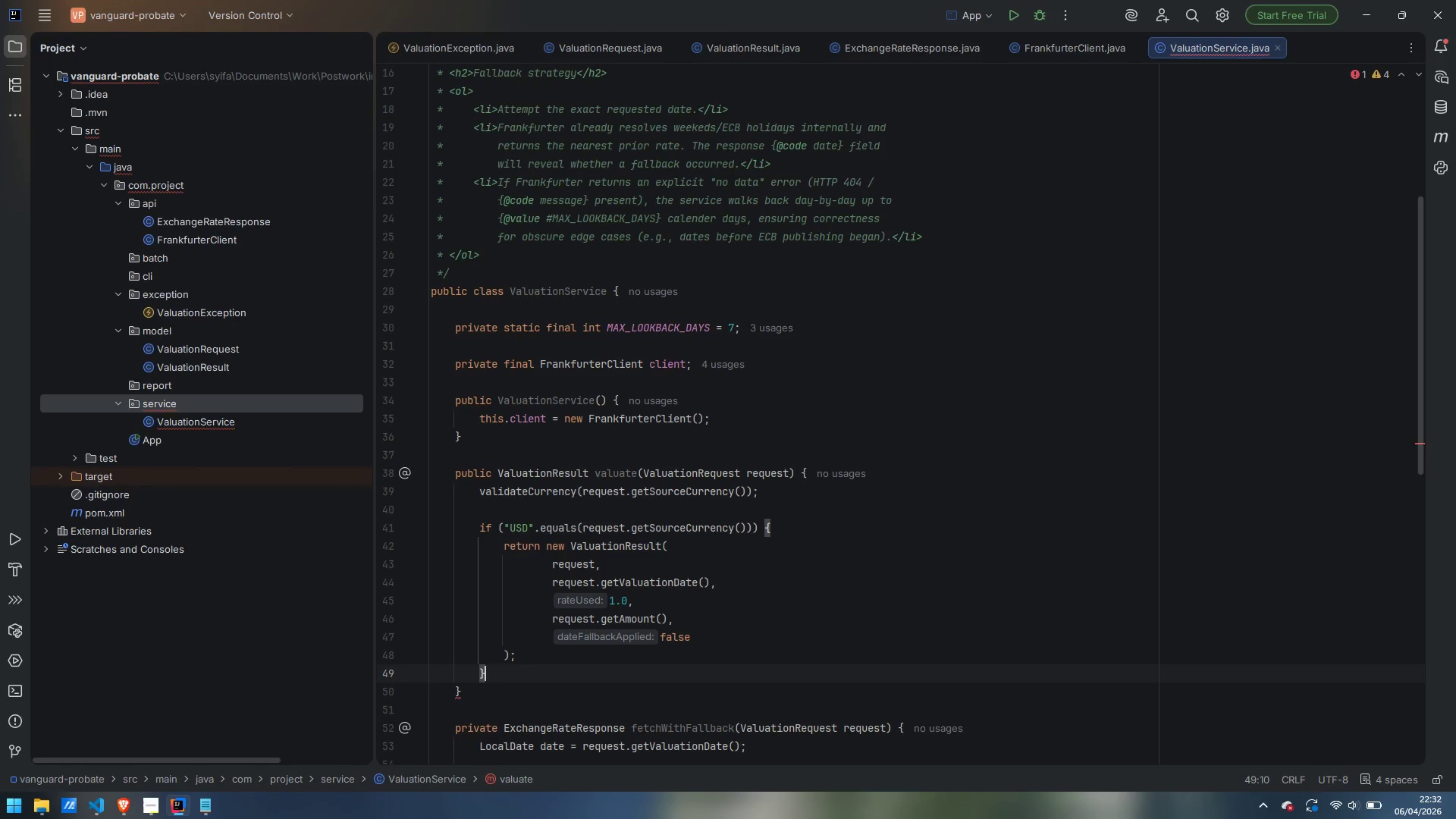 
key(Enter)
 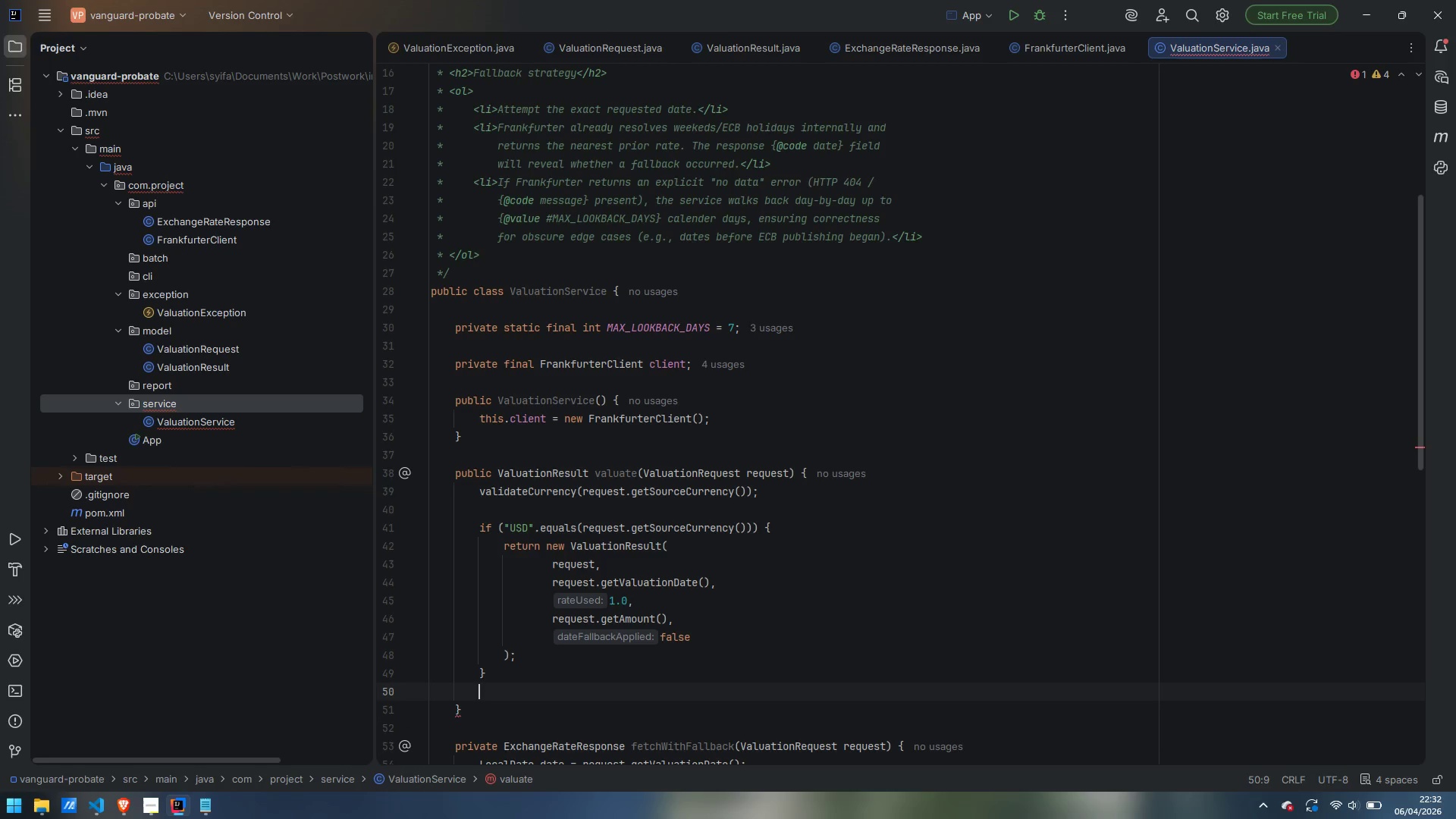 
key(Enter)
 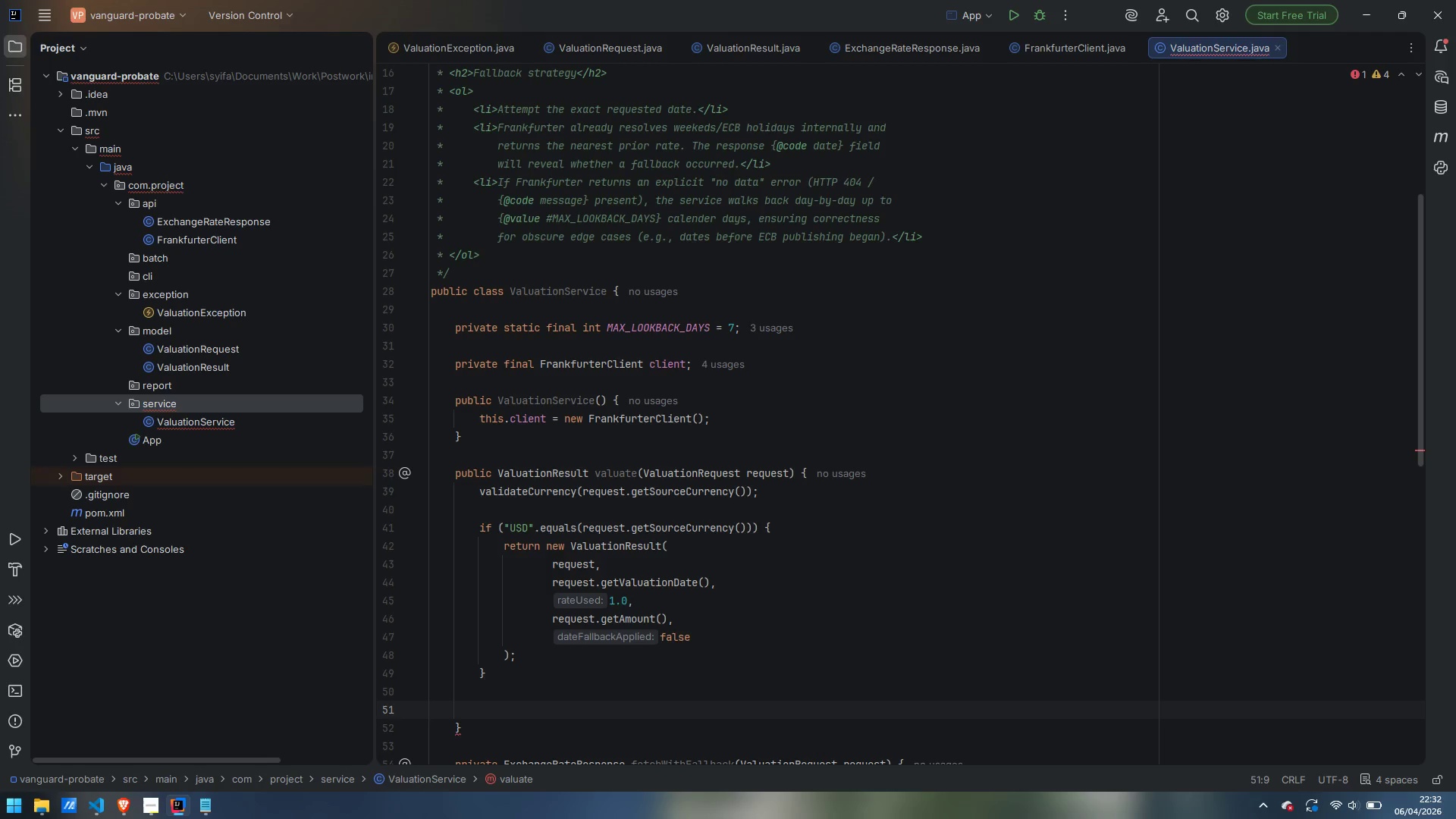 
type(ExchangeRateResponse)
 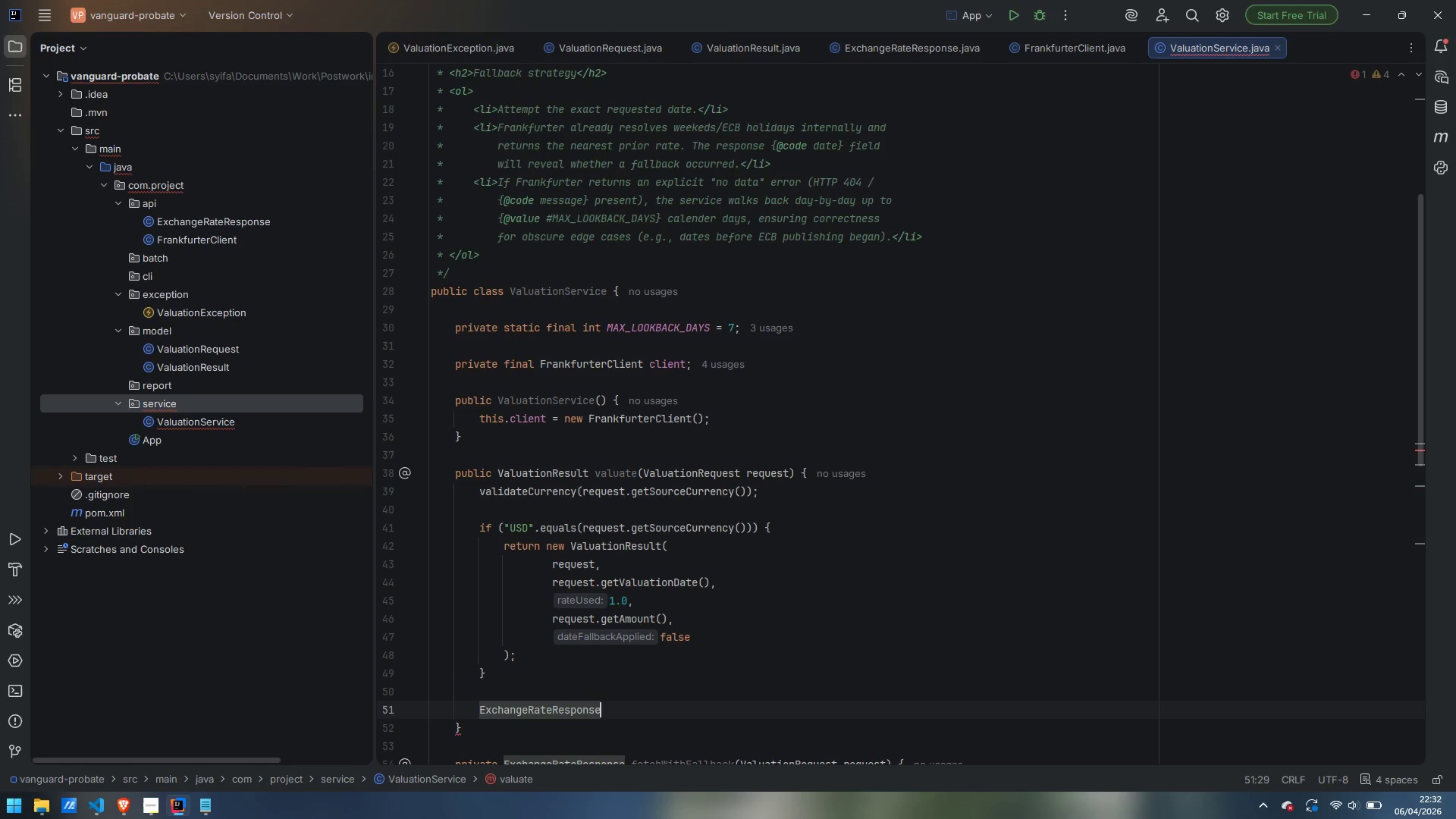 
 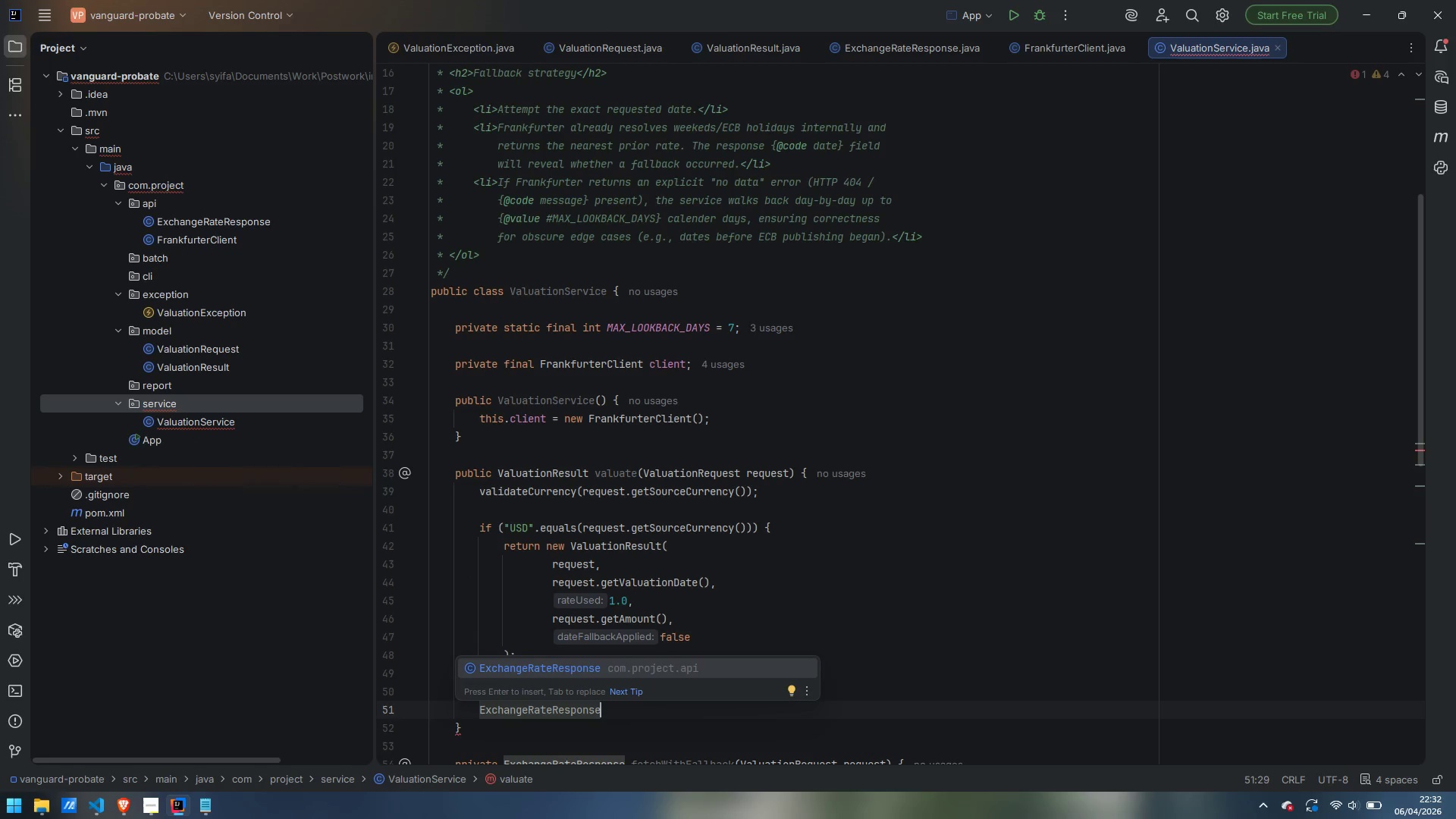 
key(Enter)
 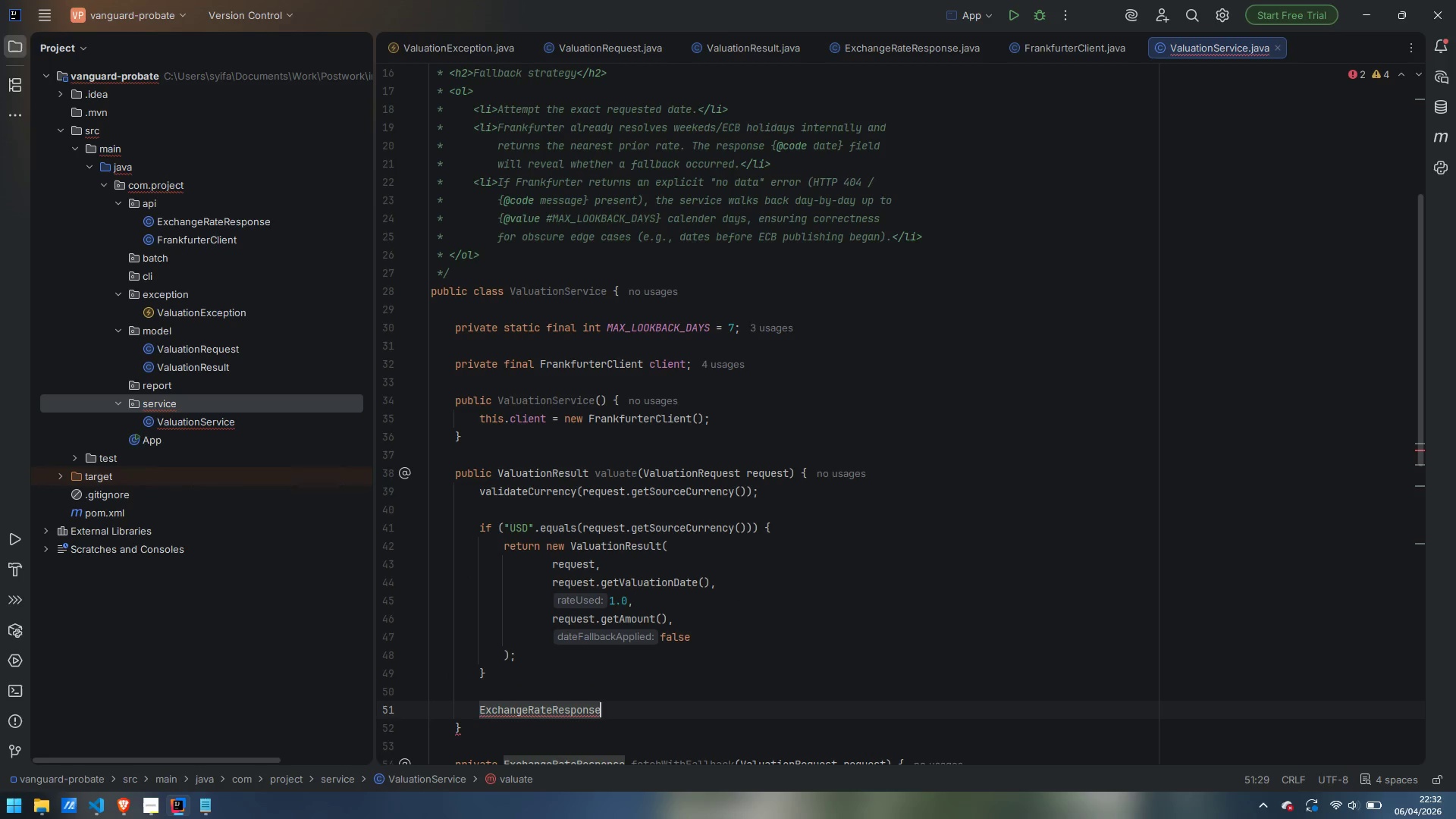 
type( response = fetchWitl)
key(Backspace)
type(hFallback)
 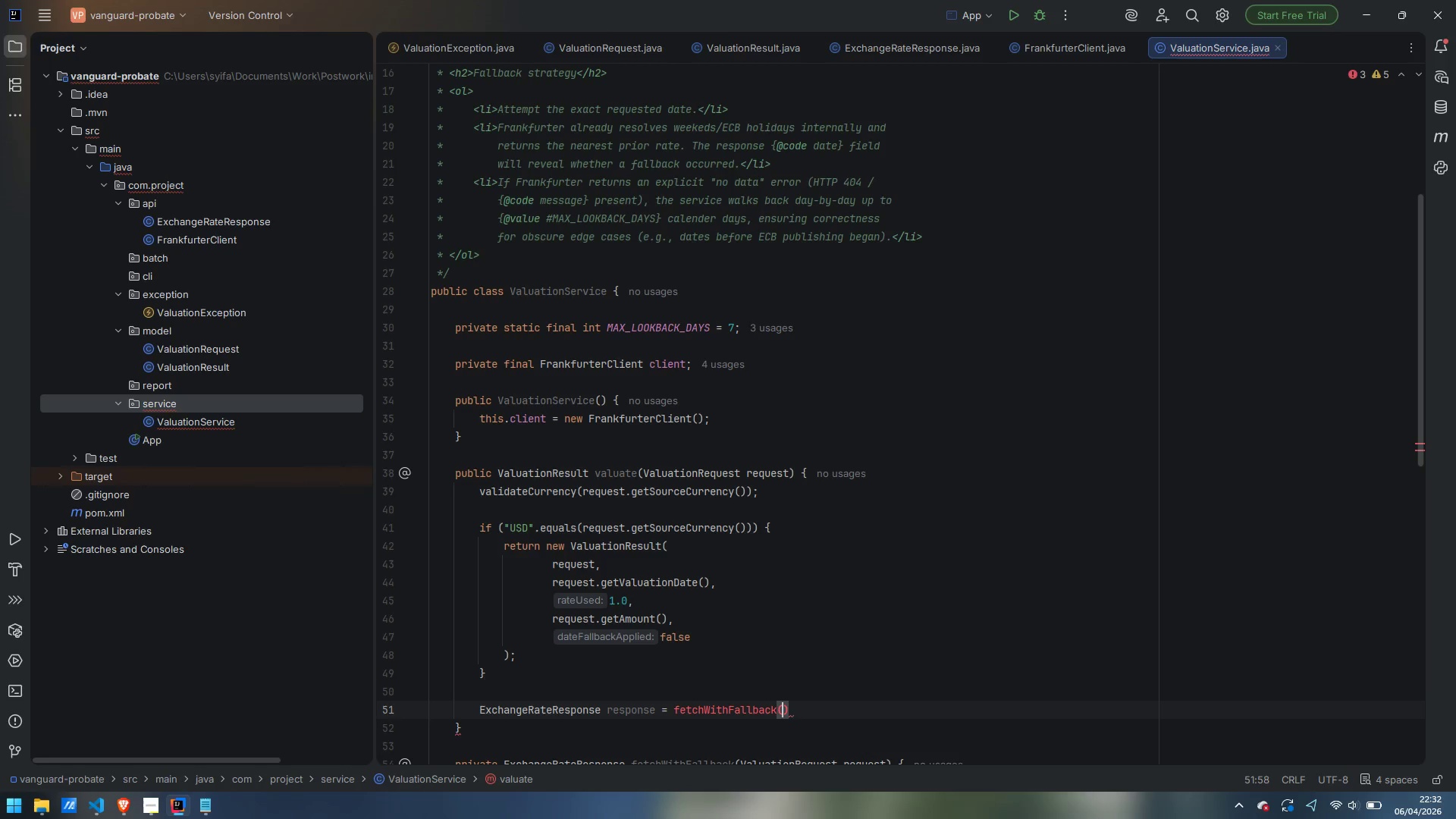 
 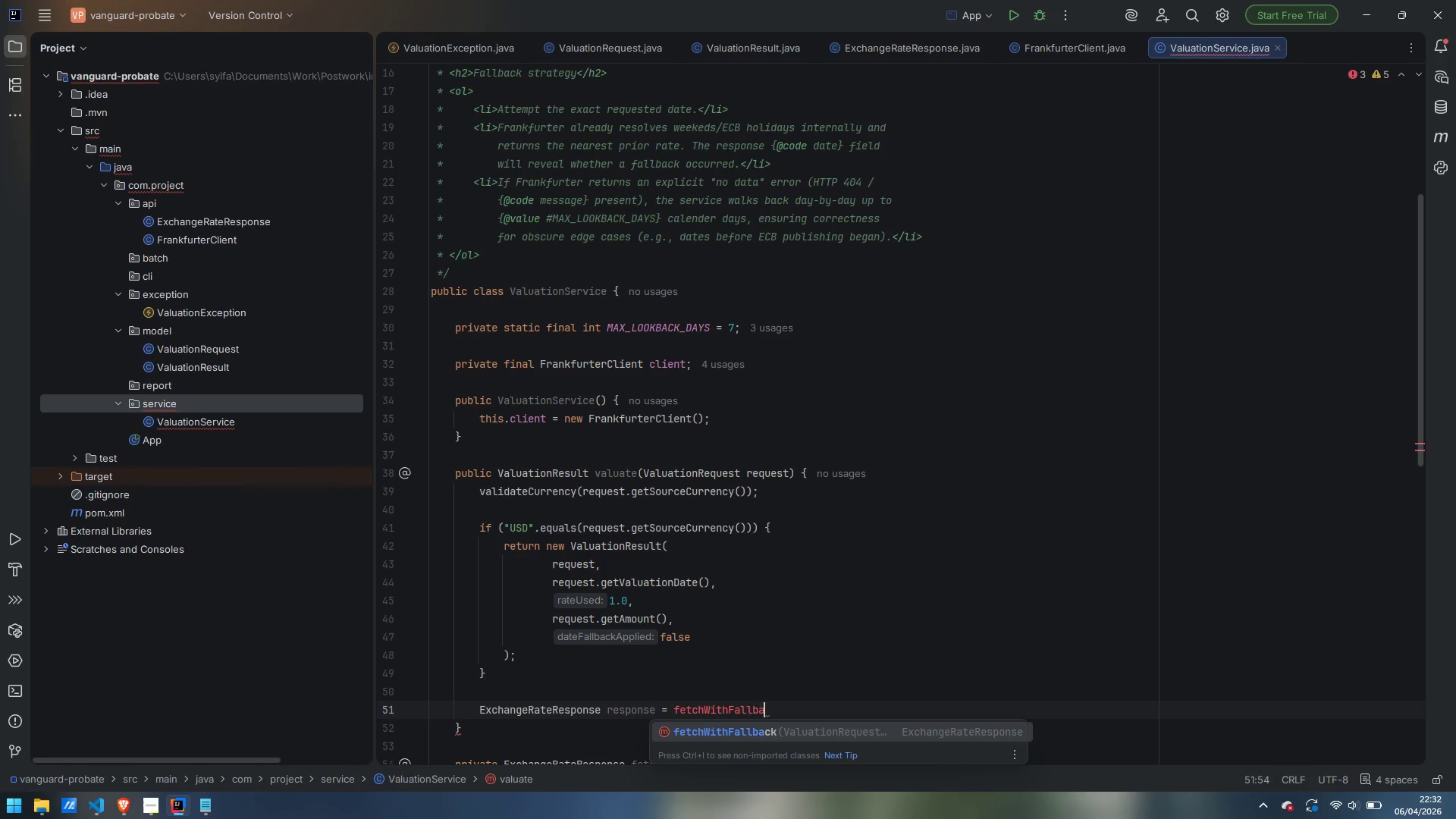 
key(Enter)
 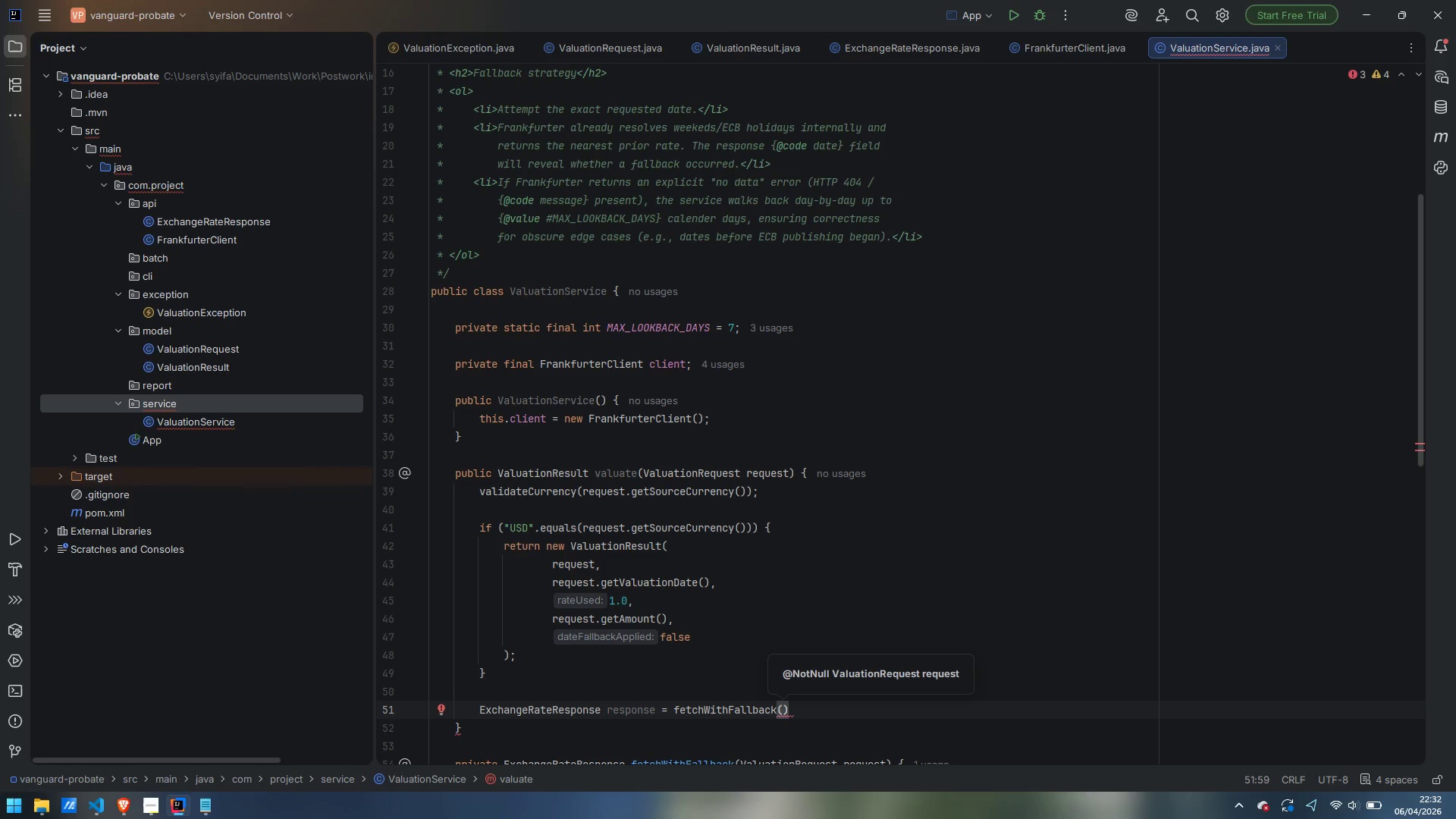 
scroll: coordinate [716, 465], scroll_direction: down, amount: 4.0
 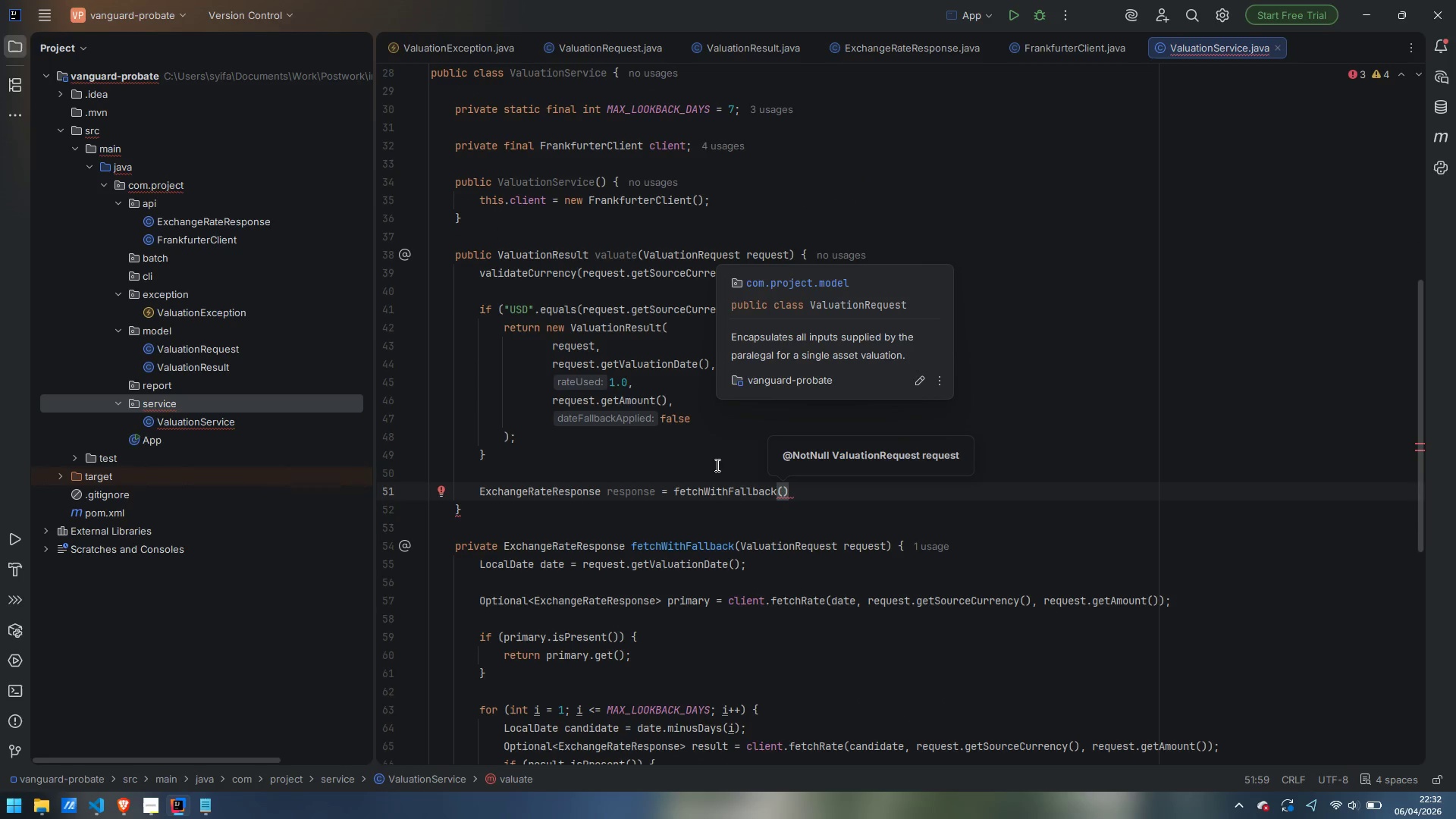 
type(request)
 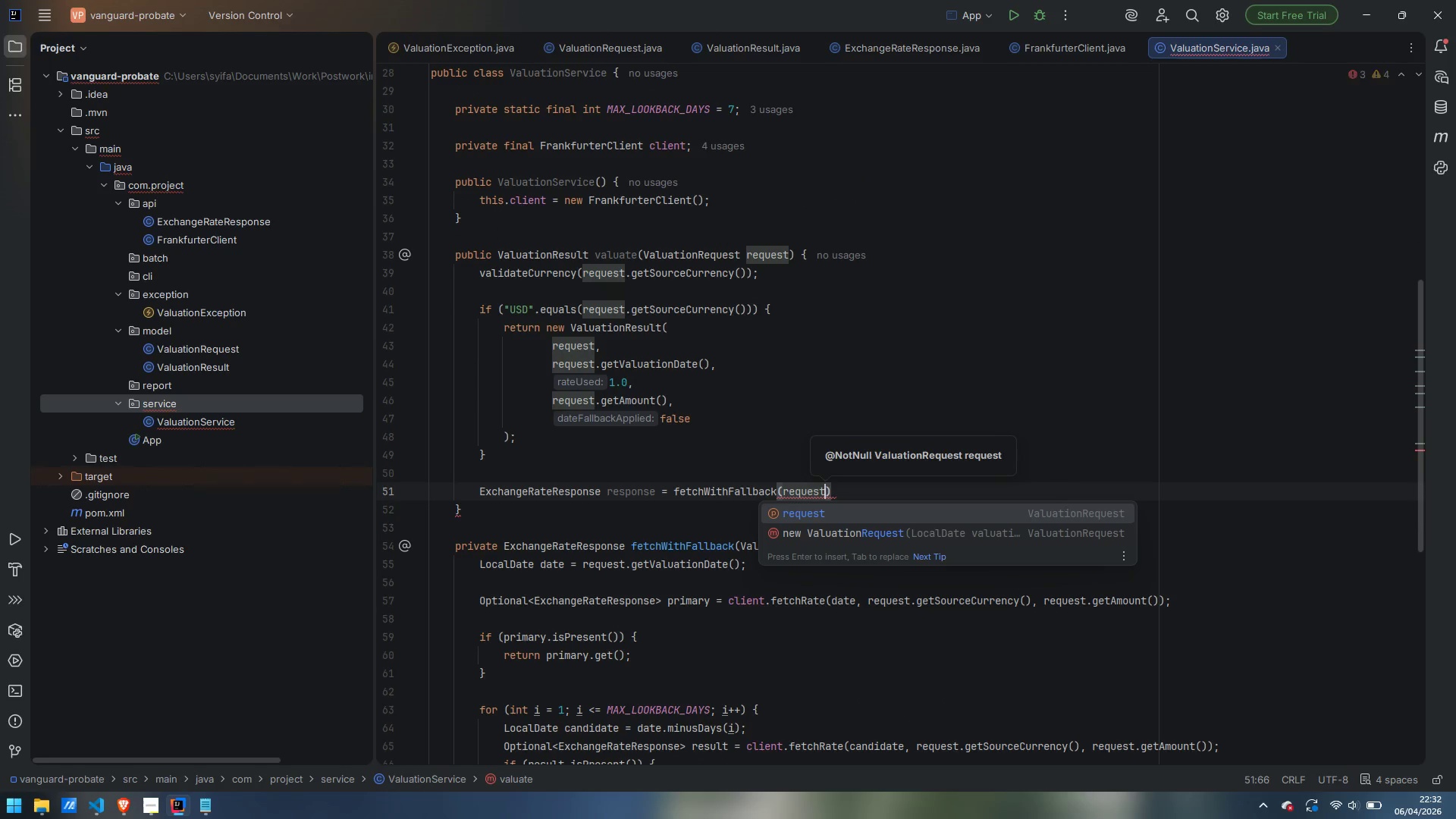 
key(ArrowRight)
 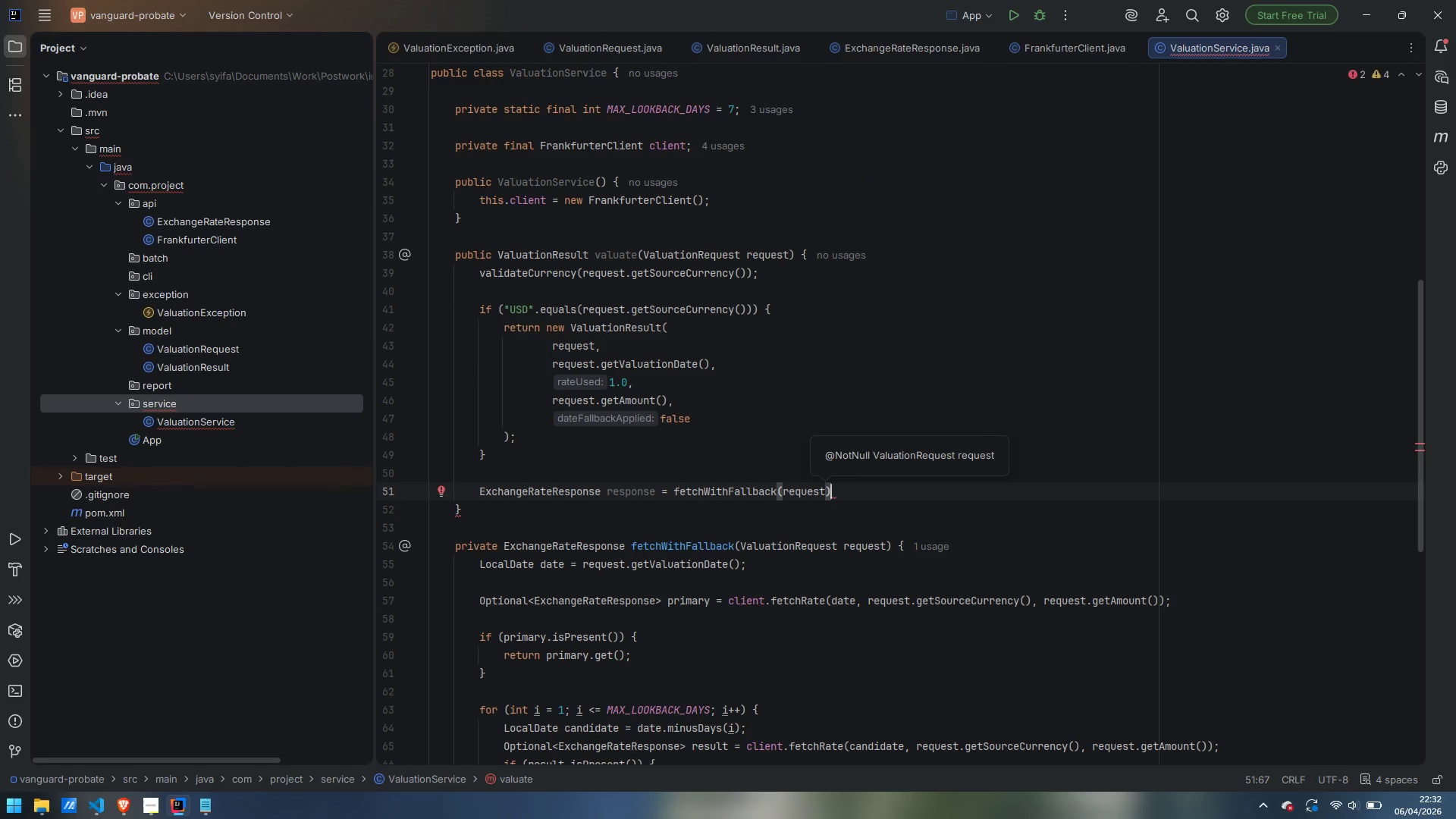 
key(Semicolon)
 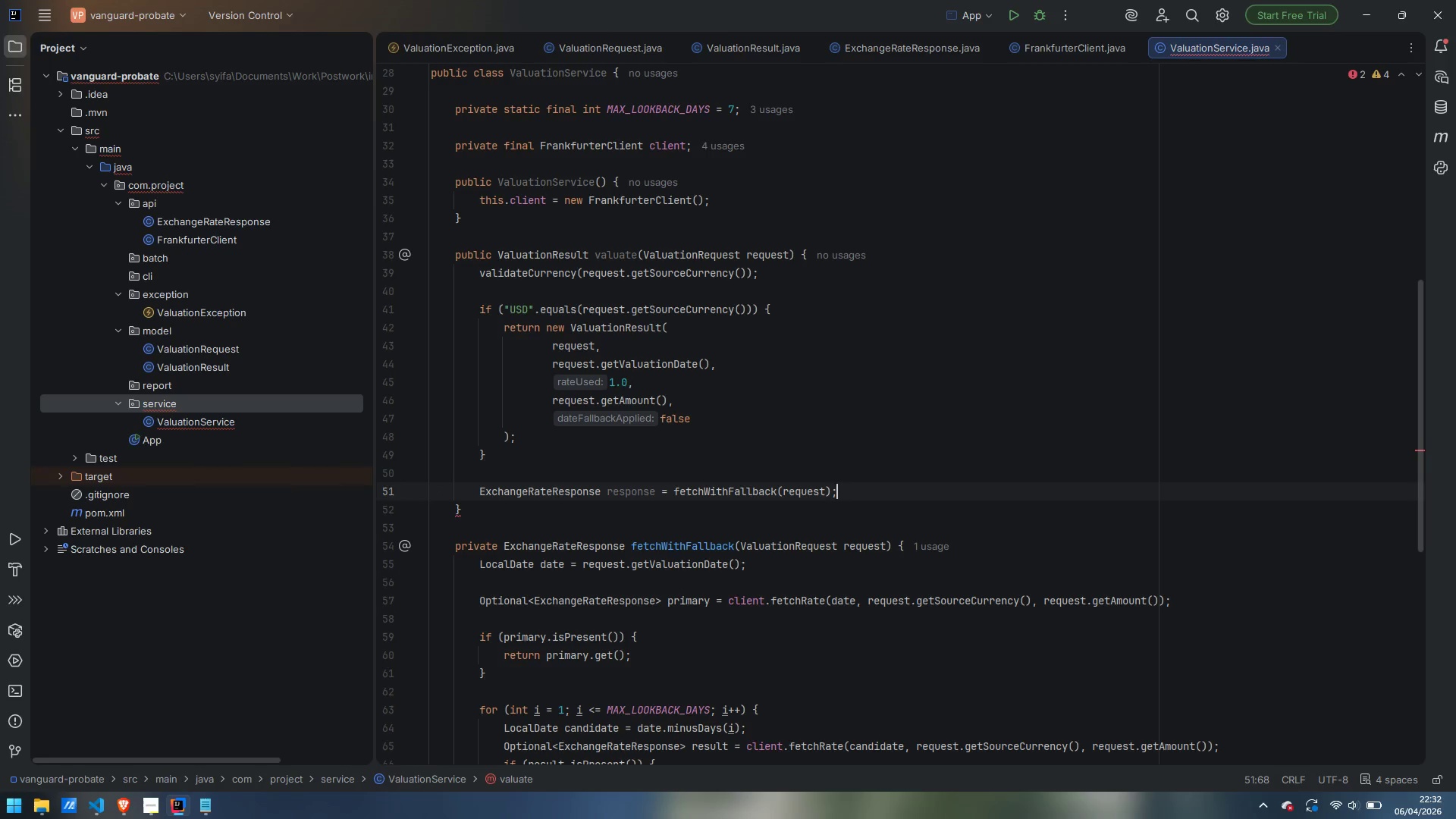 
key(Enter)
 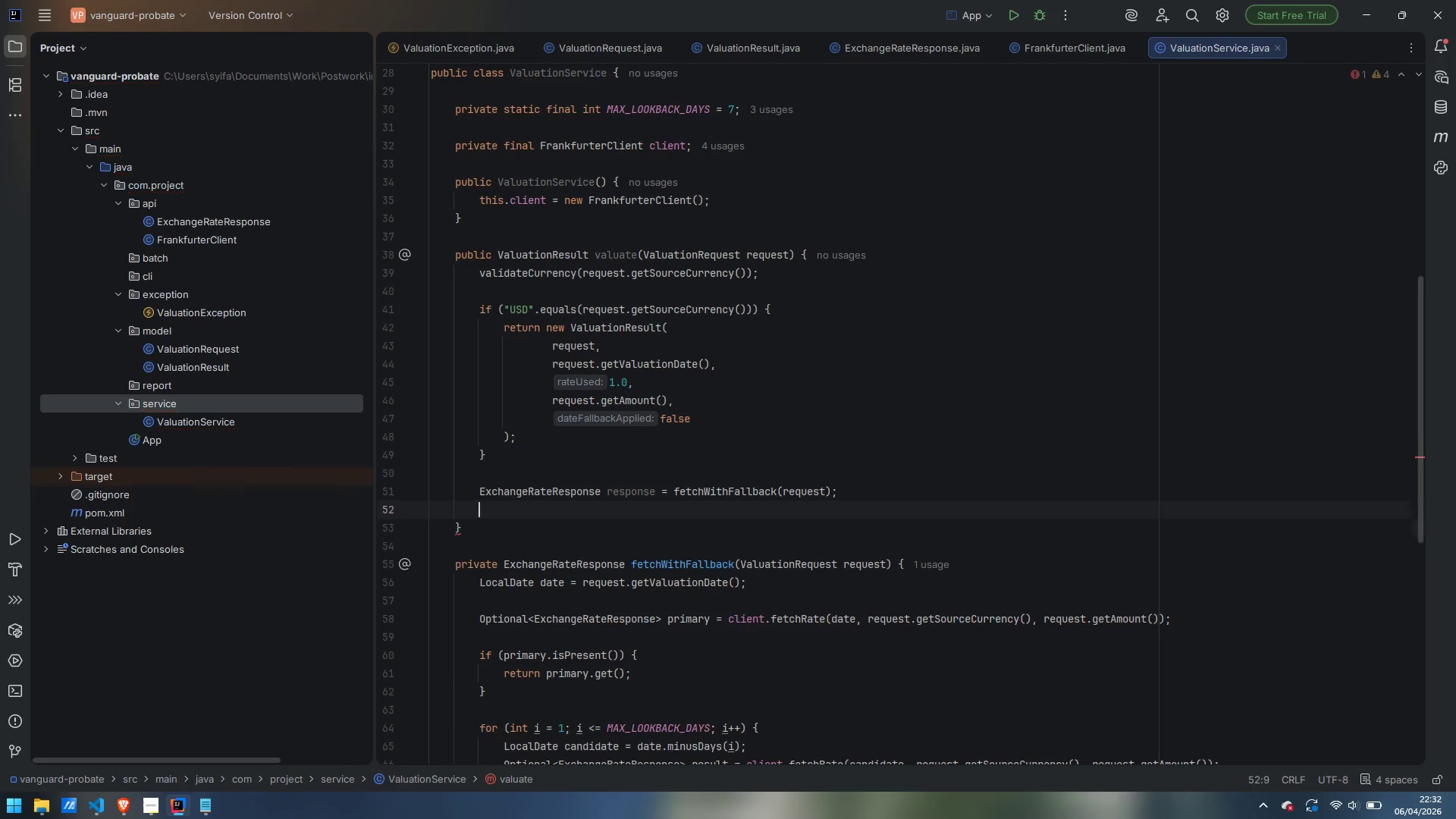 
key(Enter)
 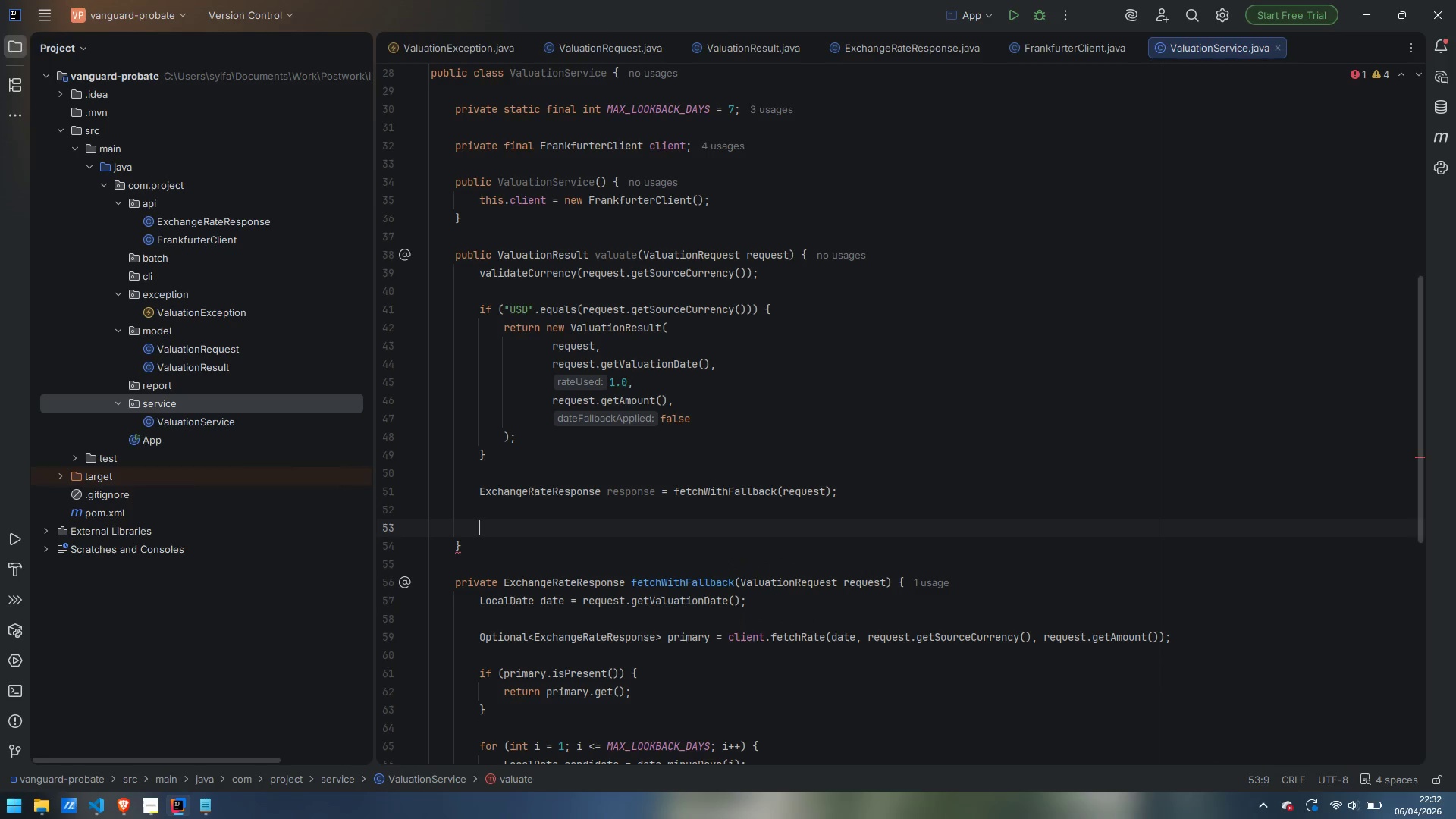 
type(Localdate)
 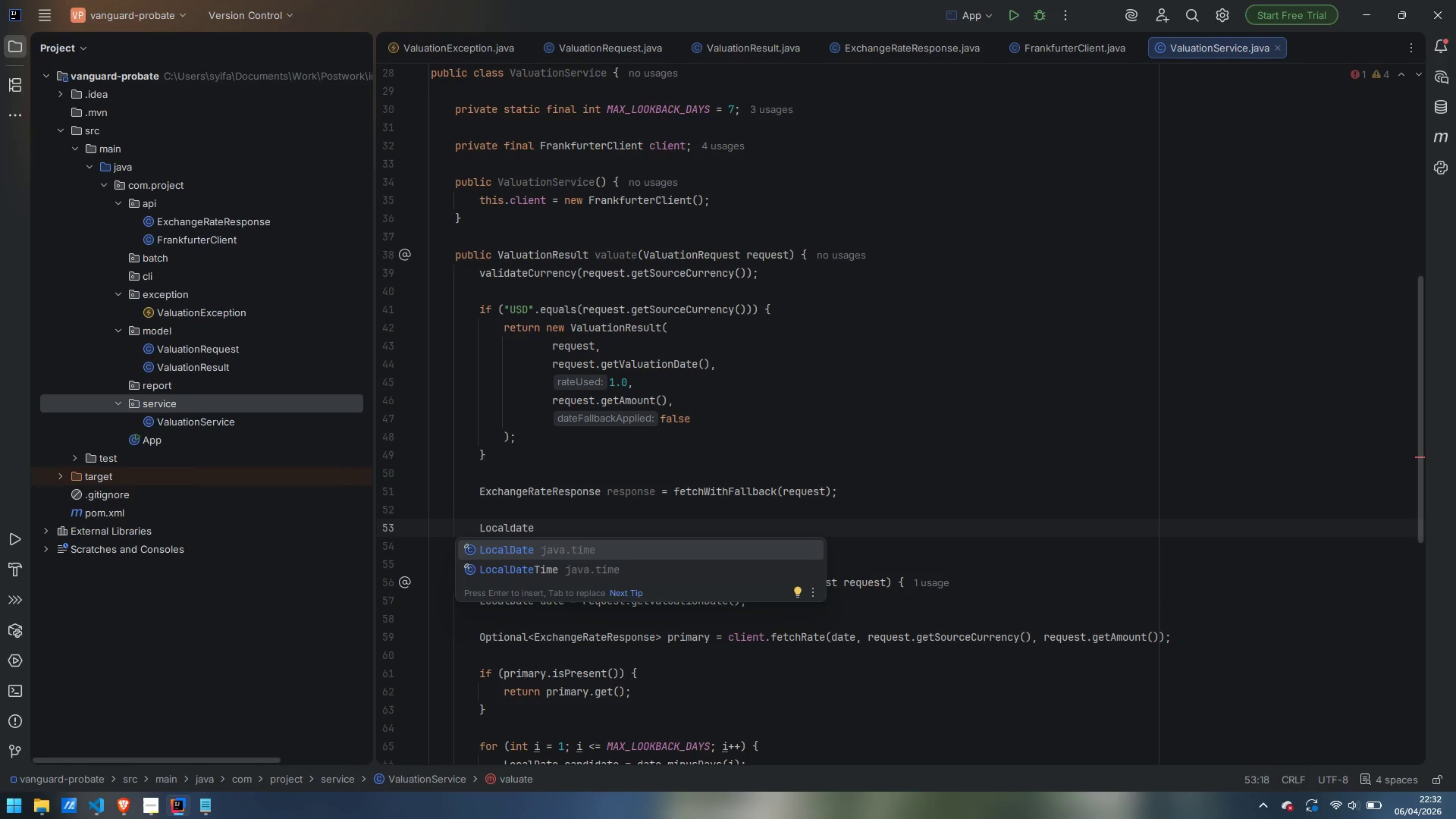 
key(Enter)
 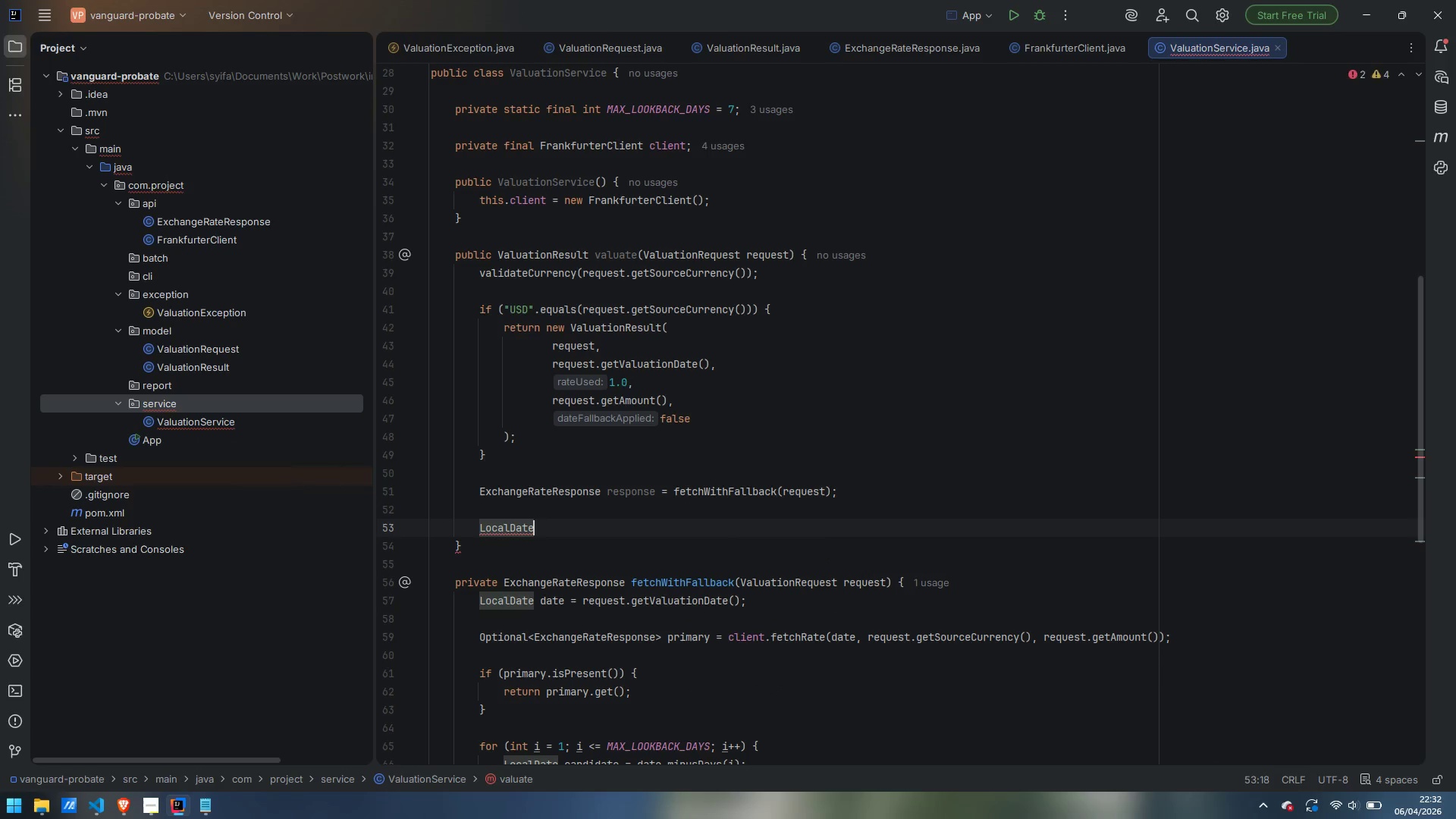 
type( rateDate = )
 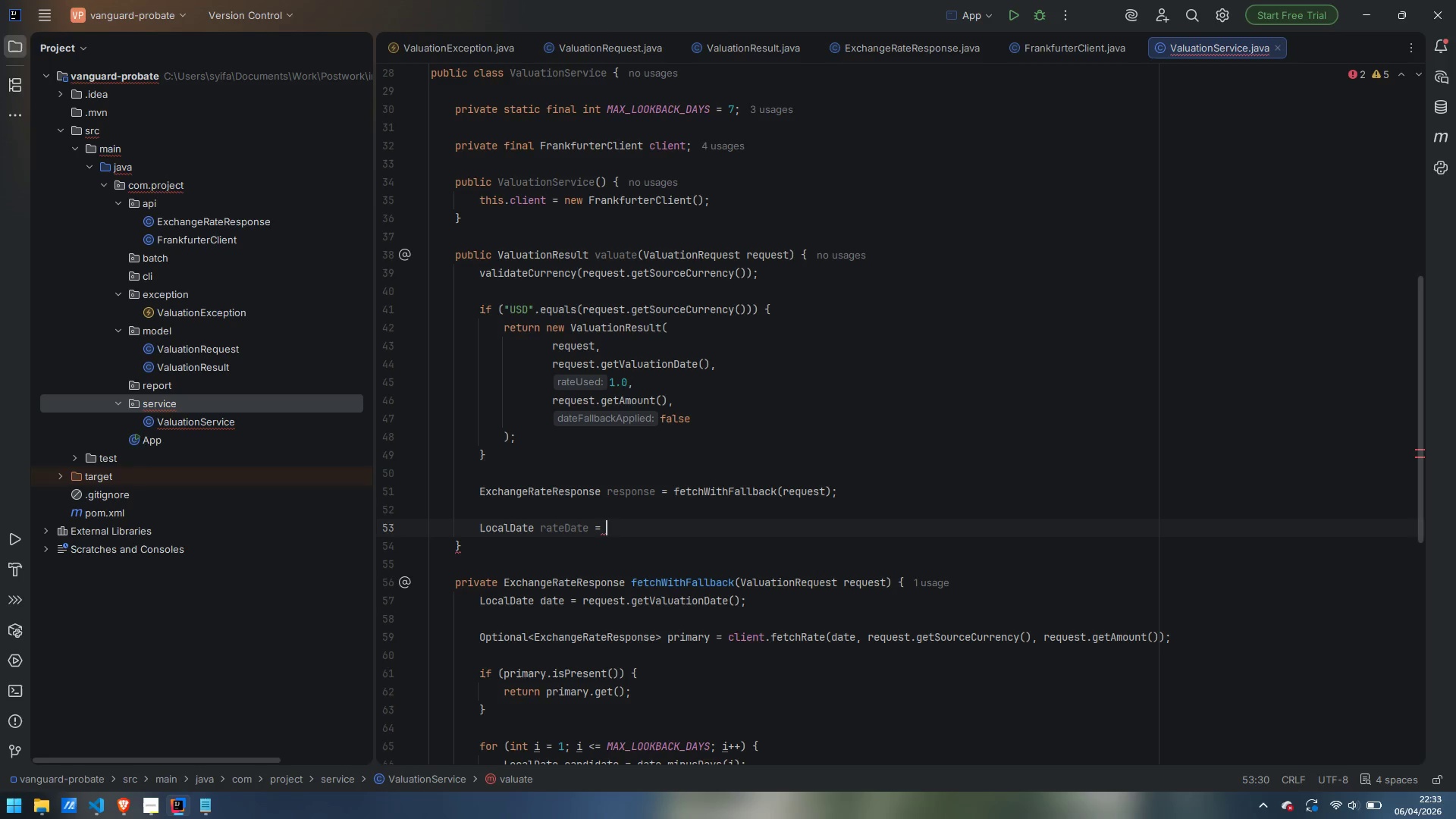 
type(LocalDate.parse)
 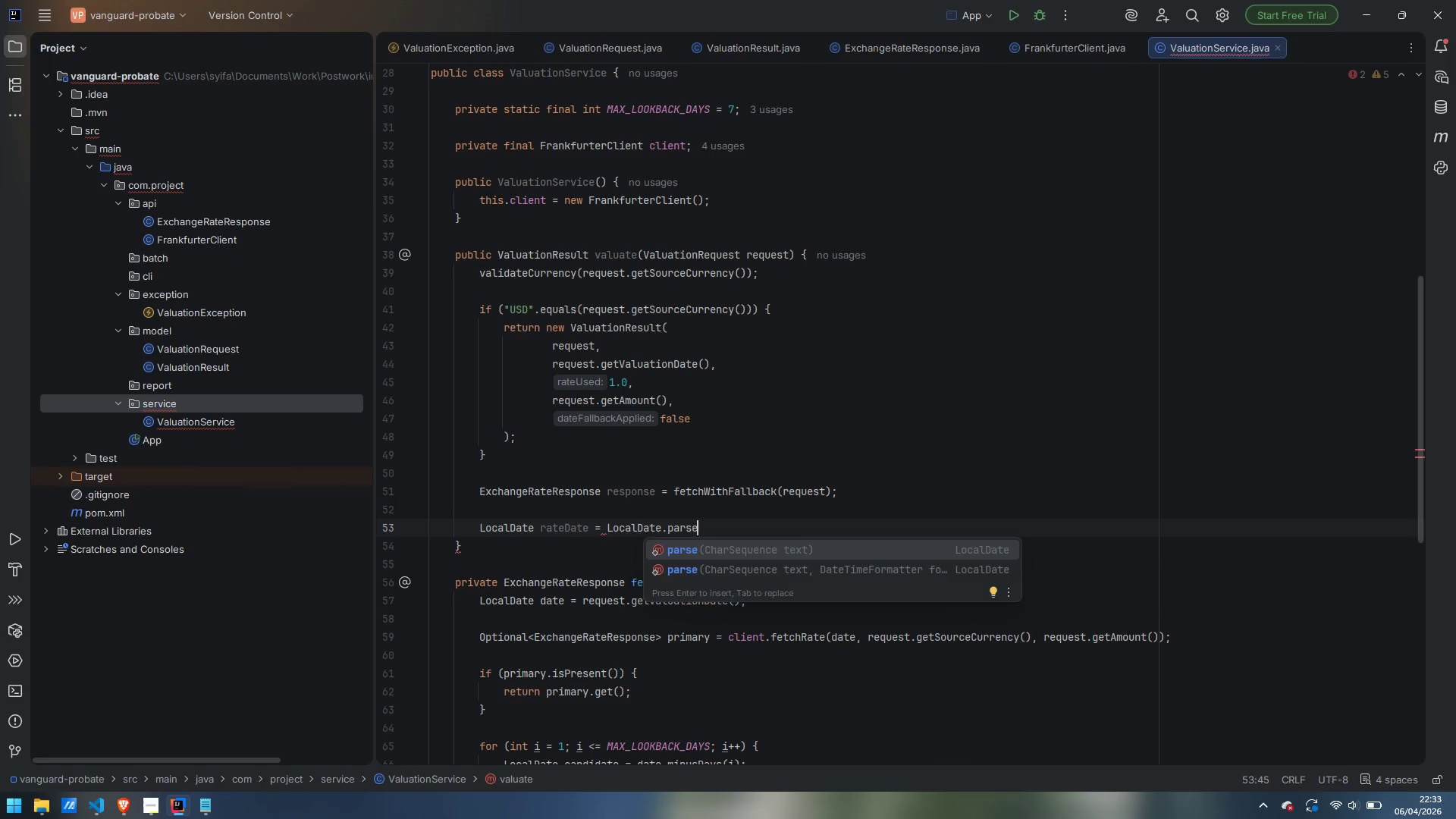 
key(Enter)
 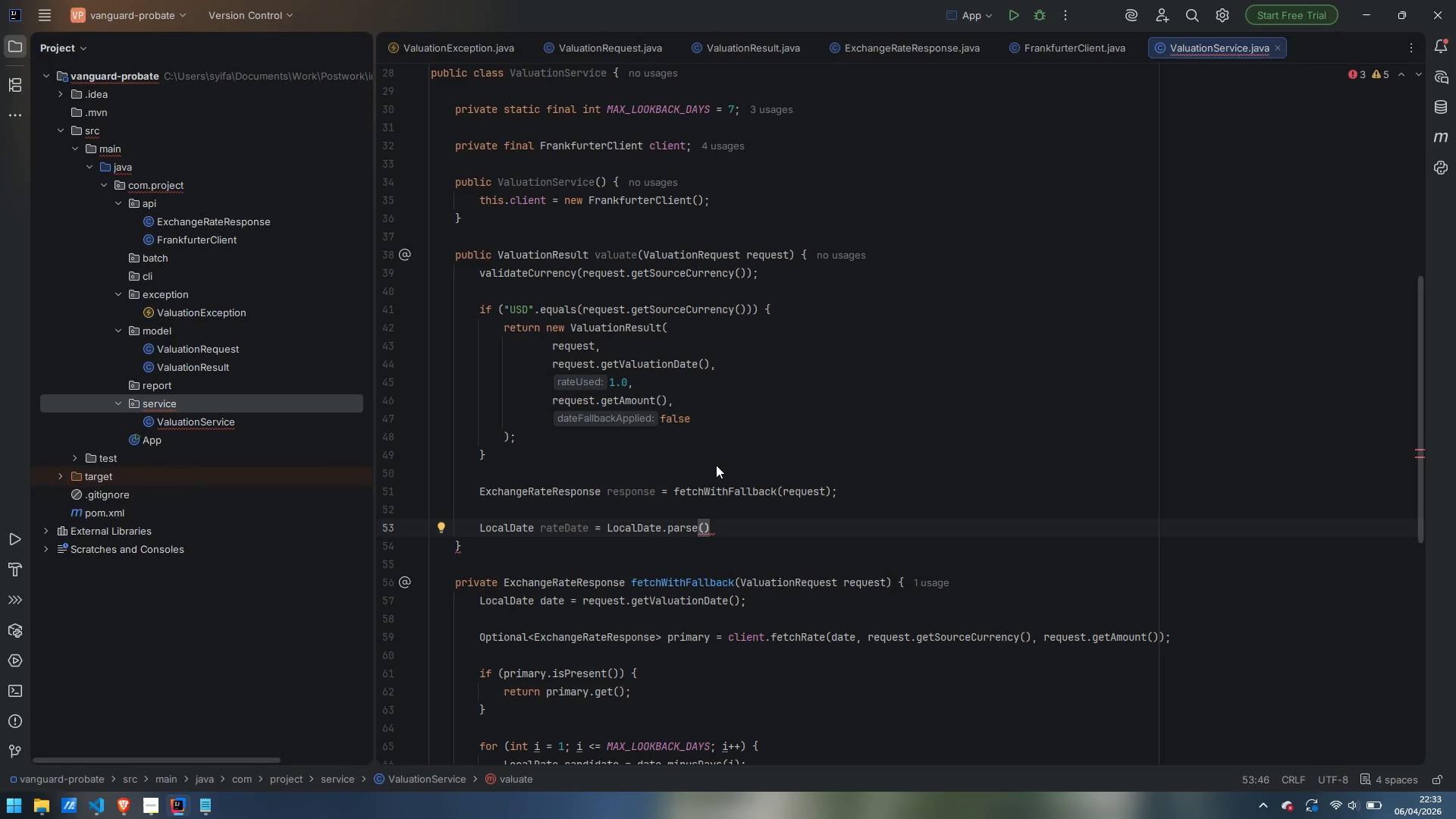 
type(respnse)
key(Backspace)
key(Backspace)
key(Backspace)
type(onse.date)
 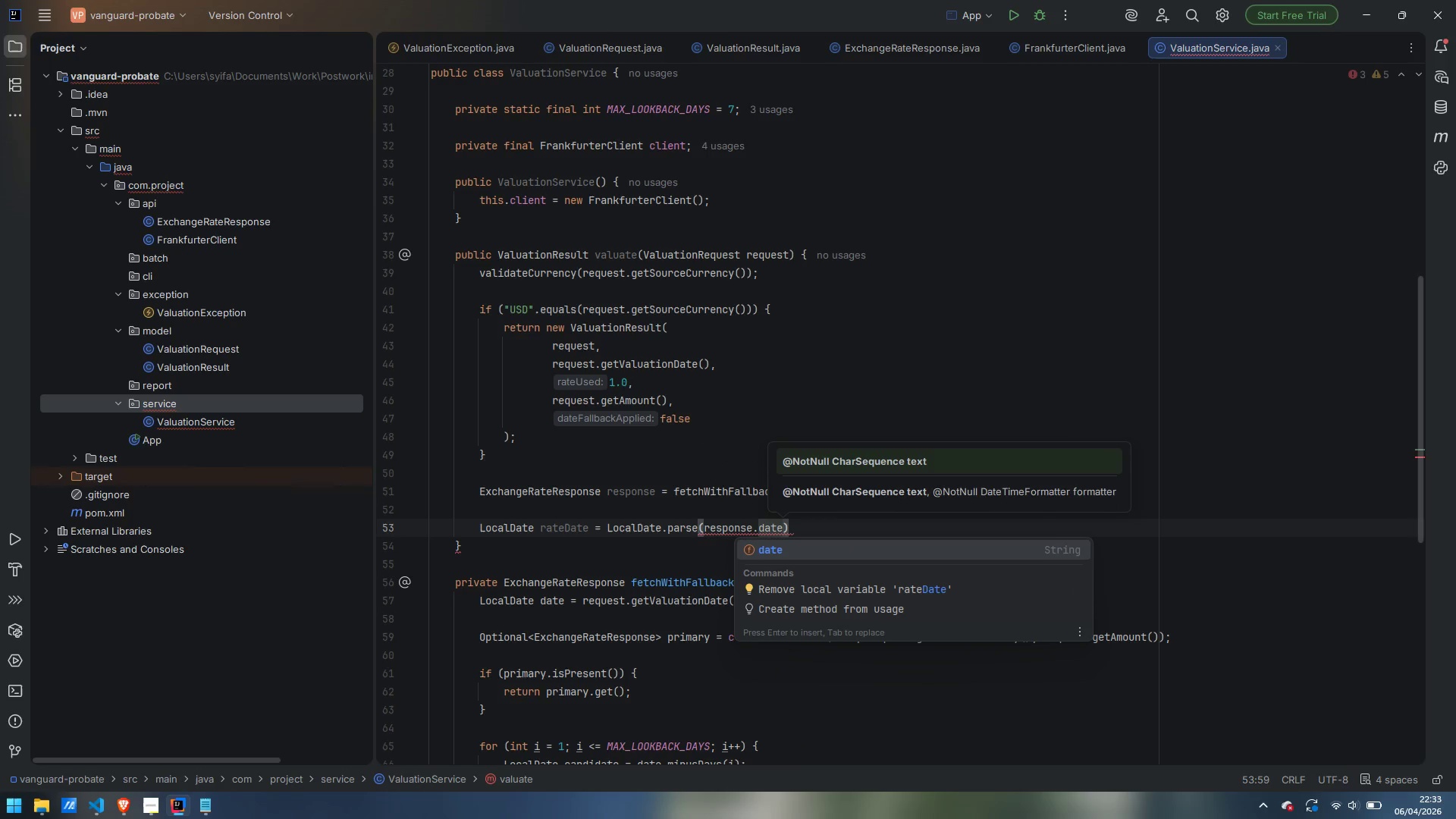 
key(Enter)
 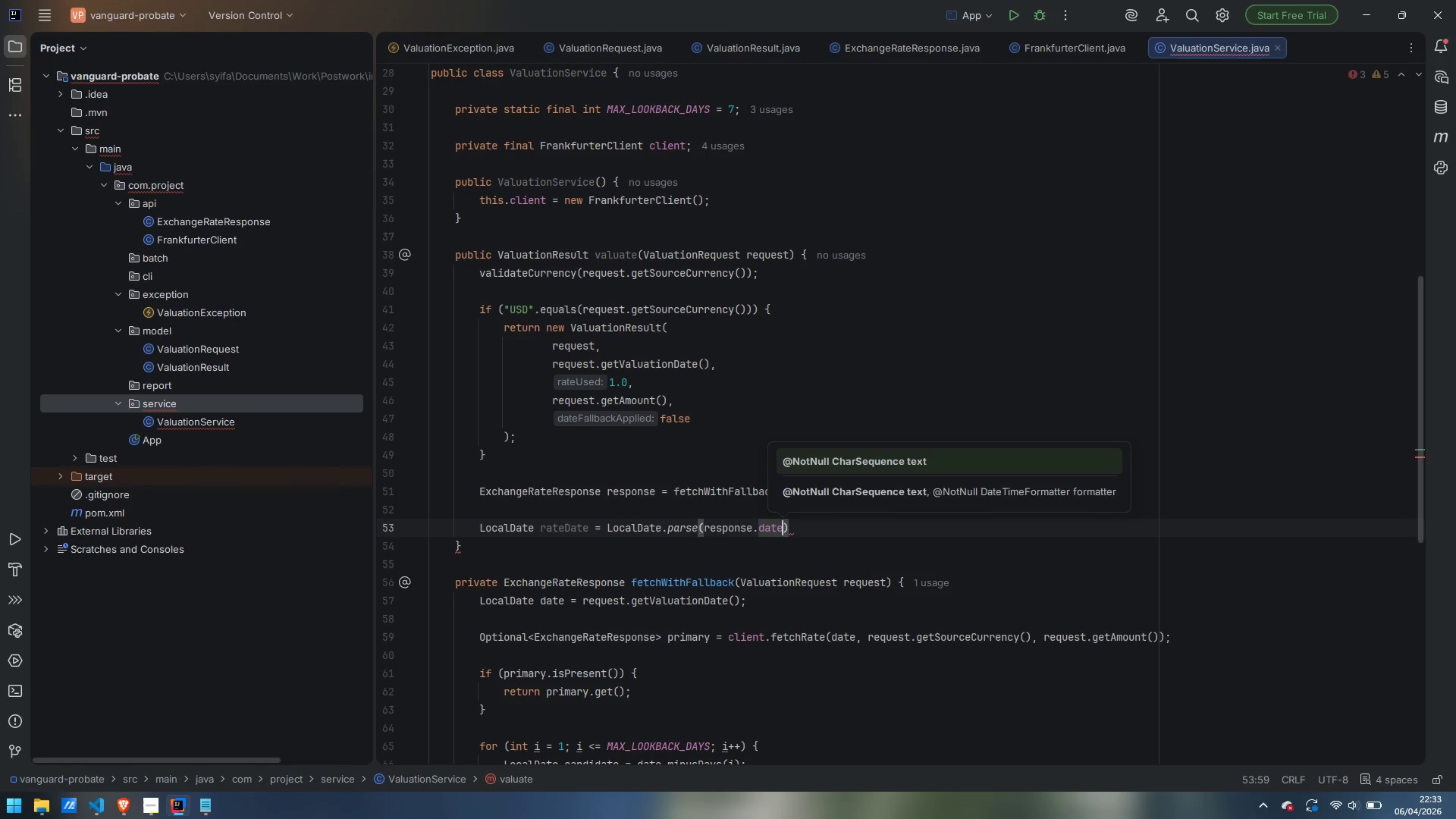 
key(ArrowRight)
 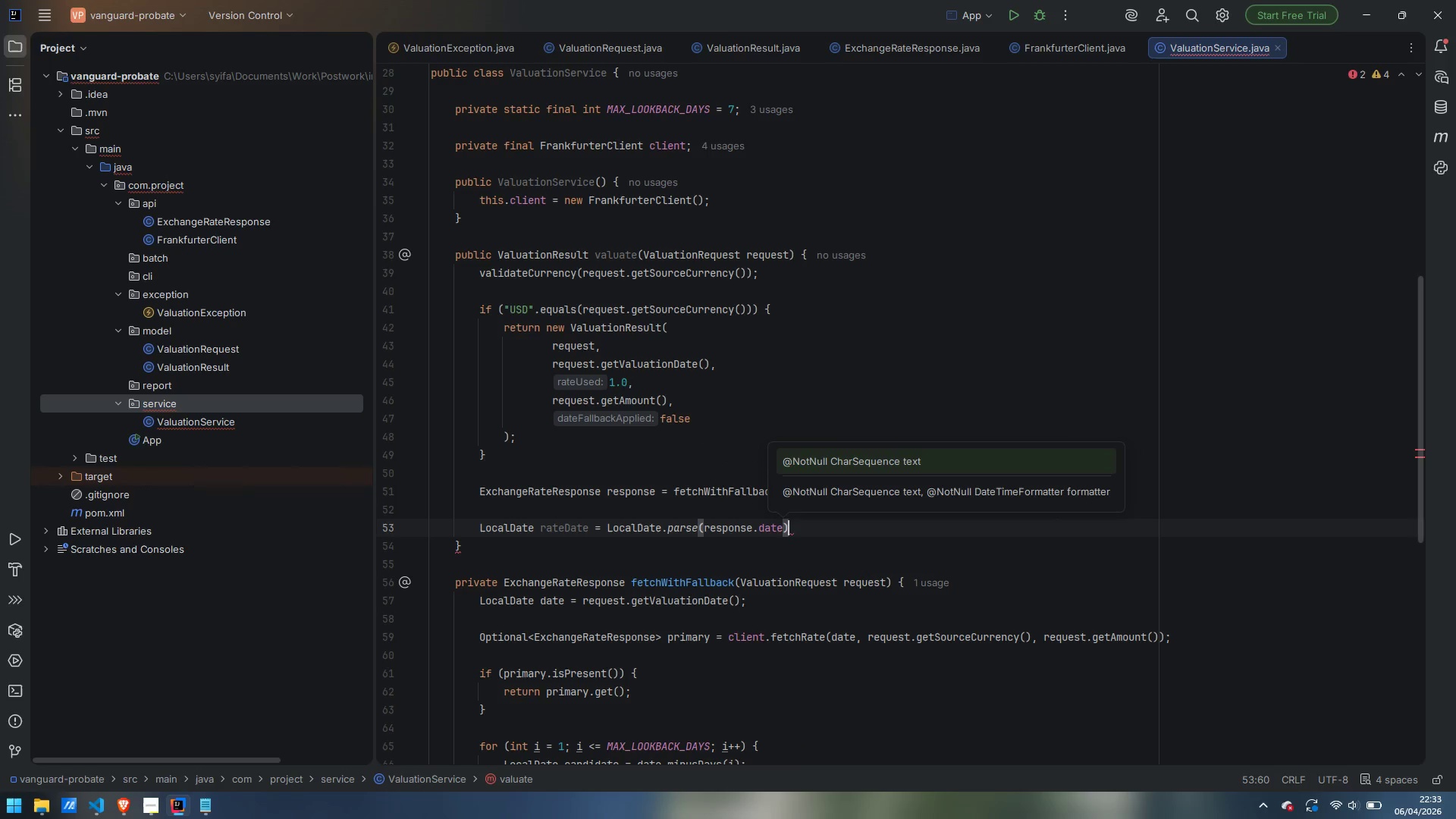 
key(Semicolon)
 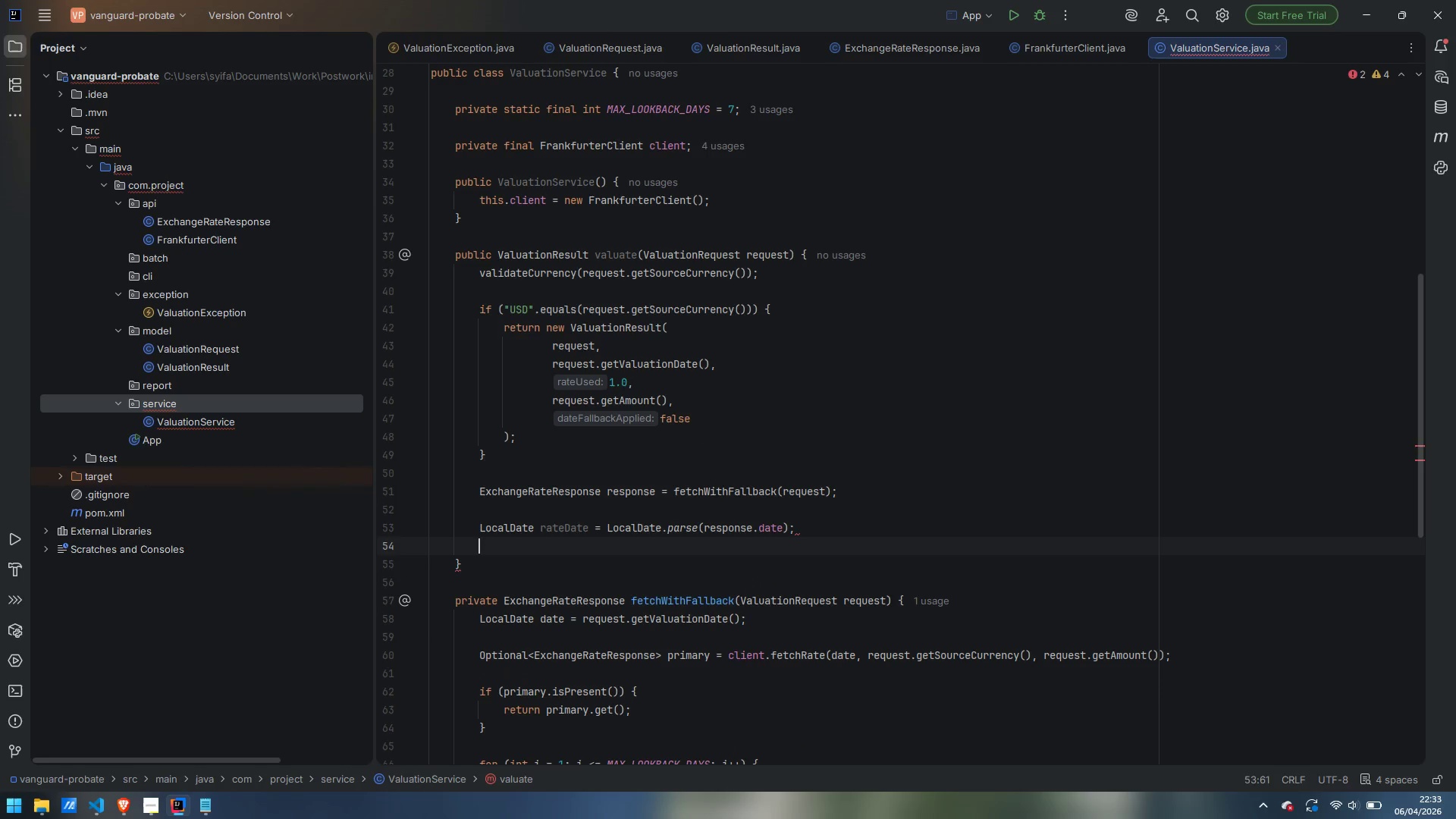 
key(Enter)
 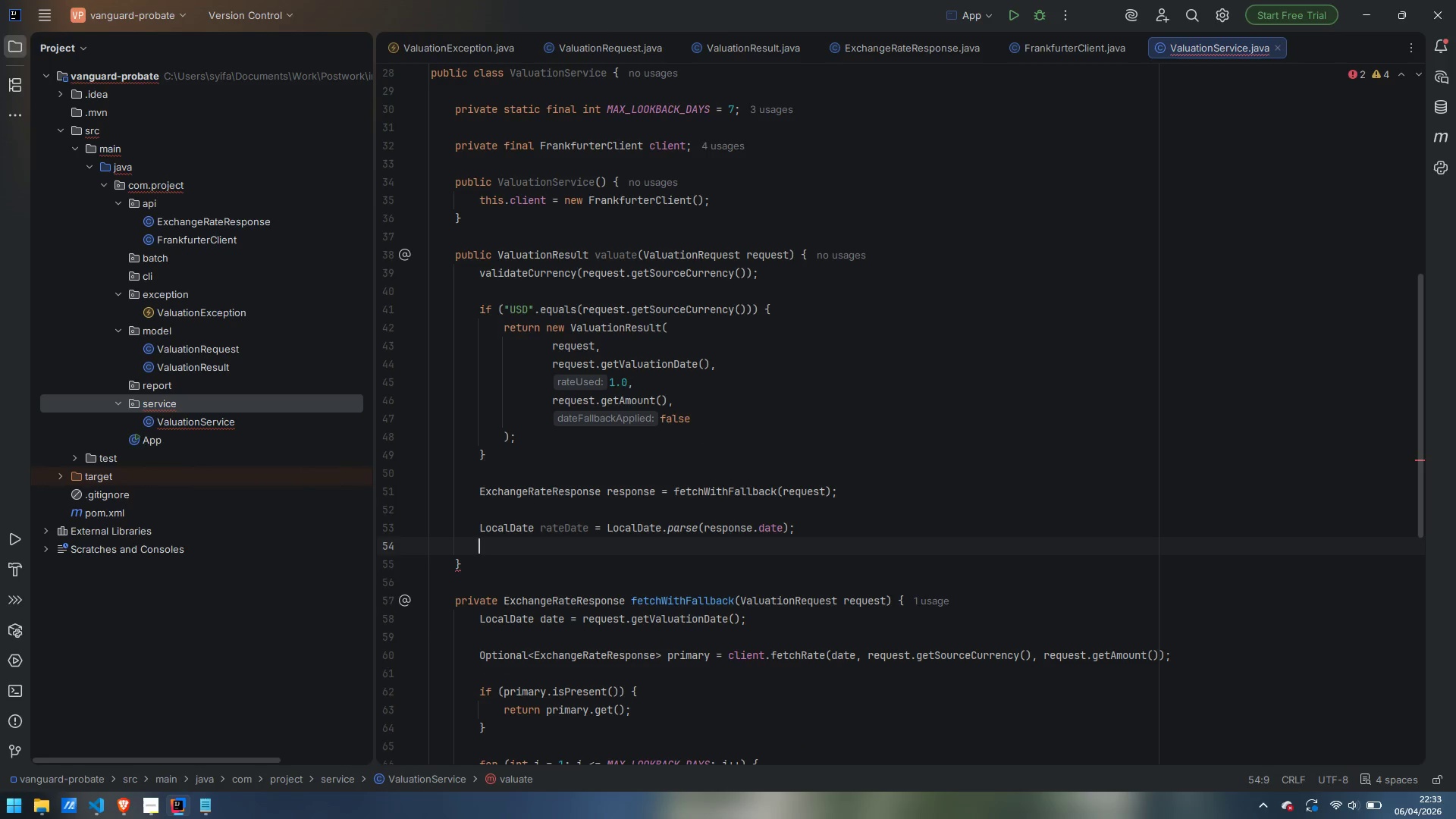 
type(double rateUsed = response.rates.get)
 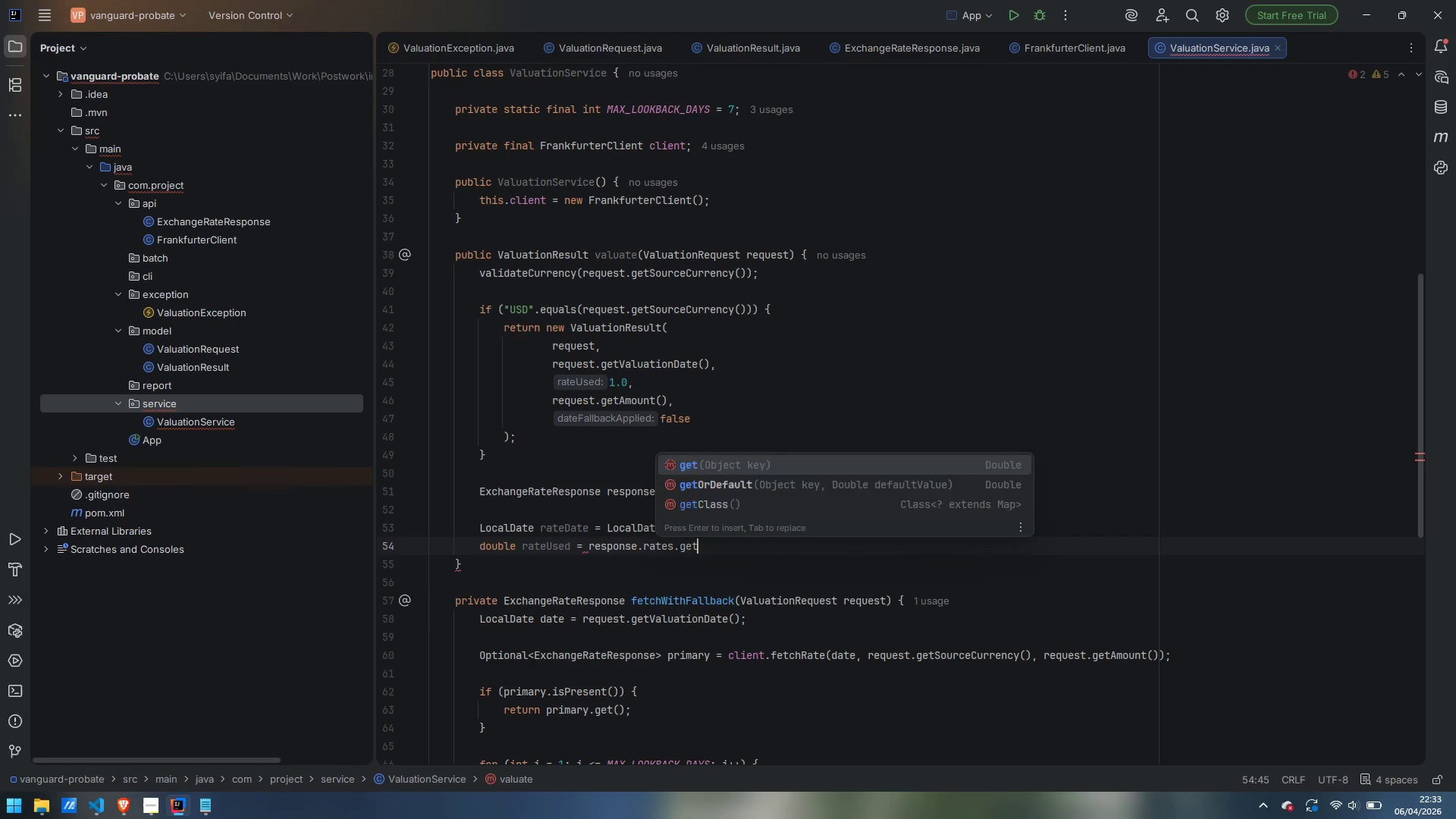 
key(Enter)
 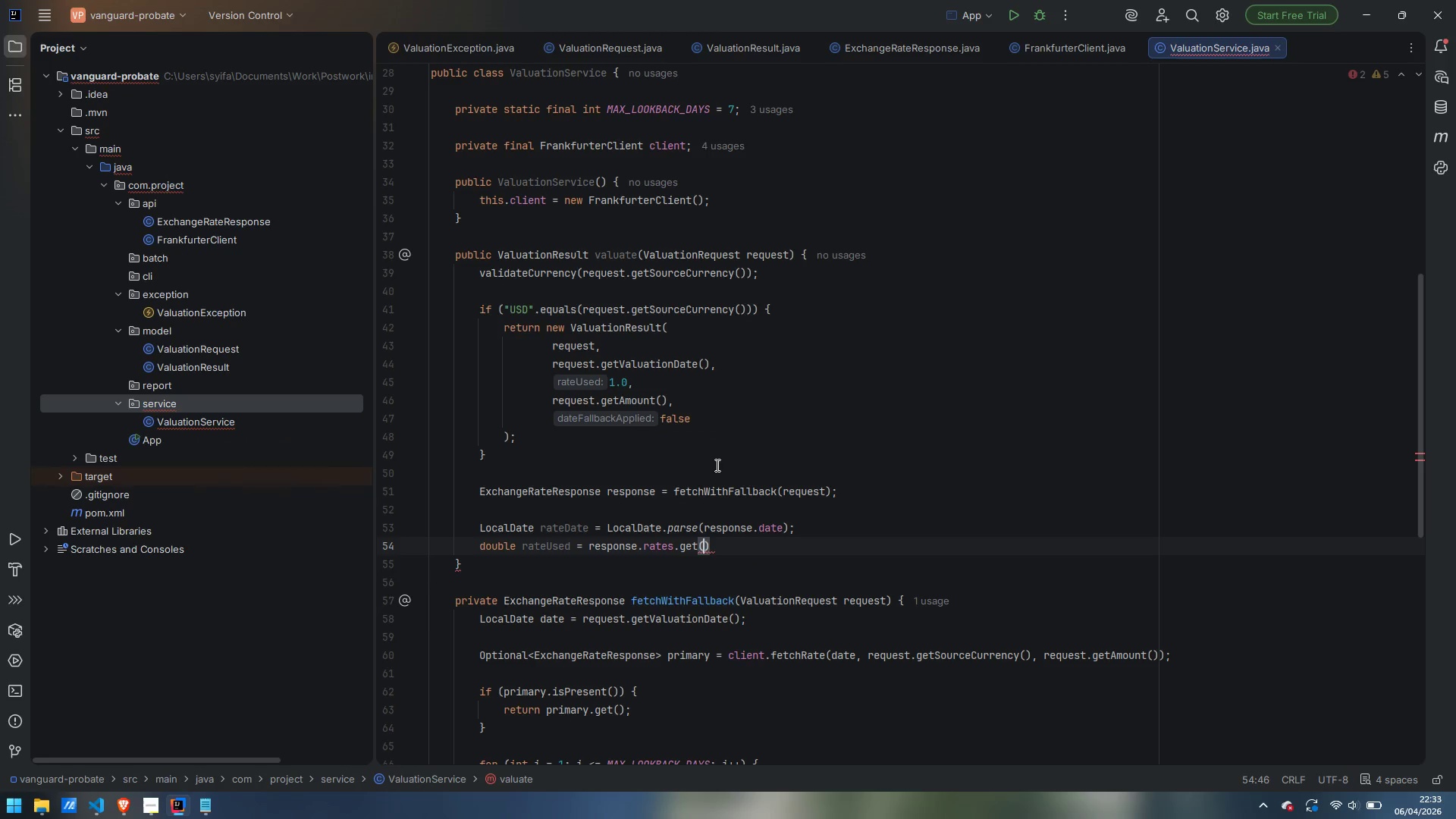 
type("USD)
 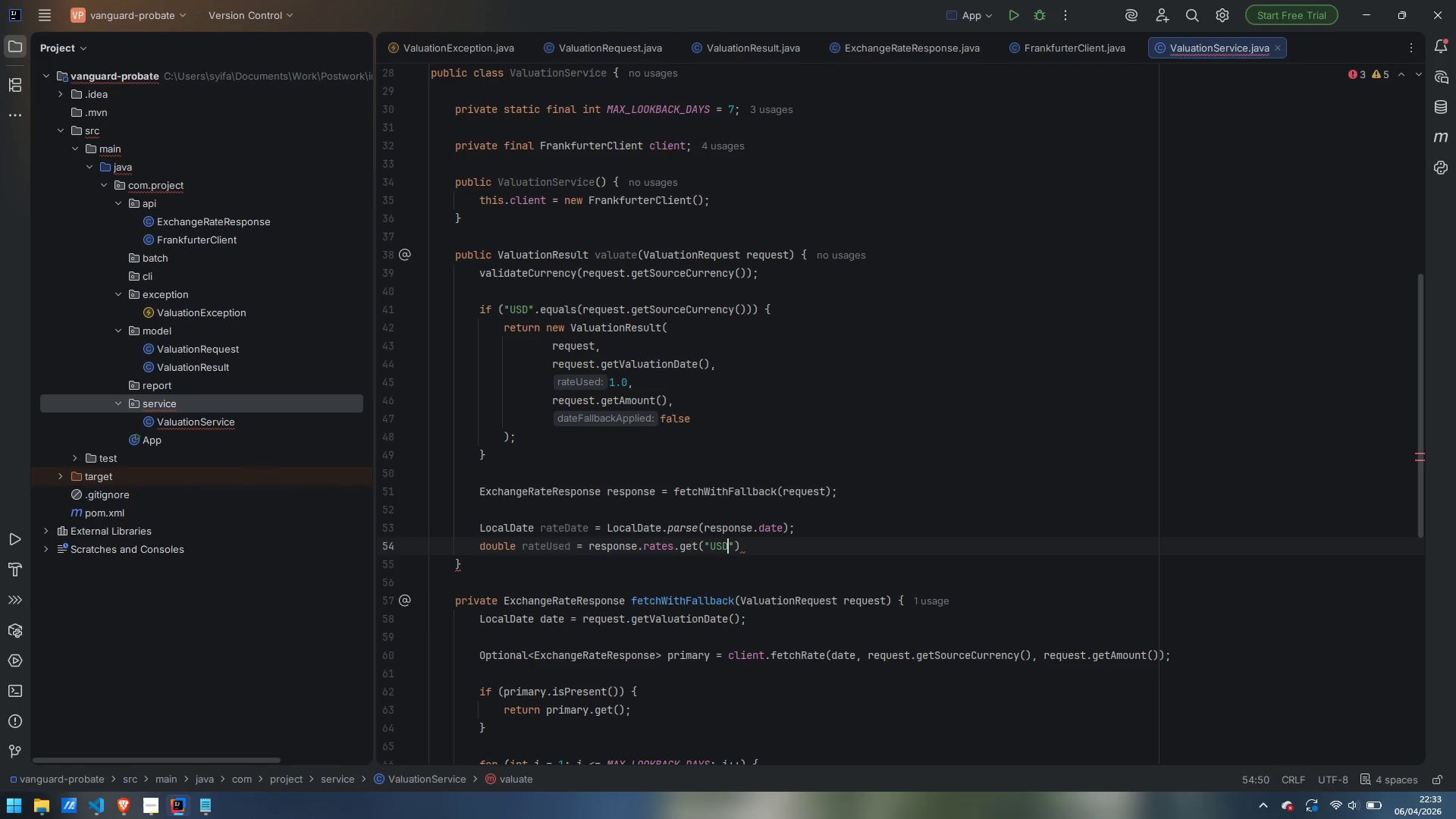 
key(ArrowRight)
 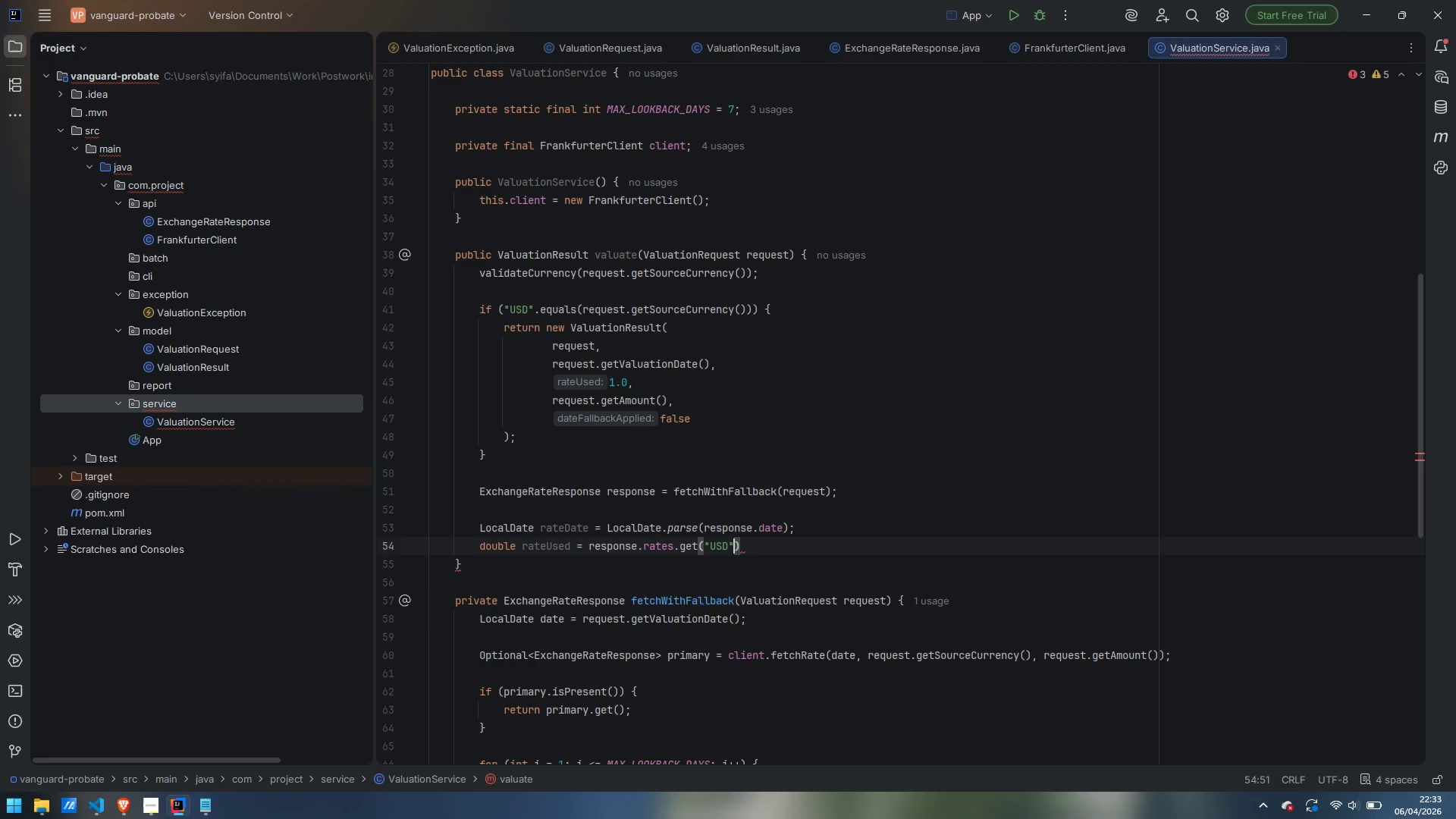 
key(ArrowRight)
 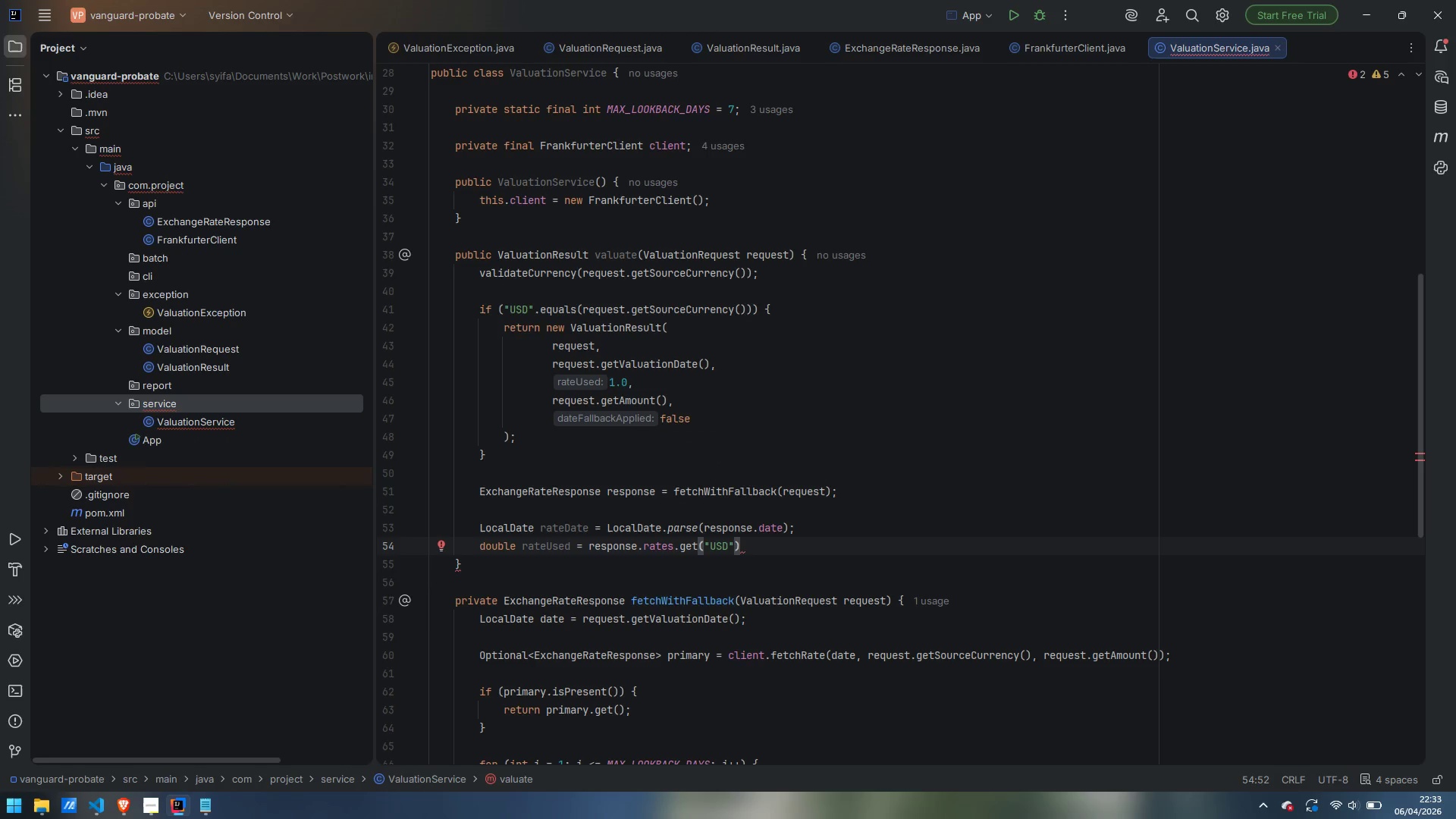 
type( / response.amount;)
 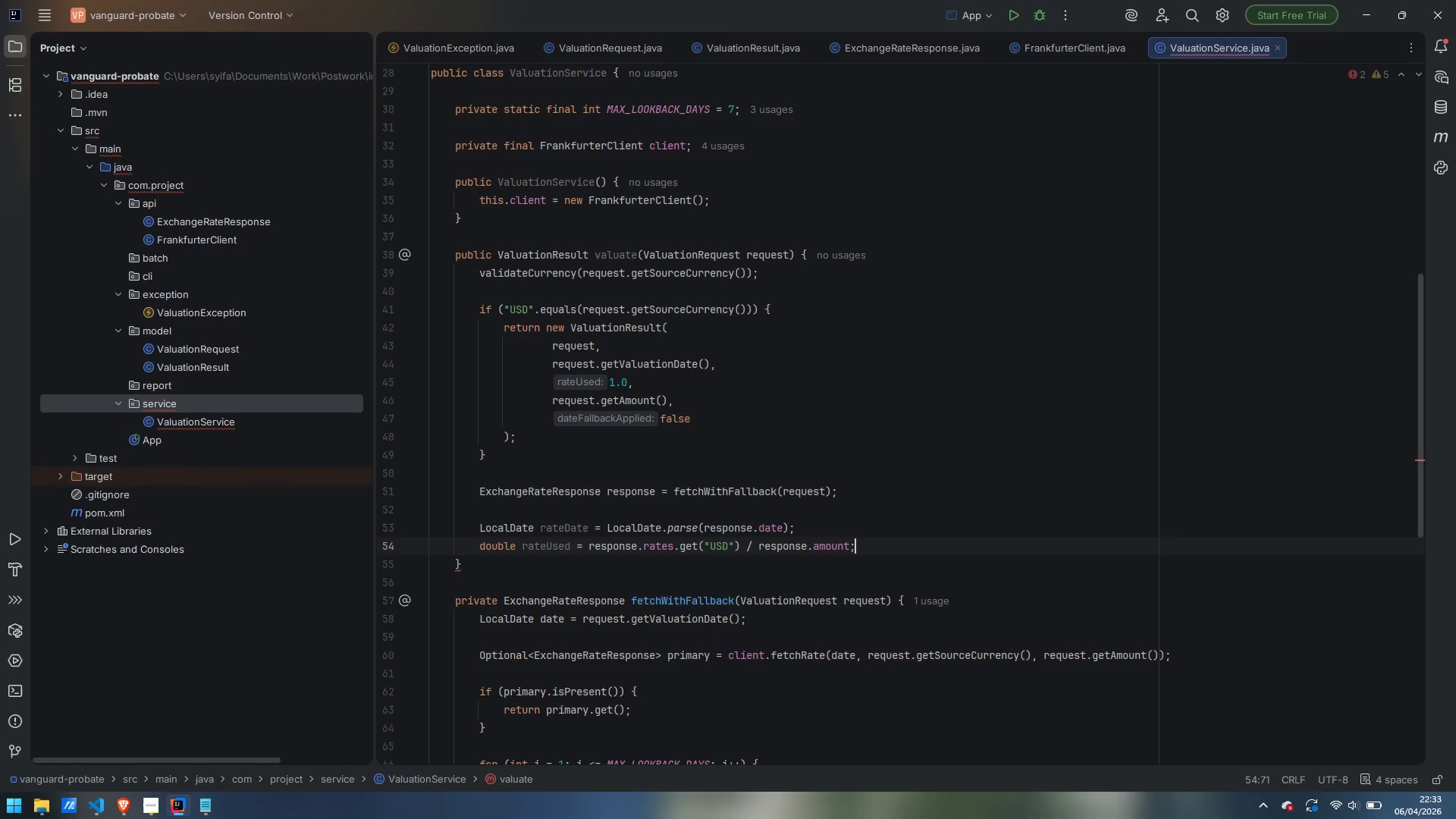 
key(Enter)
 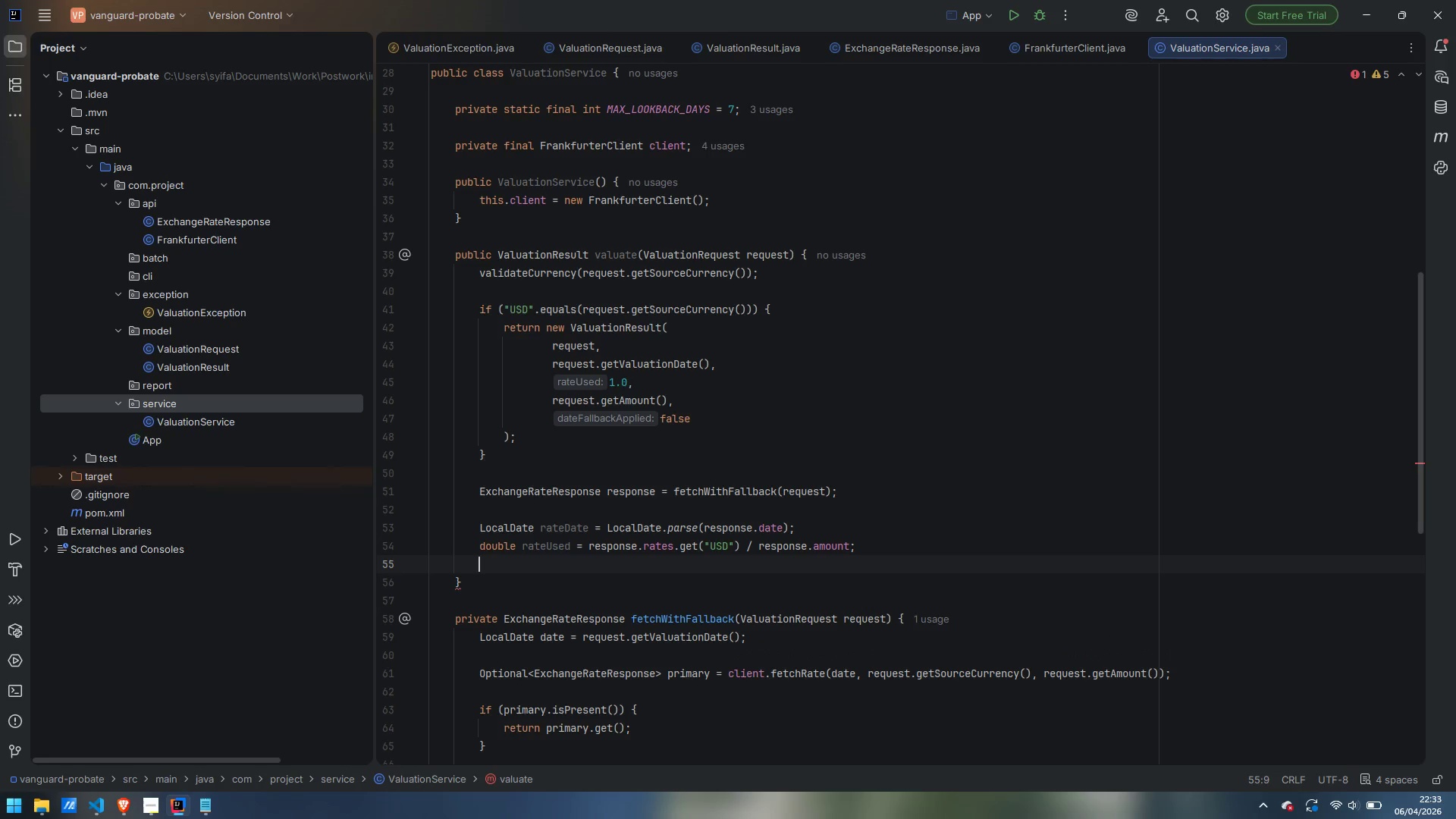 
type(double usdValue = repsonse)
 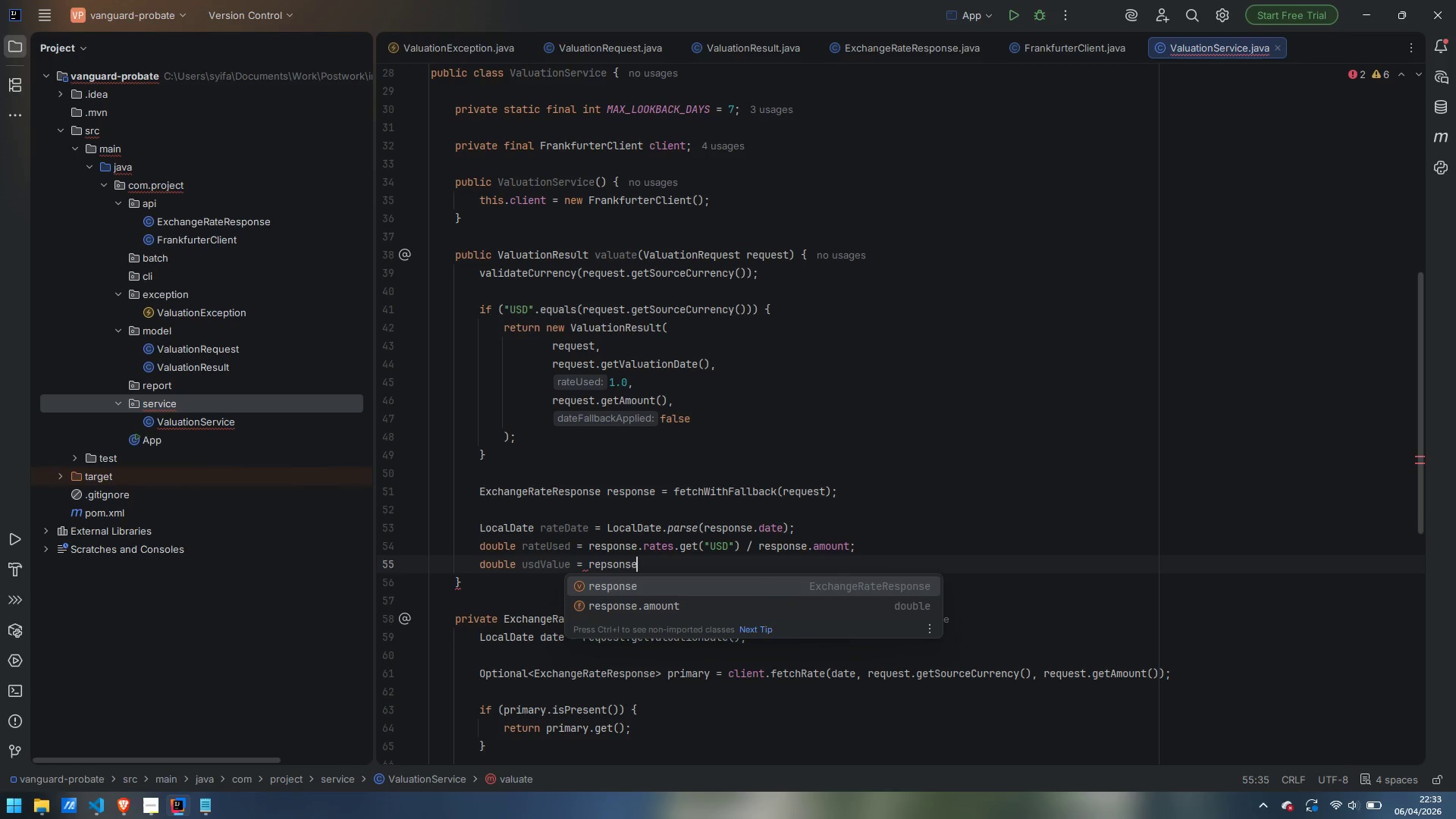 
 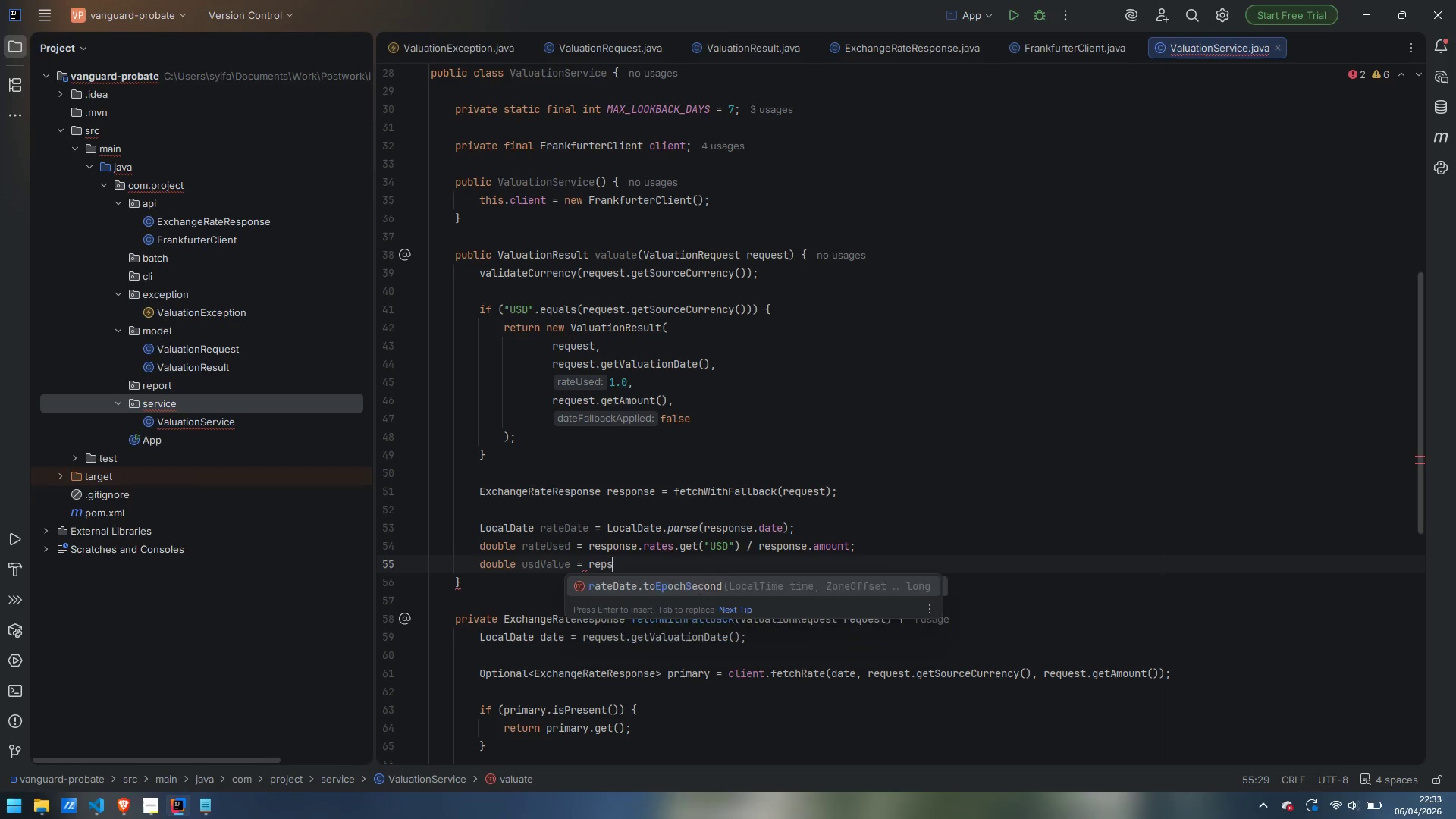 
key(Control+ControlLeft)
 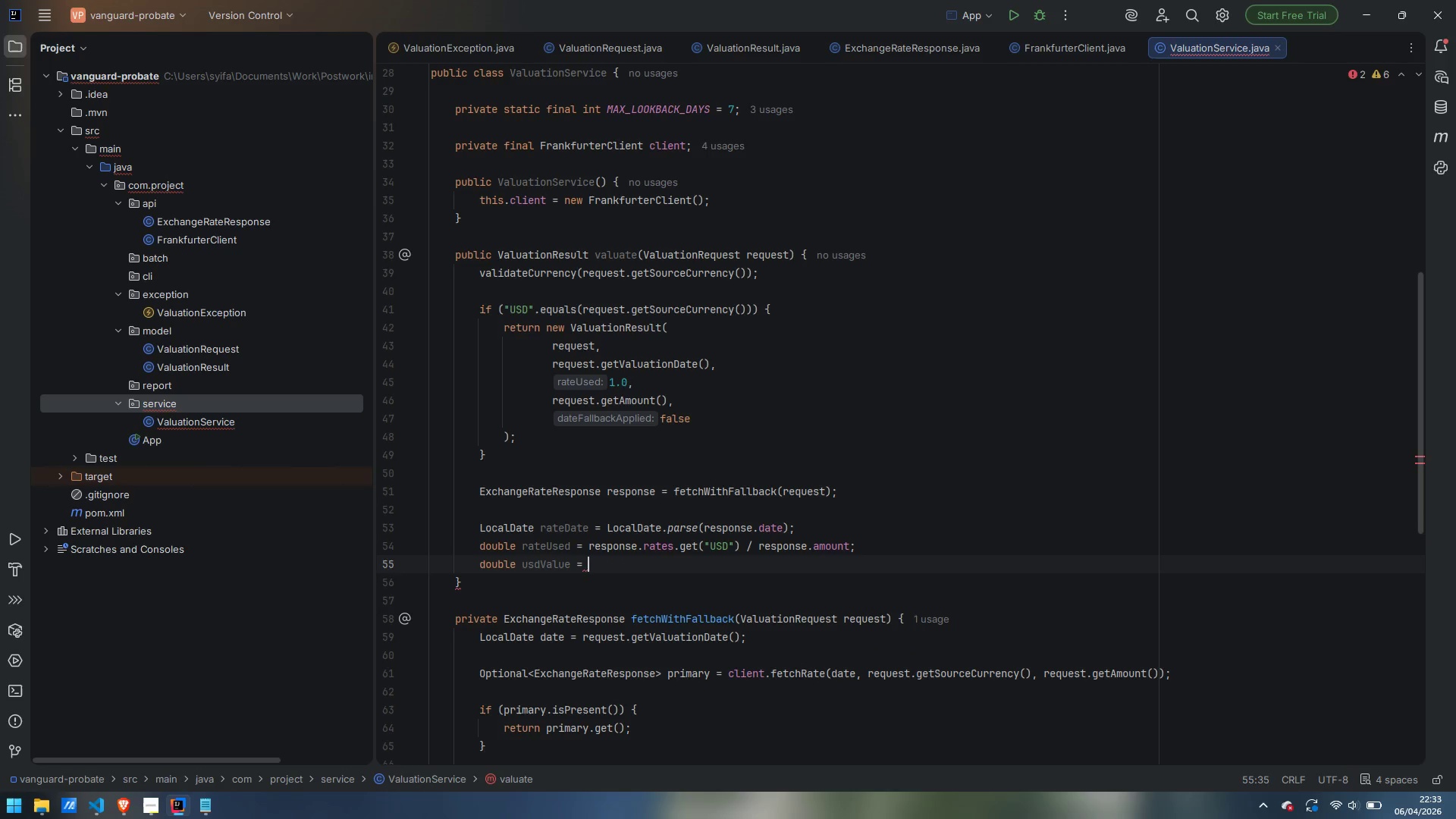 
key(Control+Backspace)
 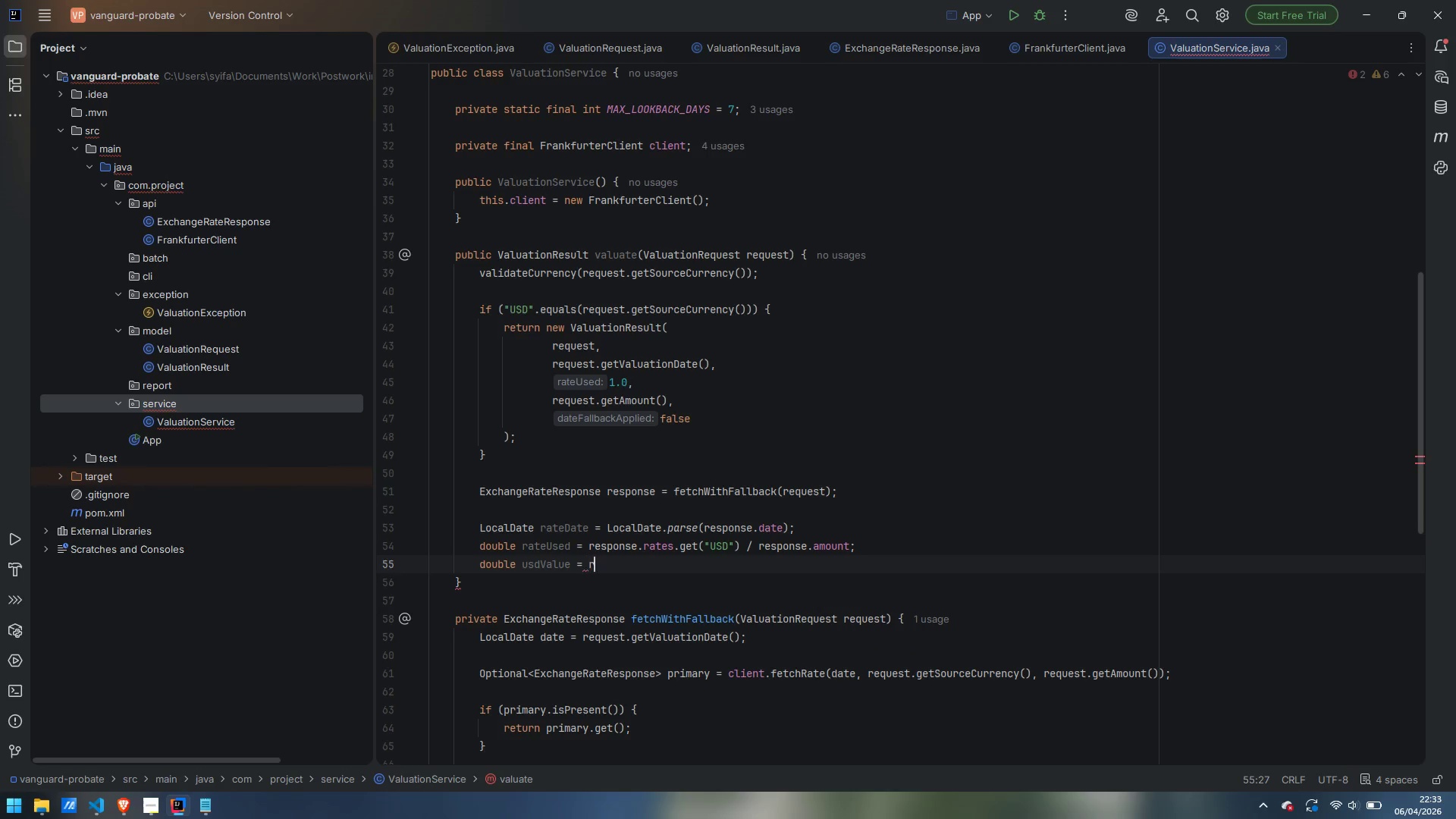 
type(response.rates.get)
 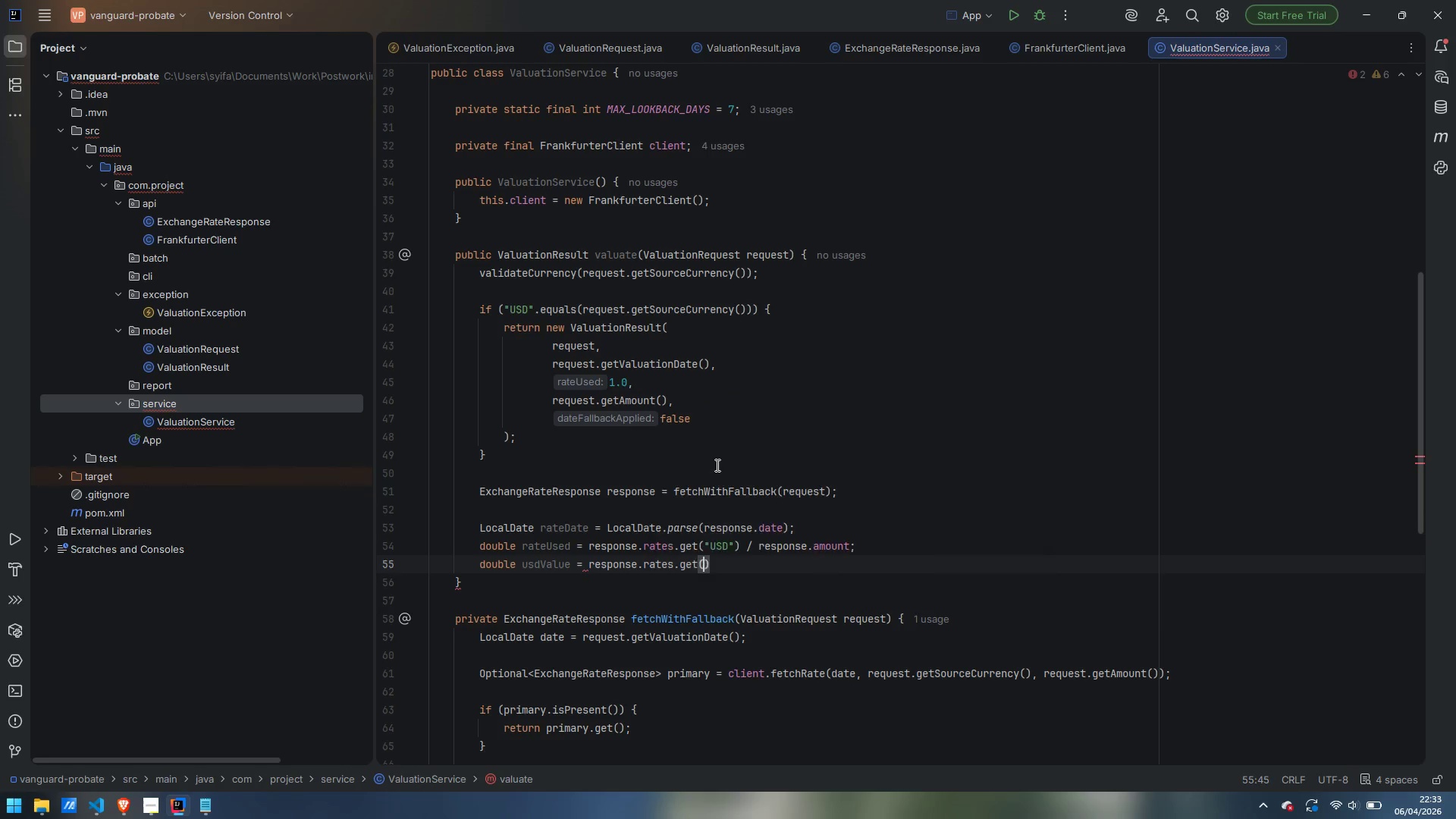 
key(Enter)
 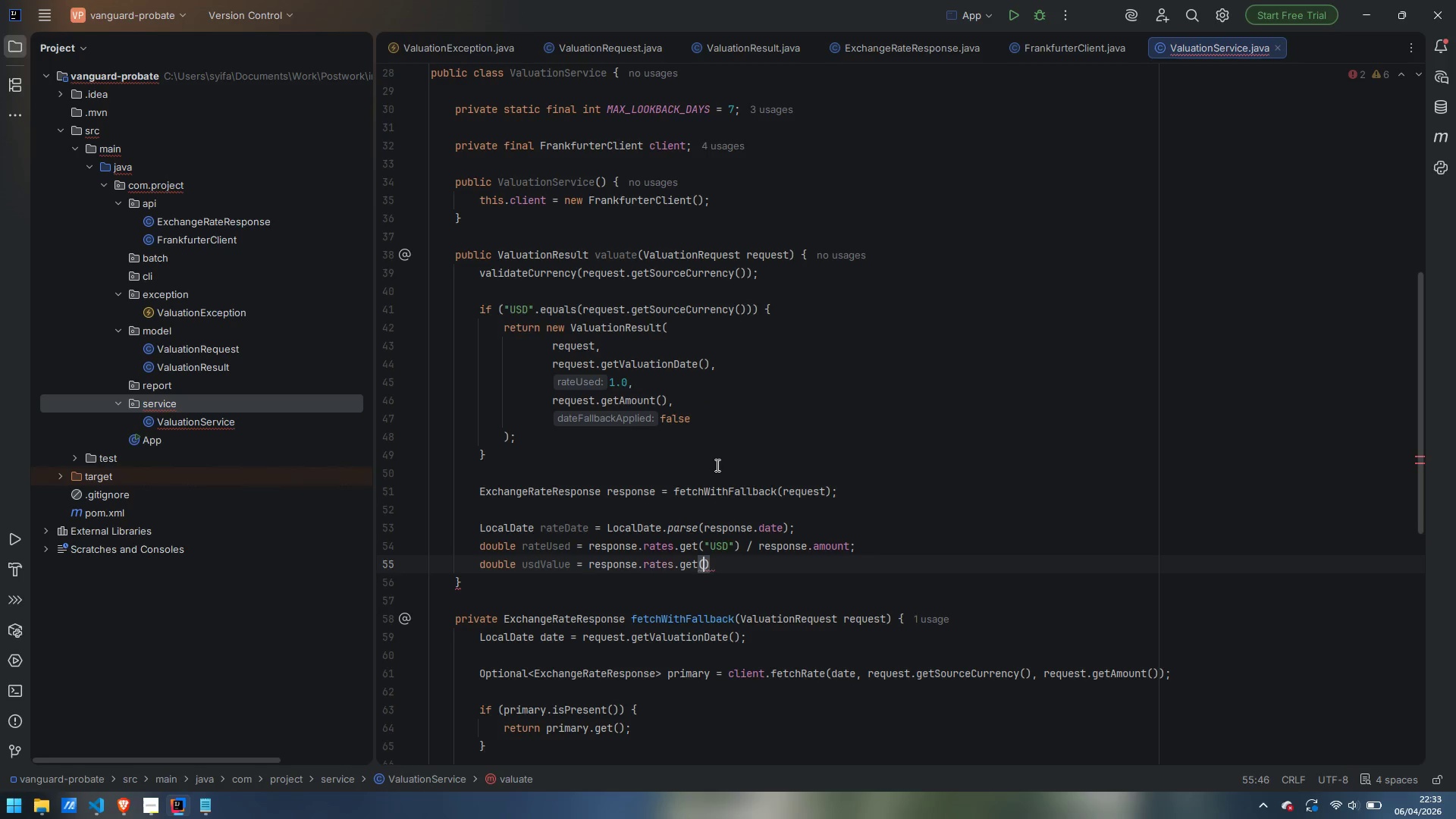 
type("USD)
 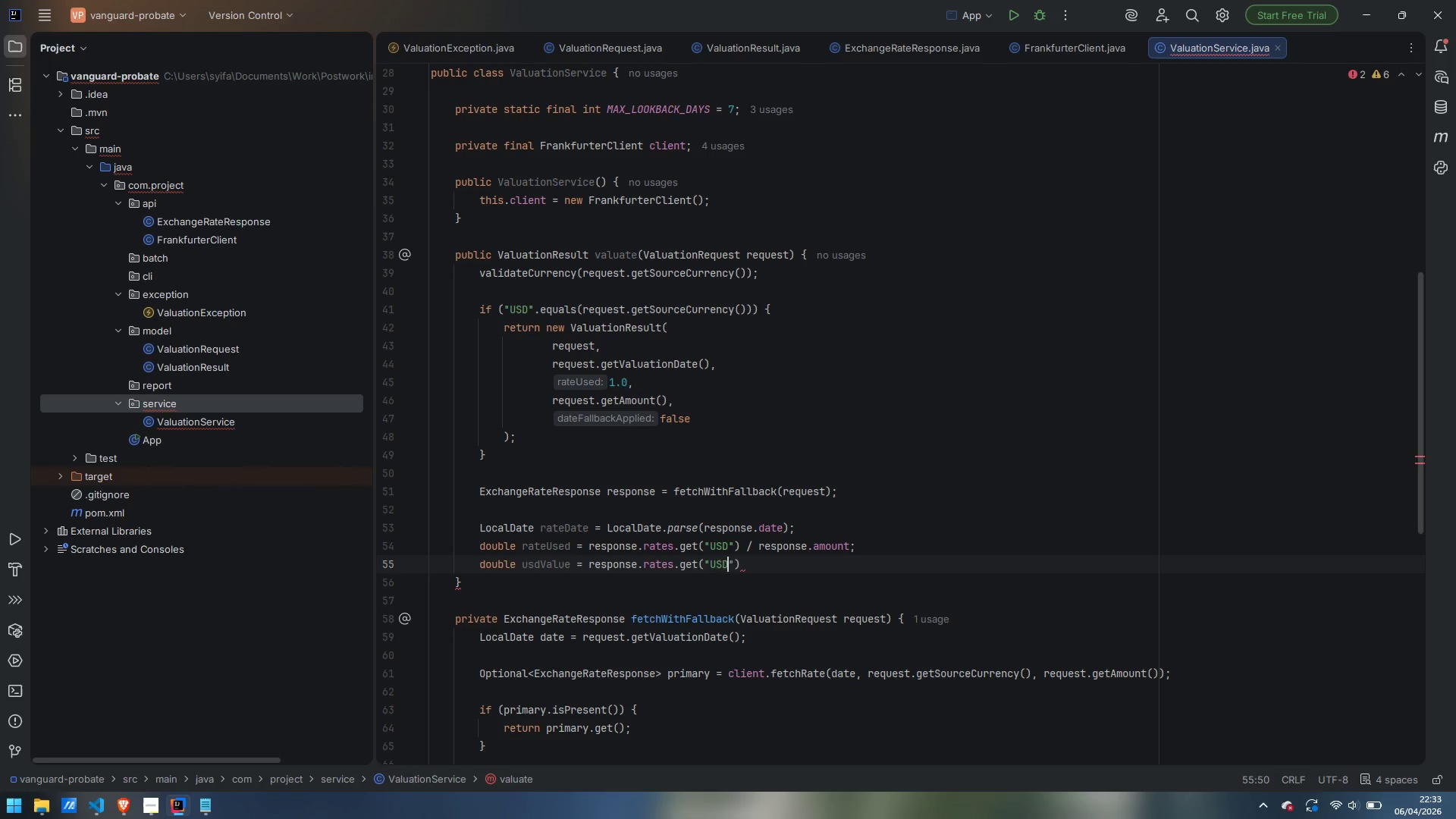 
key(ArrowRight)
 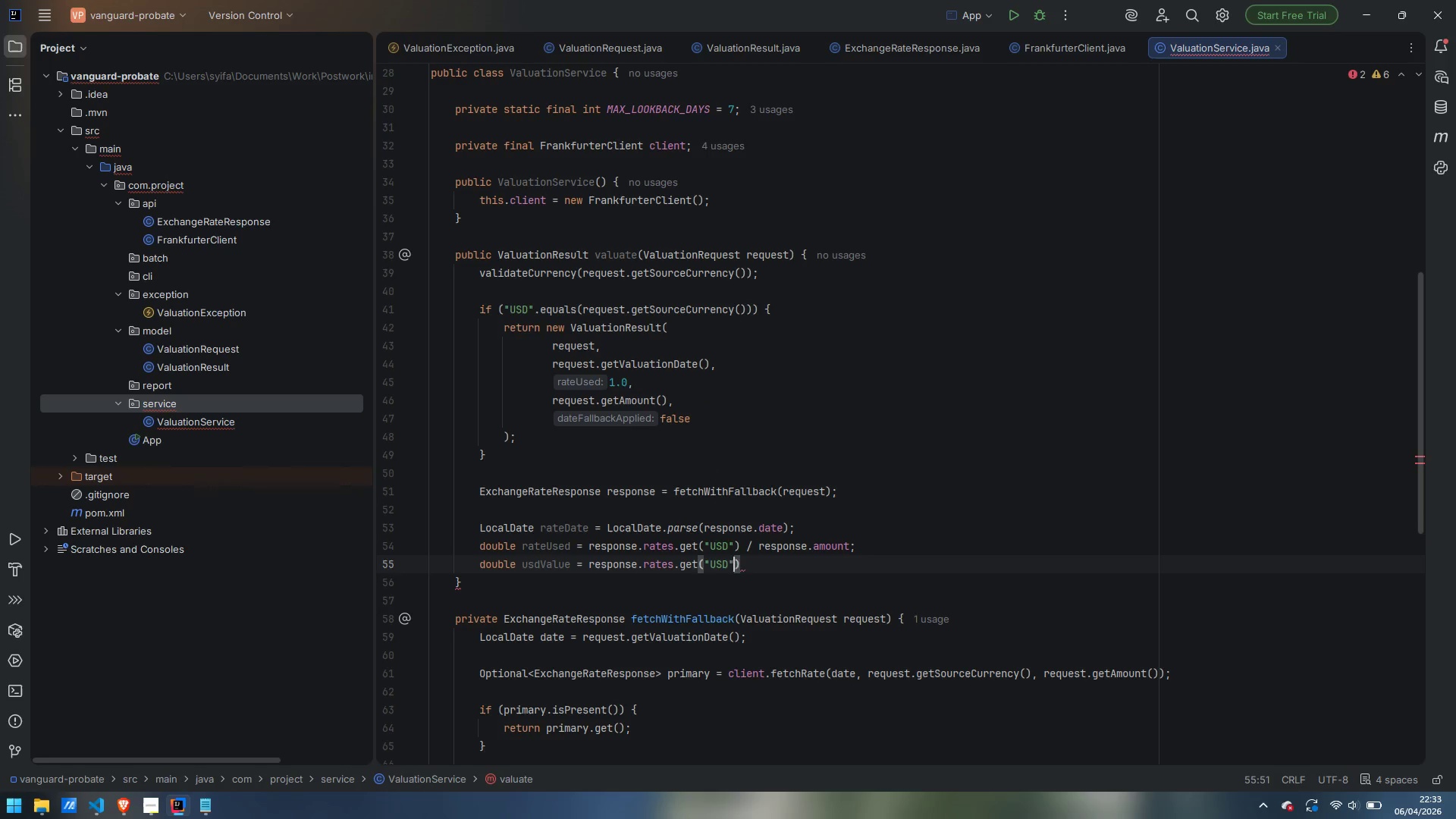 
key(ArrowRight)
 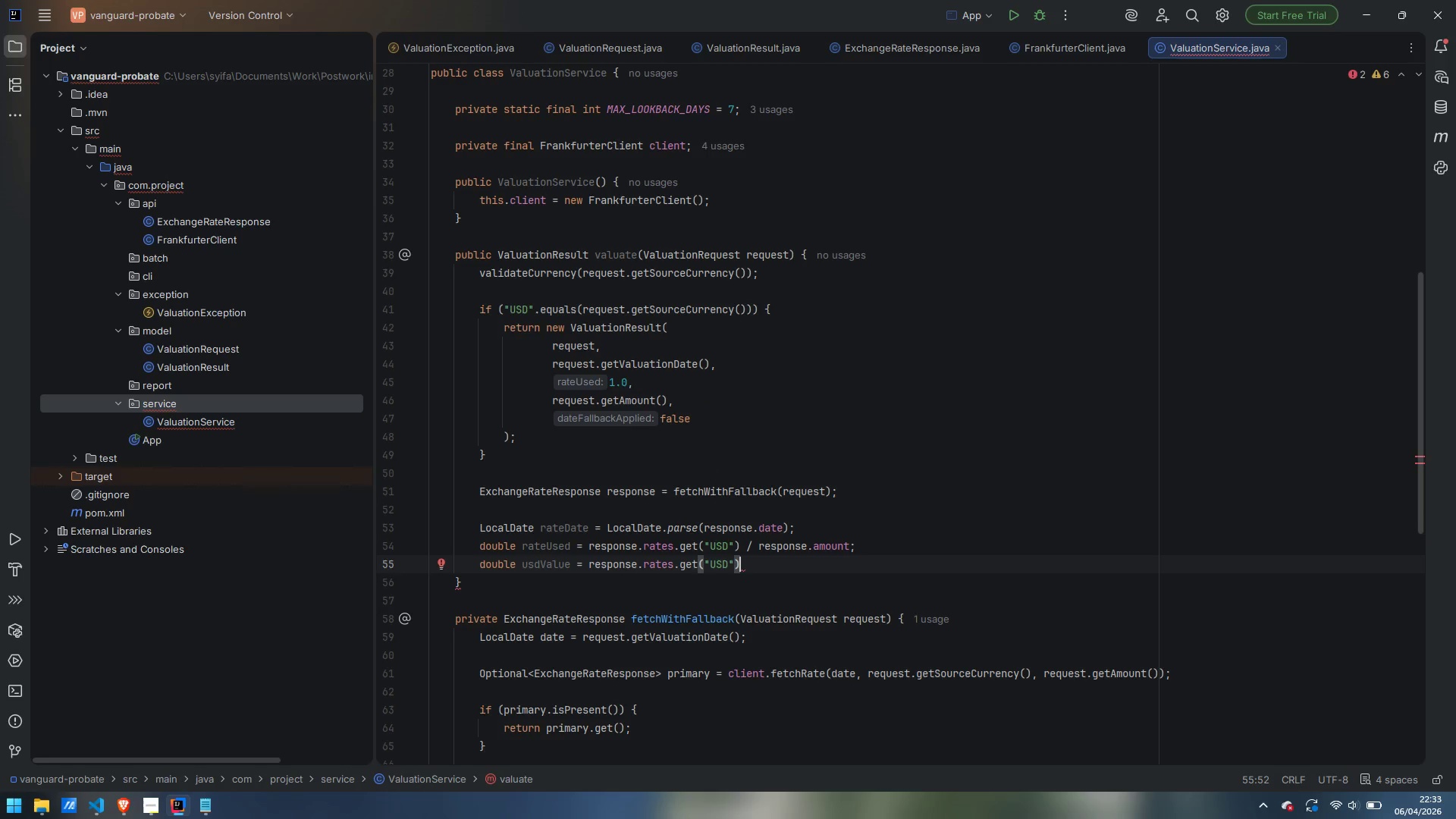 
key(Semicolon)
 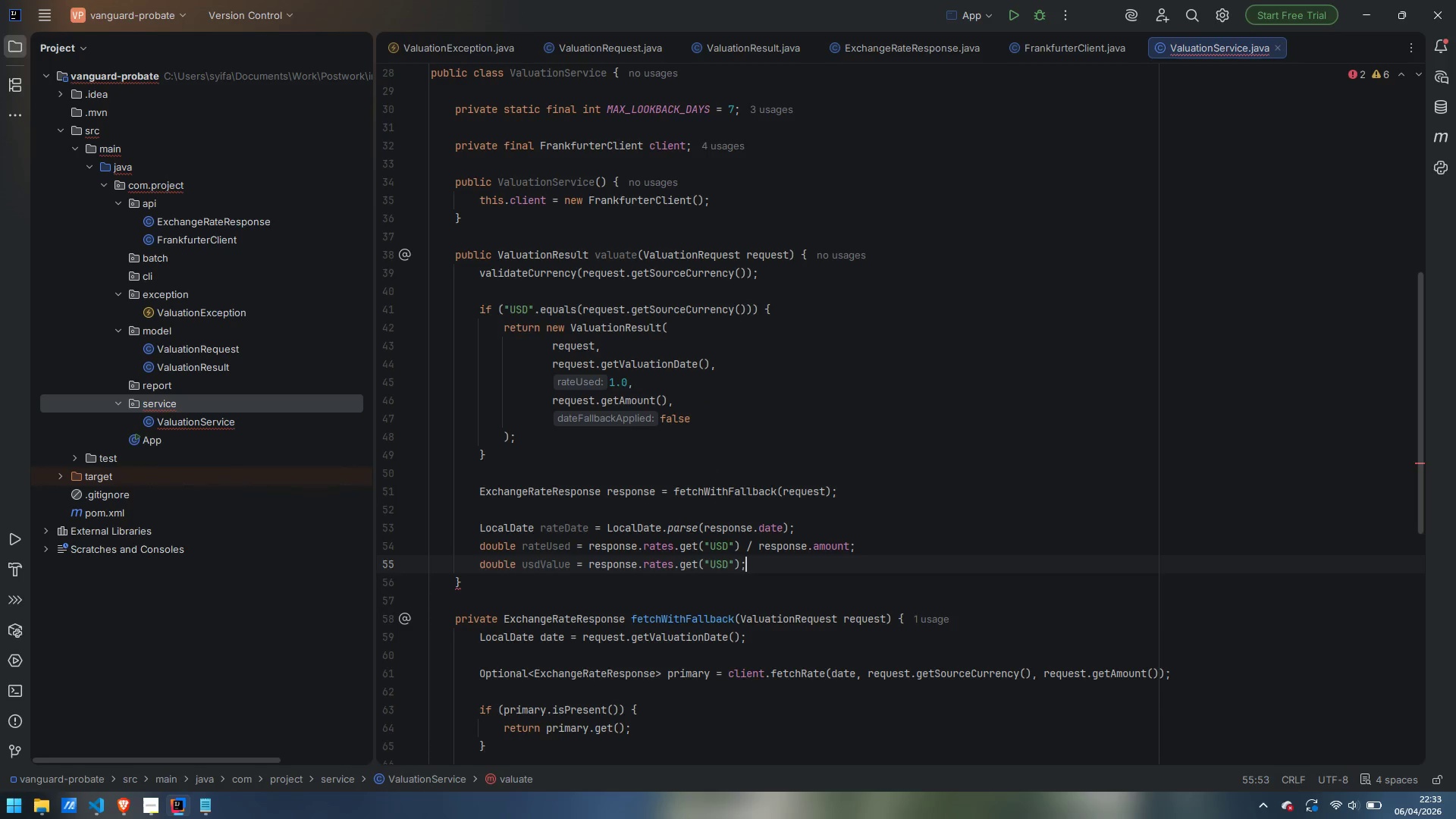 
key(Enter)
 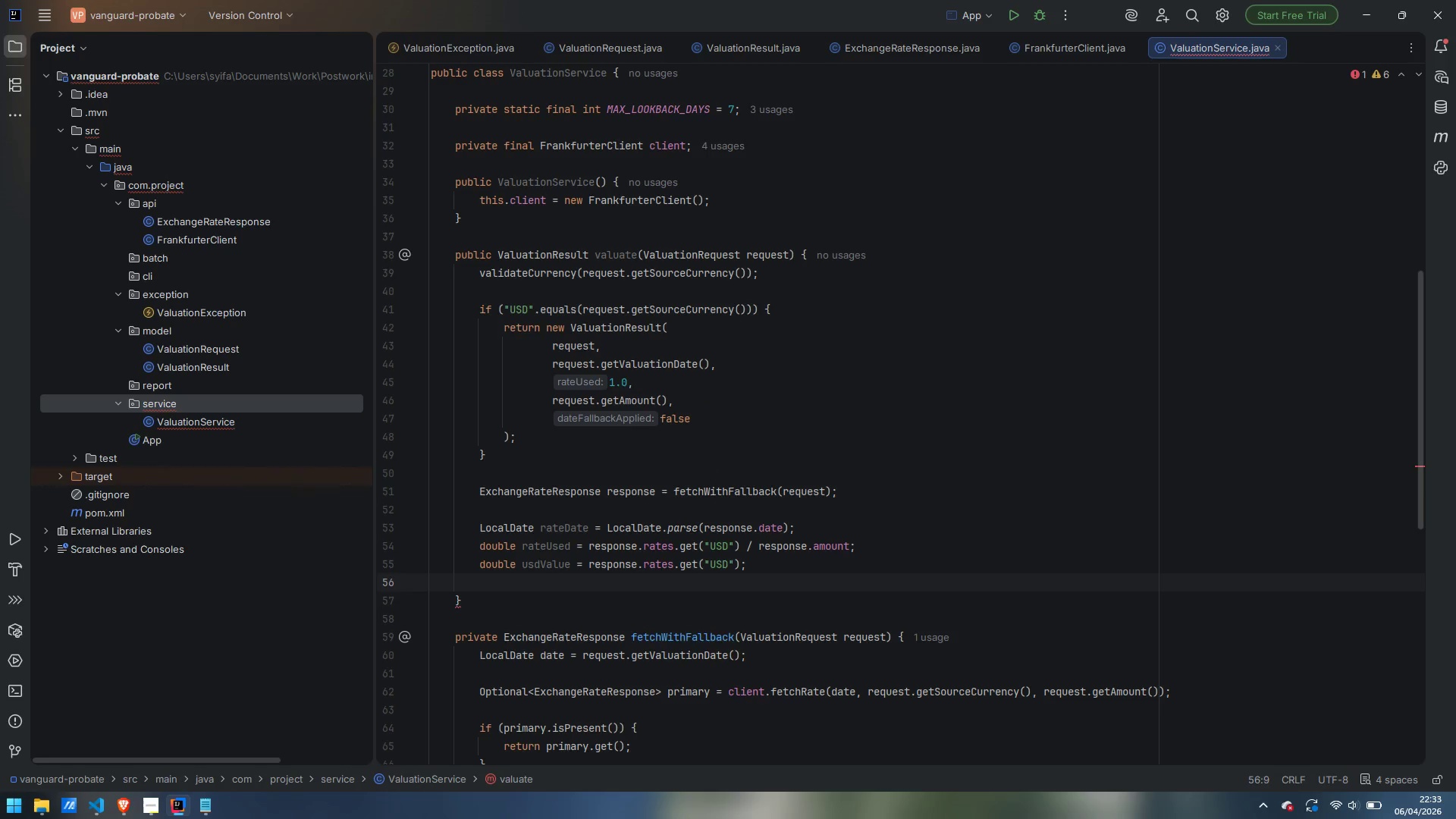 
type(boolean fallback = !rateDate.equal)
 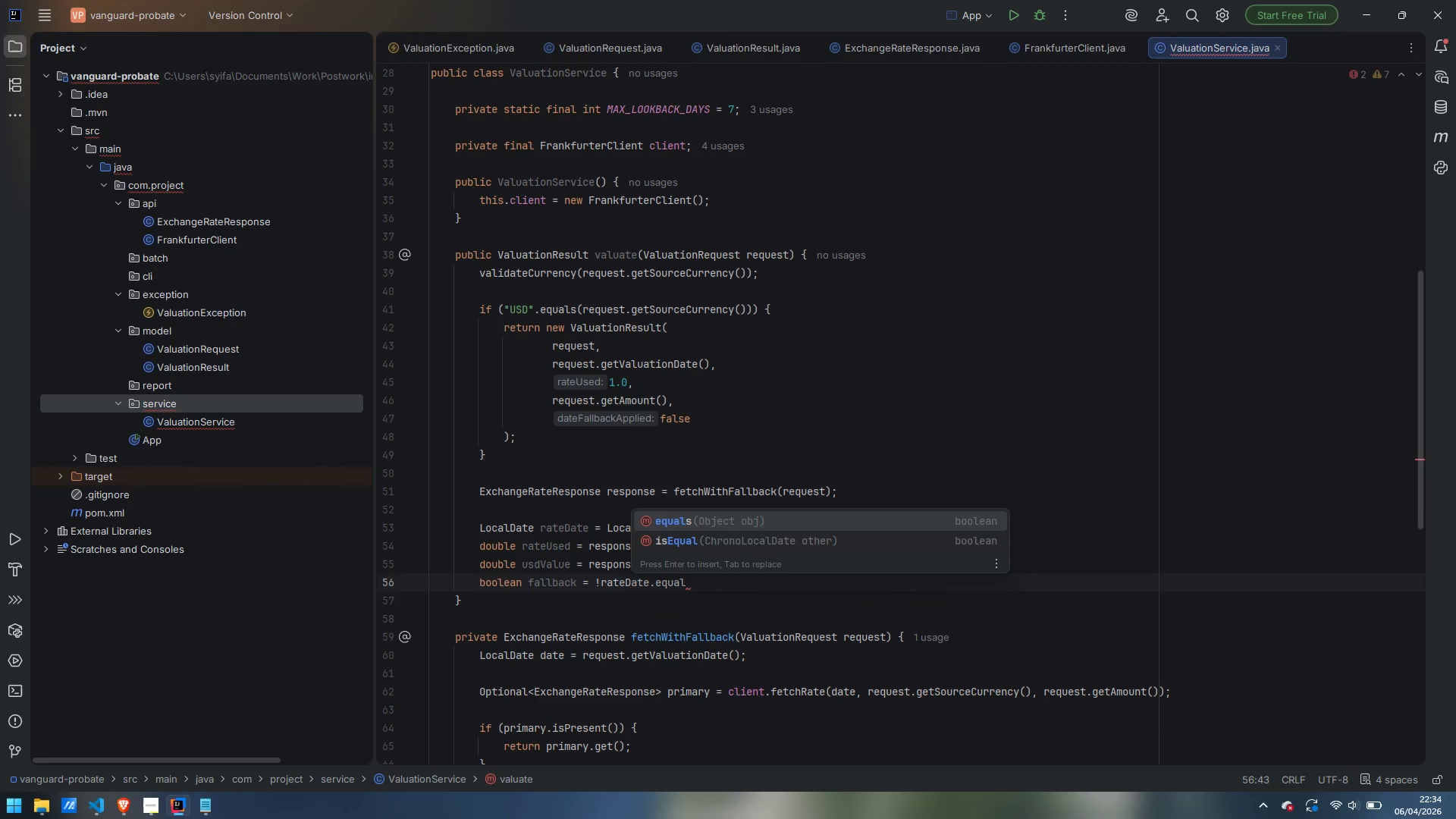 
key(Enter)
 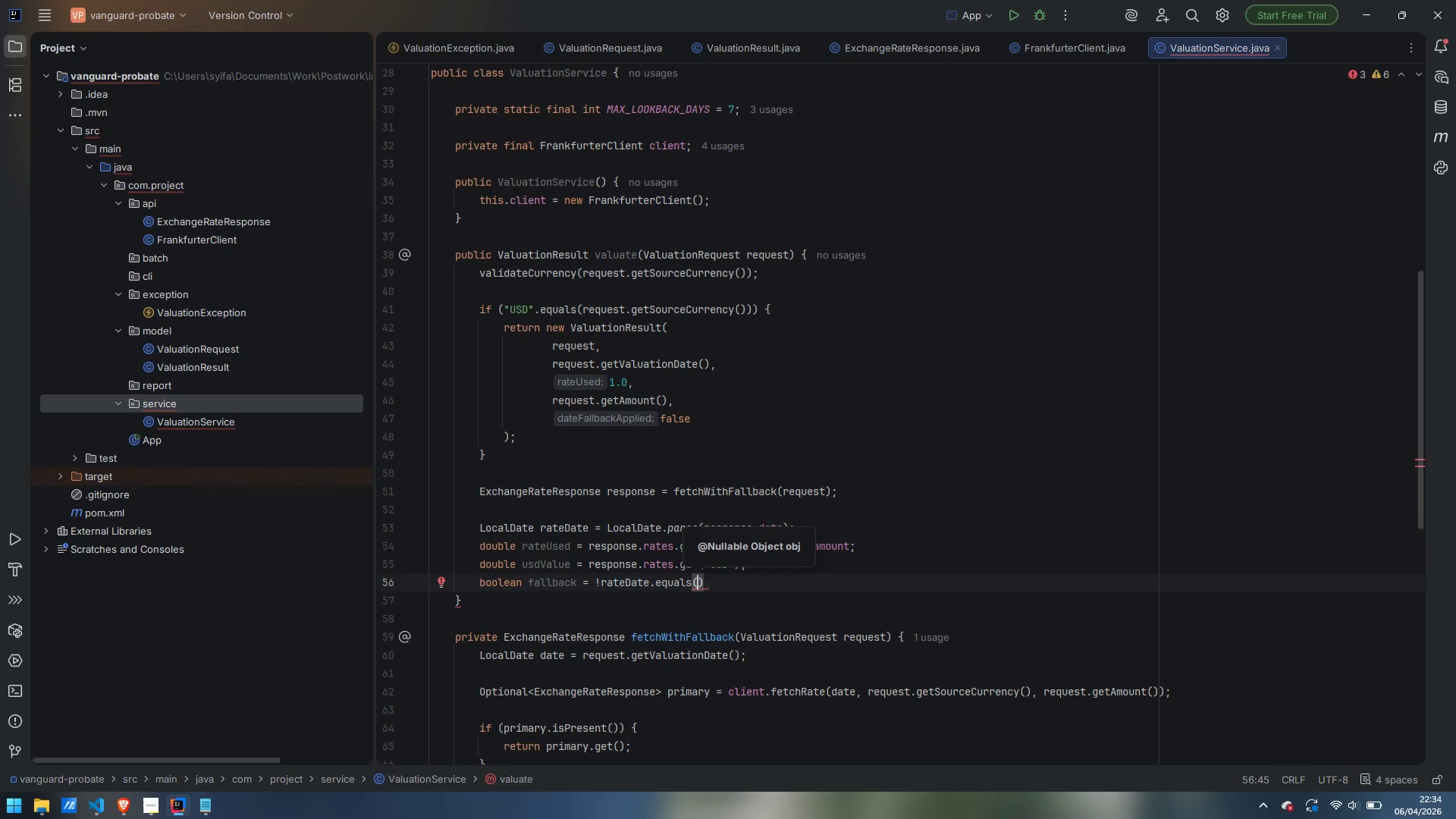 
type(request.)
 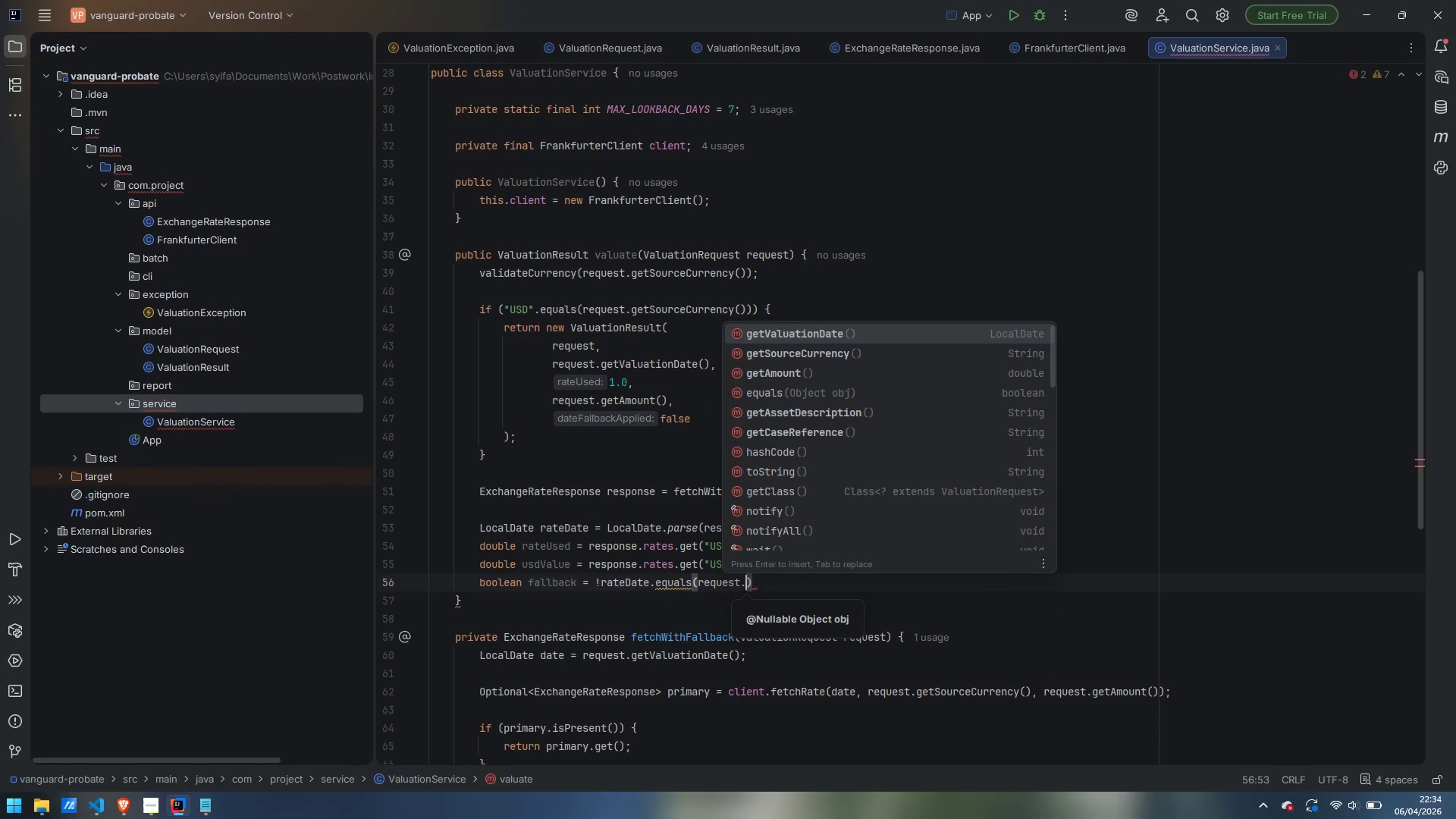 
type(getValuatonDate)
 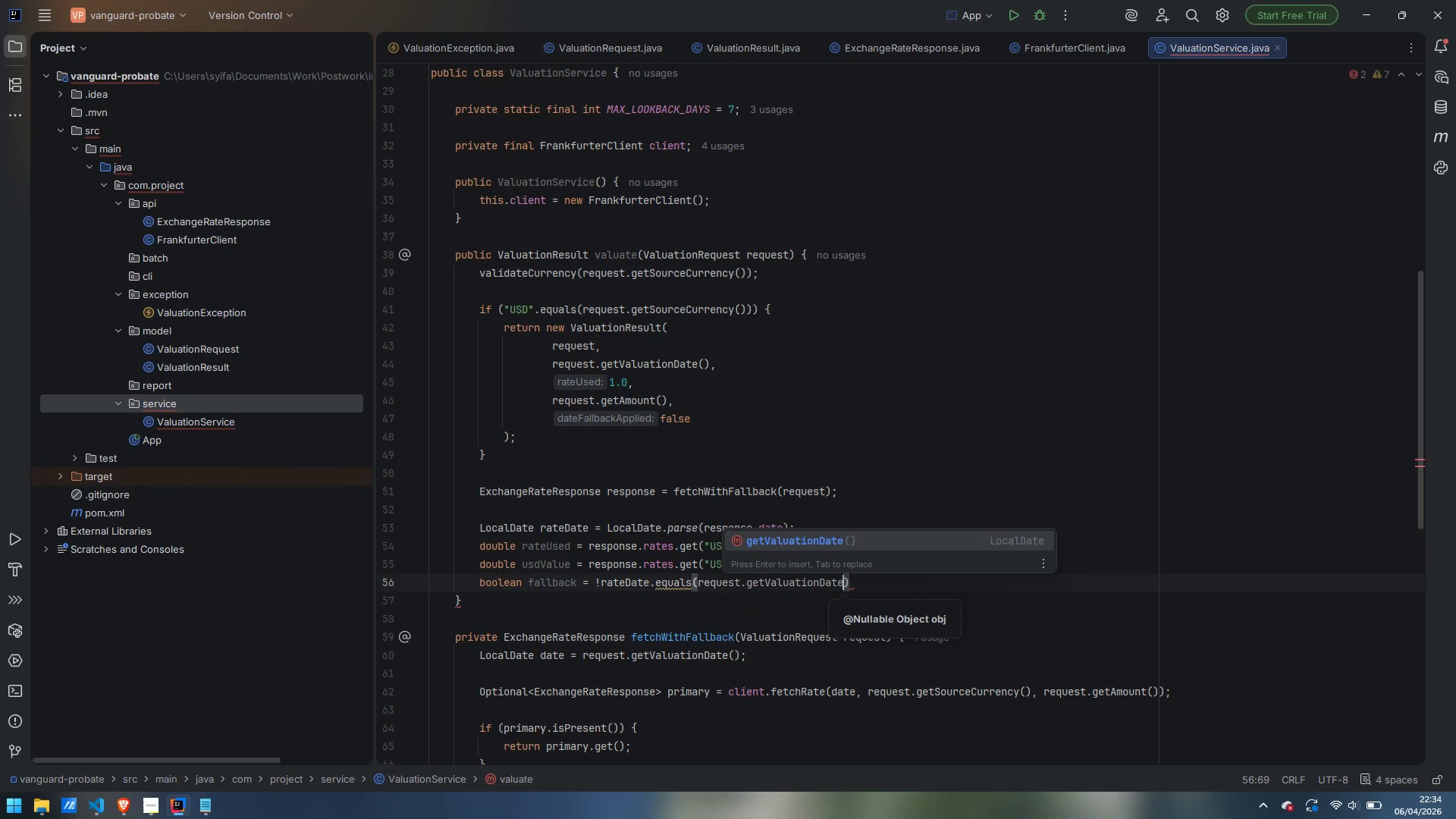 
 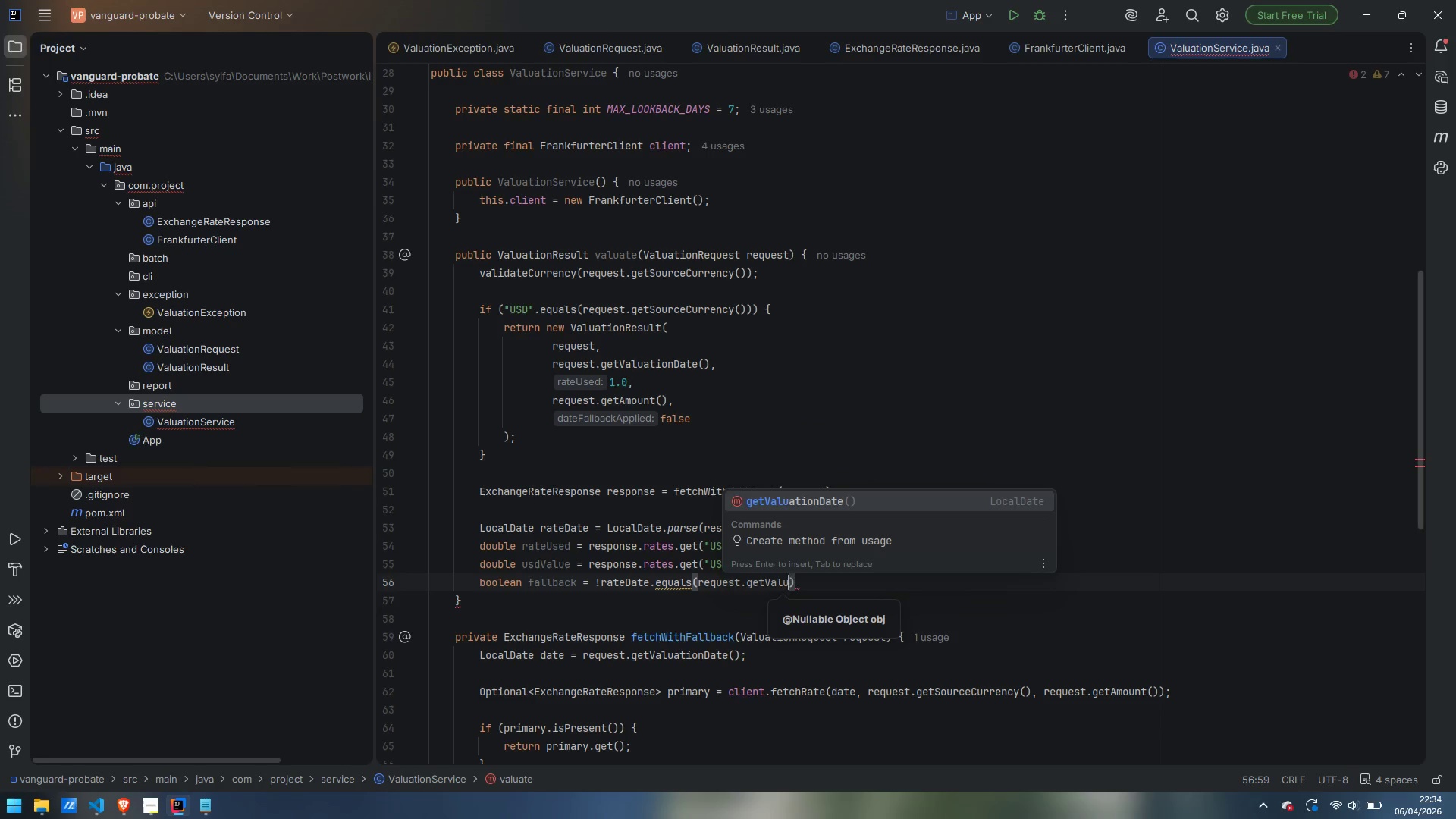 
hold_key(key=I, duration=0.31)
 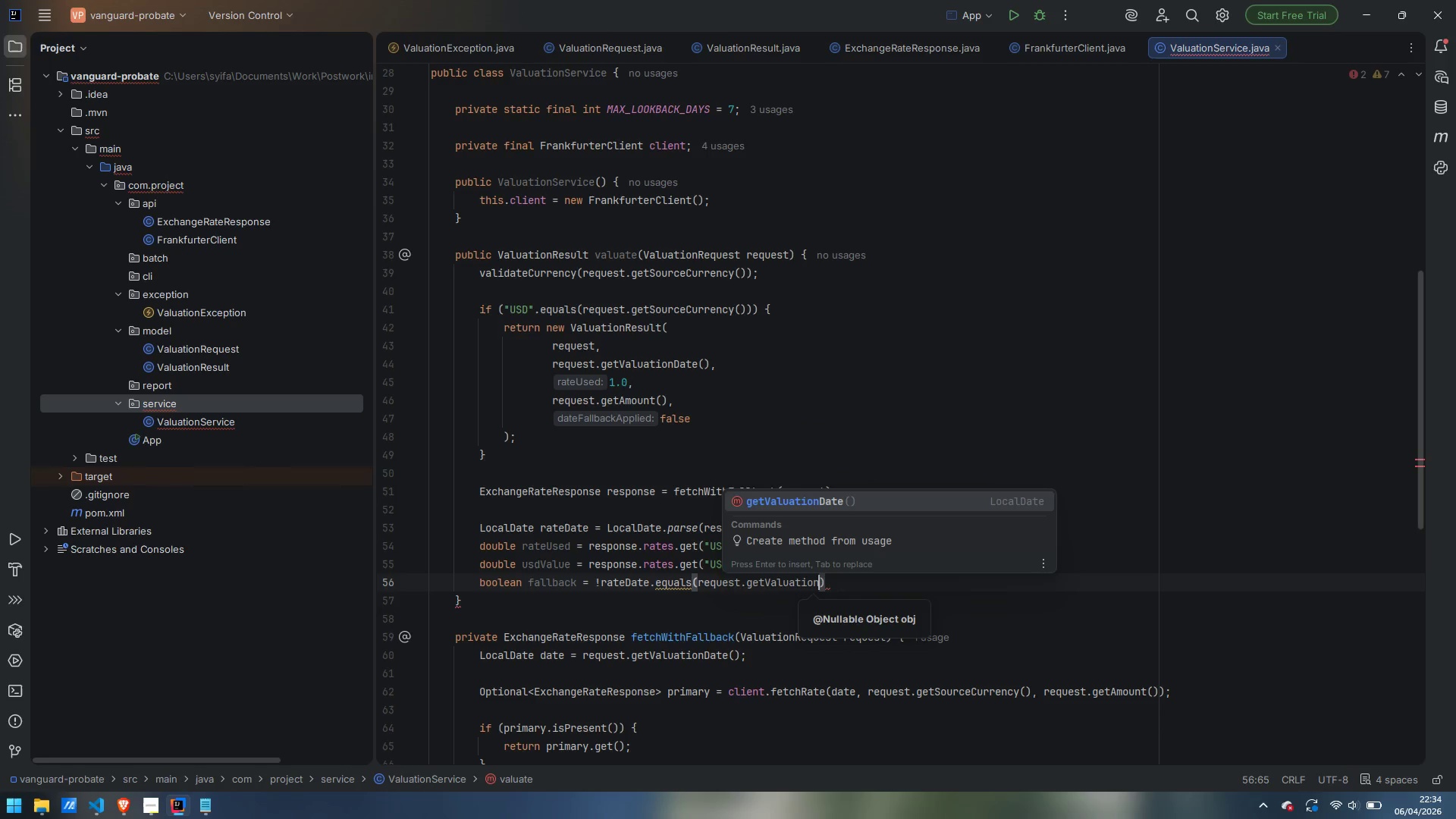 
key(Enter)
 